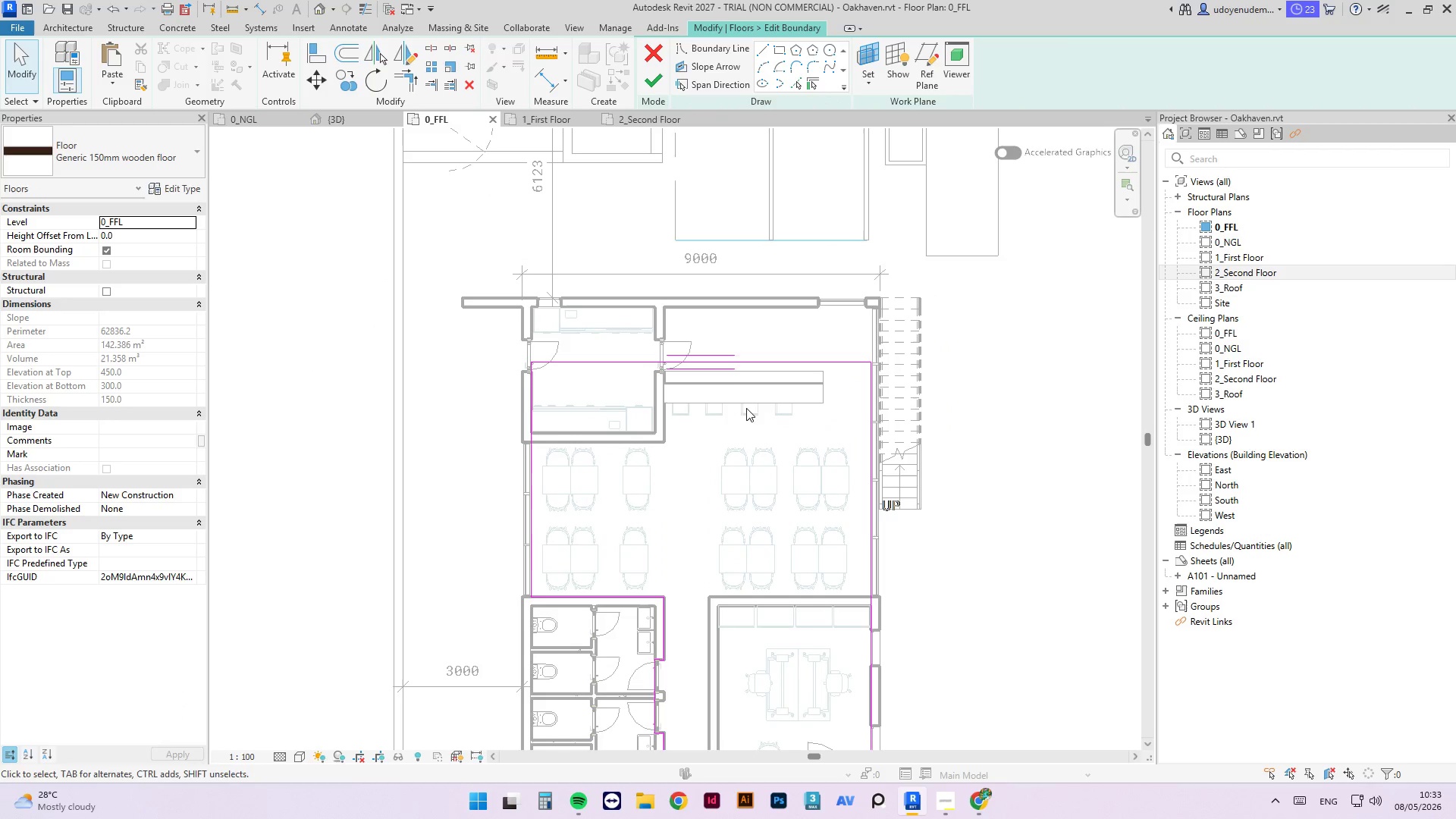 
left_click([661, 74])
 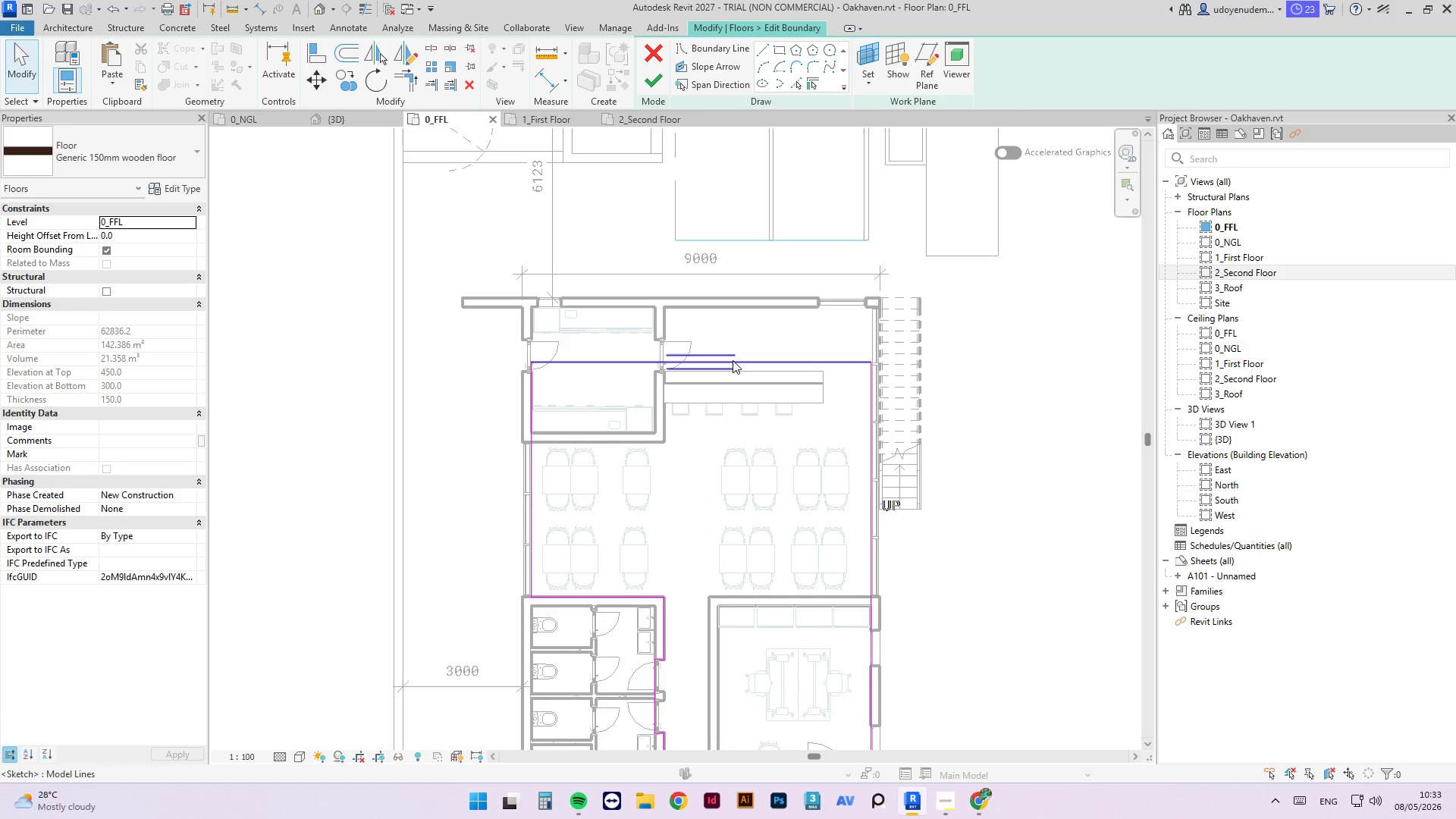 
scroll: coordinate [717, 362], scroll_direction: up, amount: 1.0
 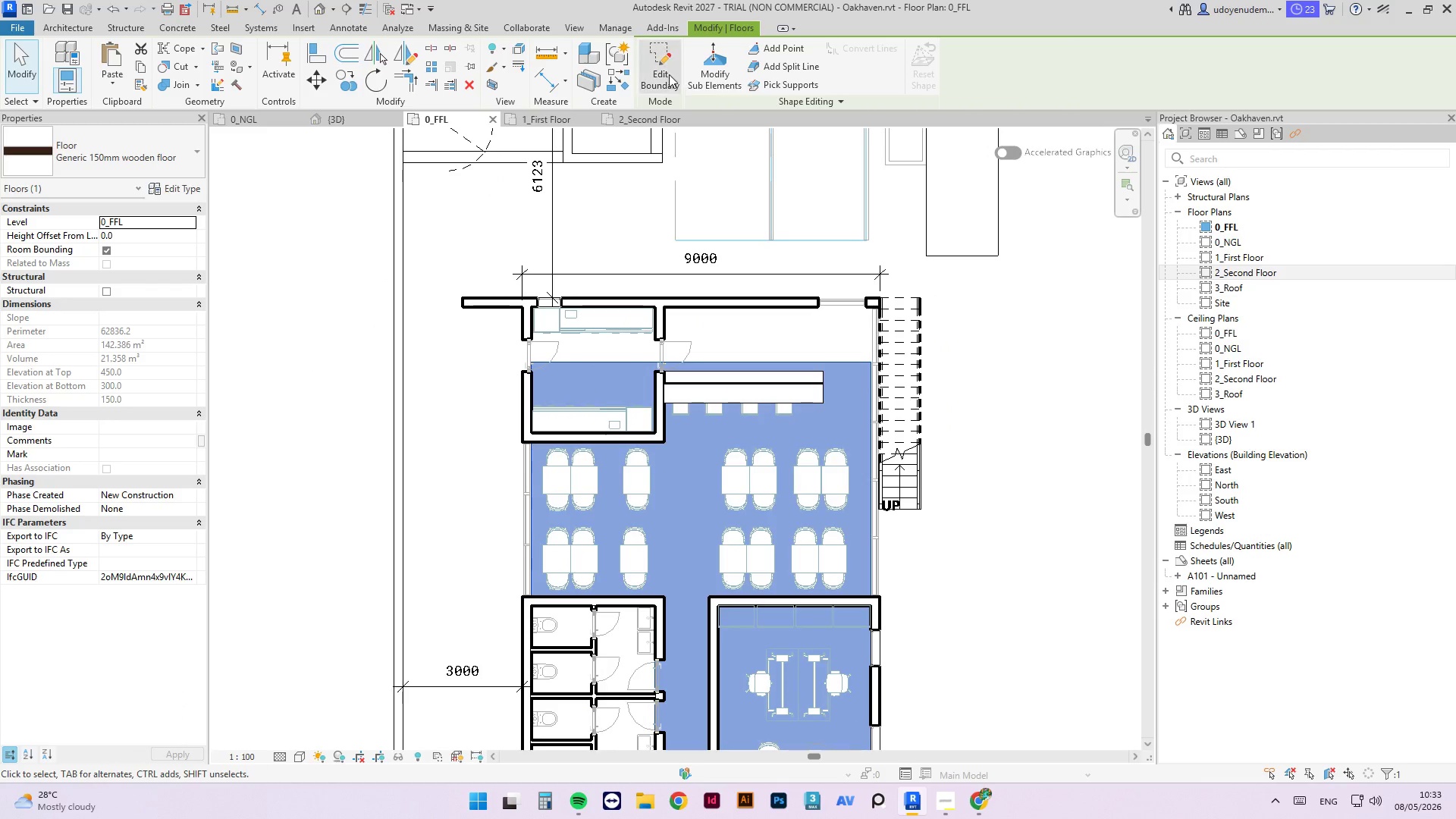 
left_click_drag(start_coordinate=[733, 360], to_coordinate=[747, 309])
 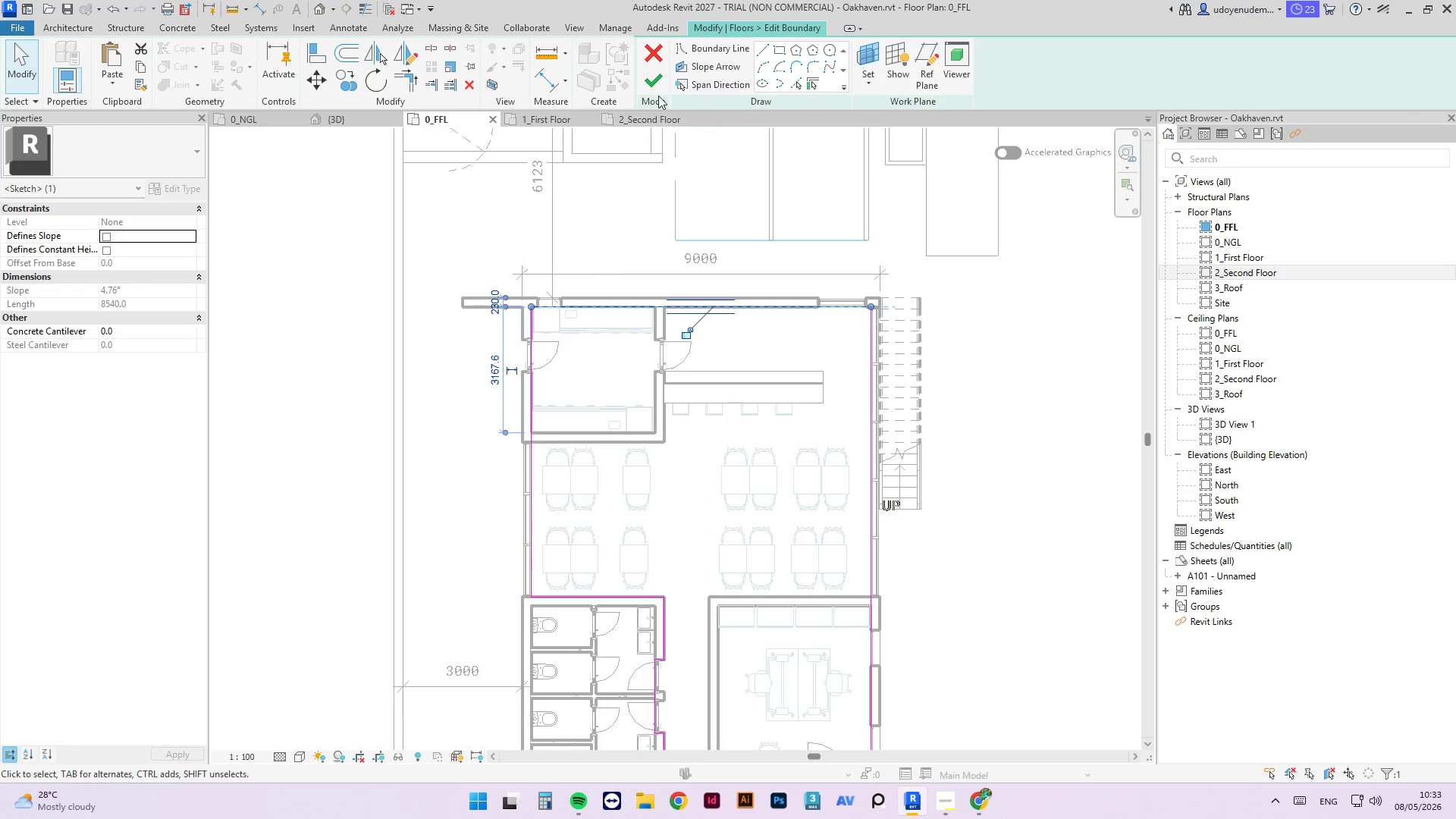 
left_click([653, 89])
 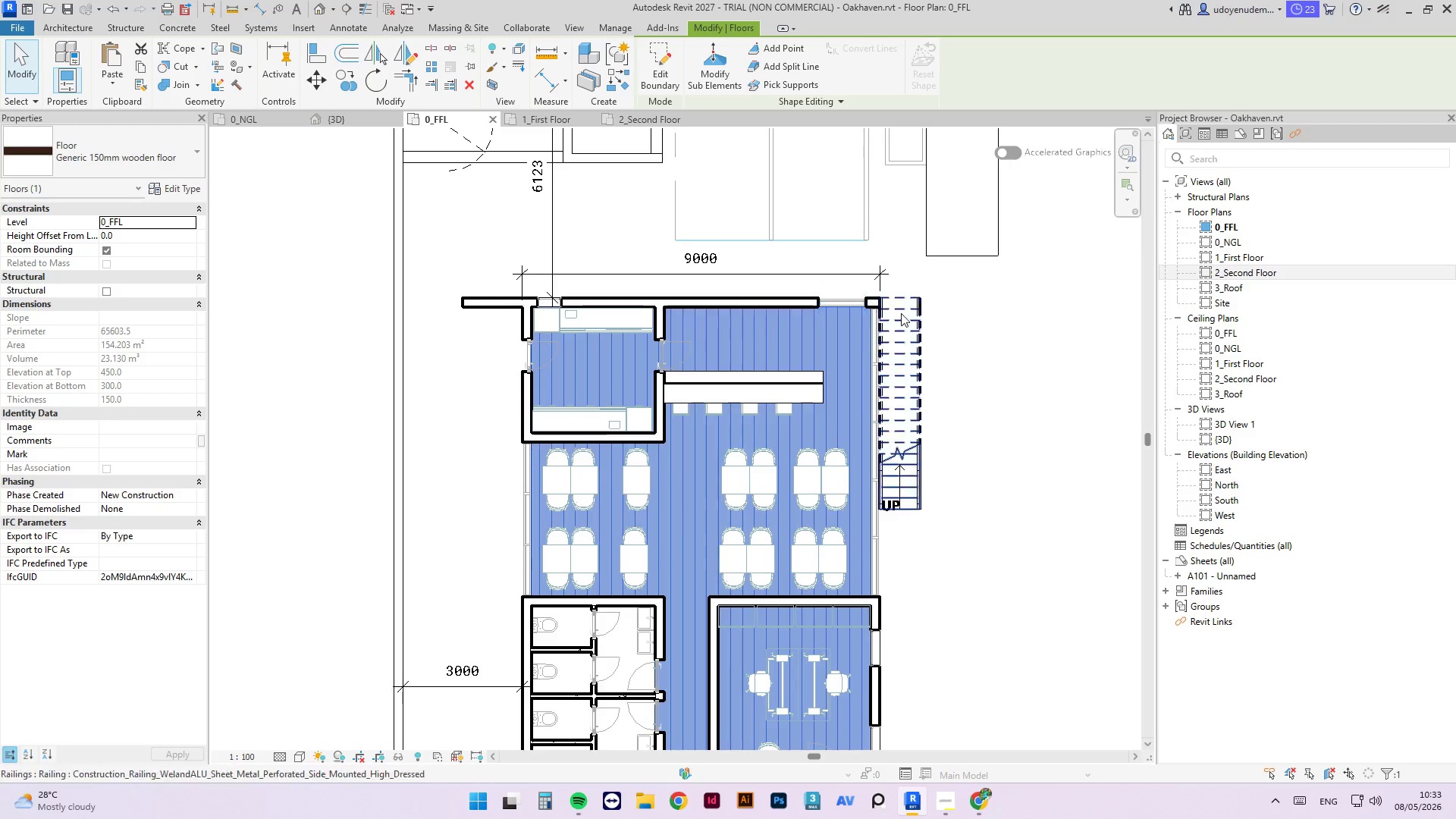 
left_click([965, 315])
 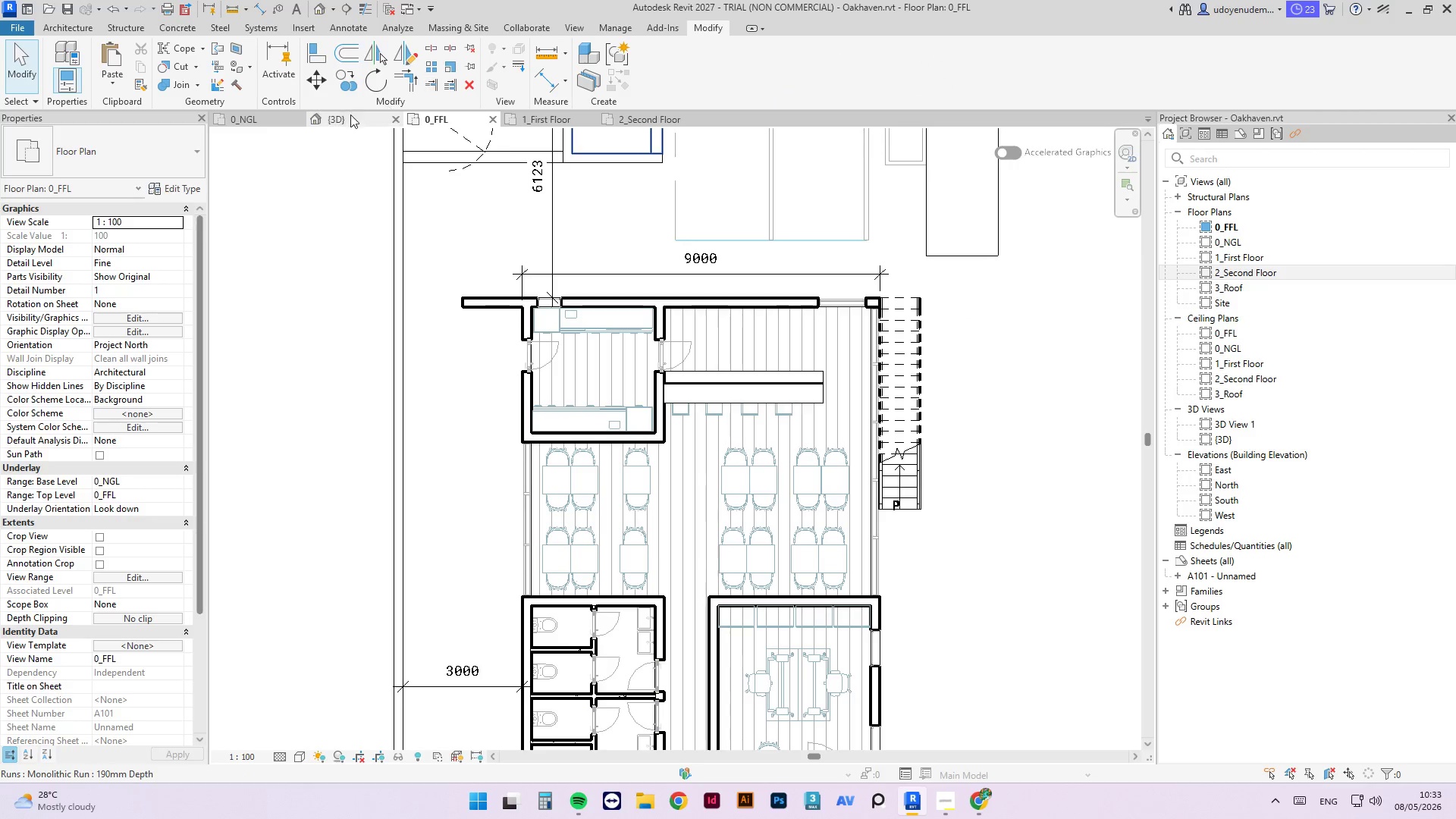 
left_click([342, 121])
 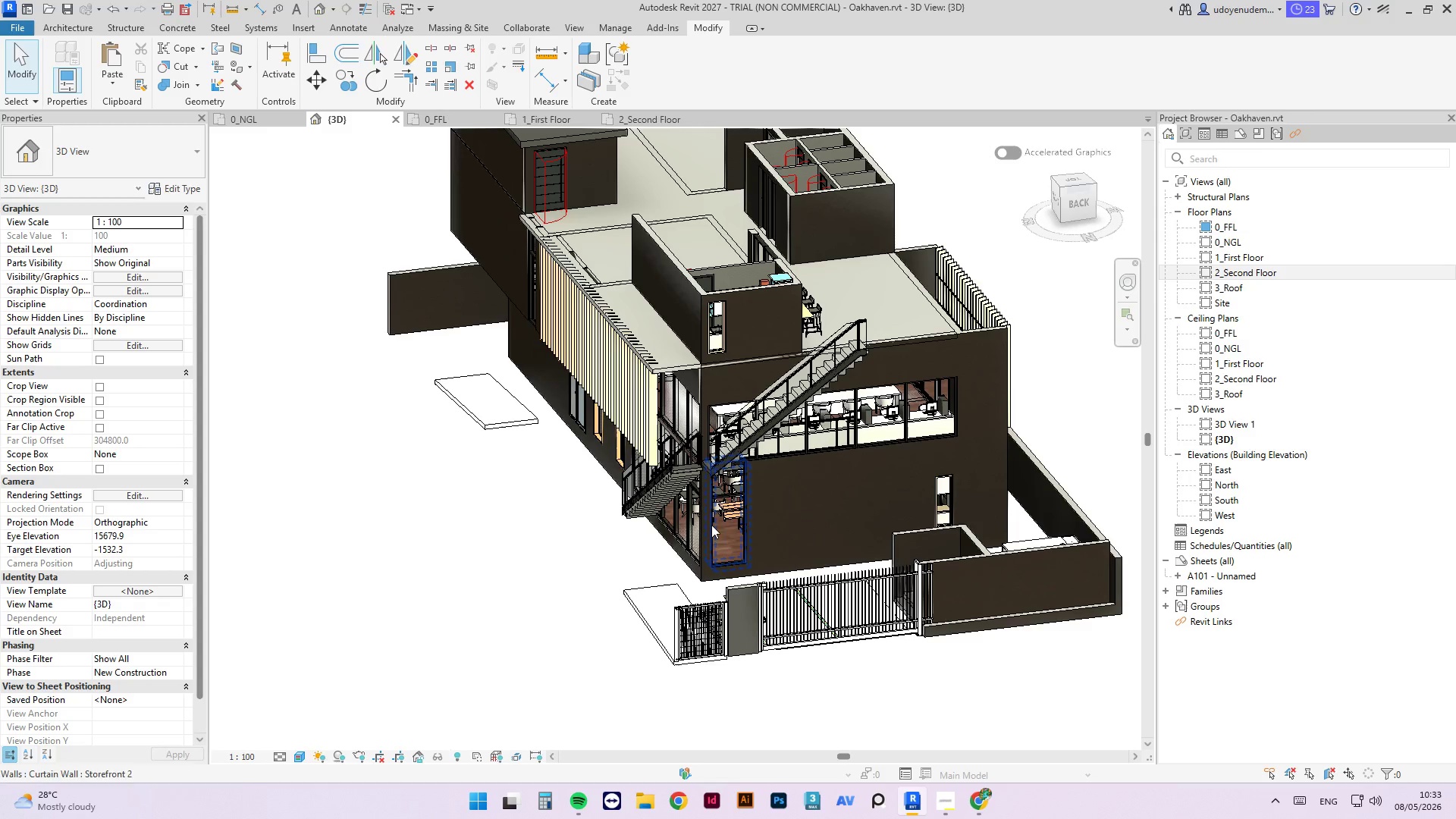 
hold_key(key=ShiftLeft, duration=9.34)
 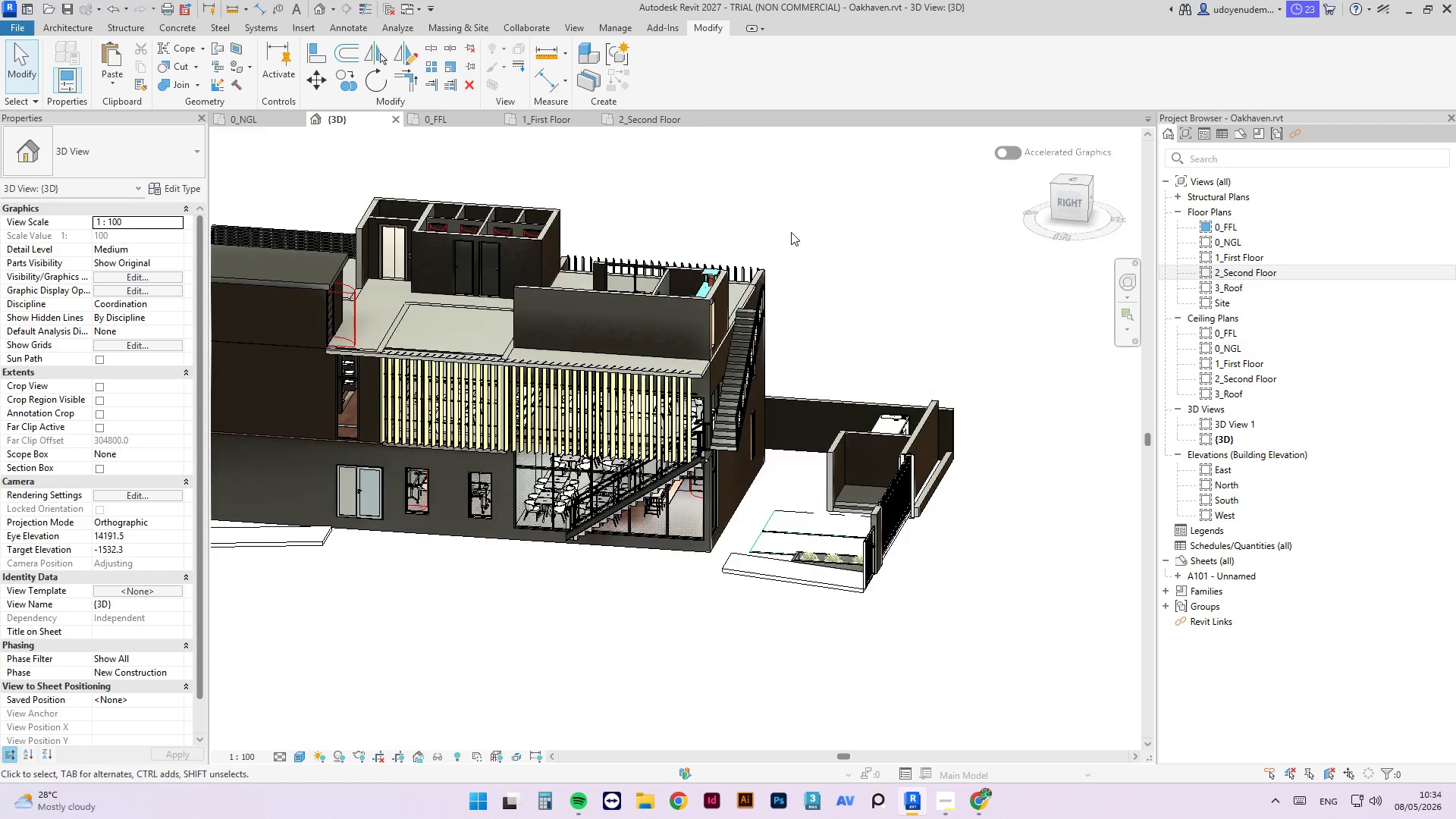 
scroll: coordinate [471, 516], scroll_direction: down, amount: 1.0
 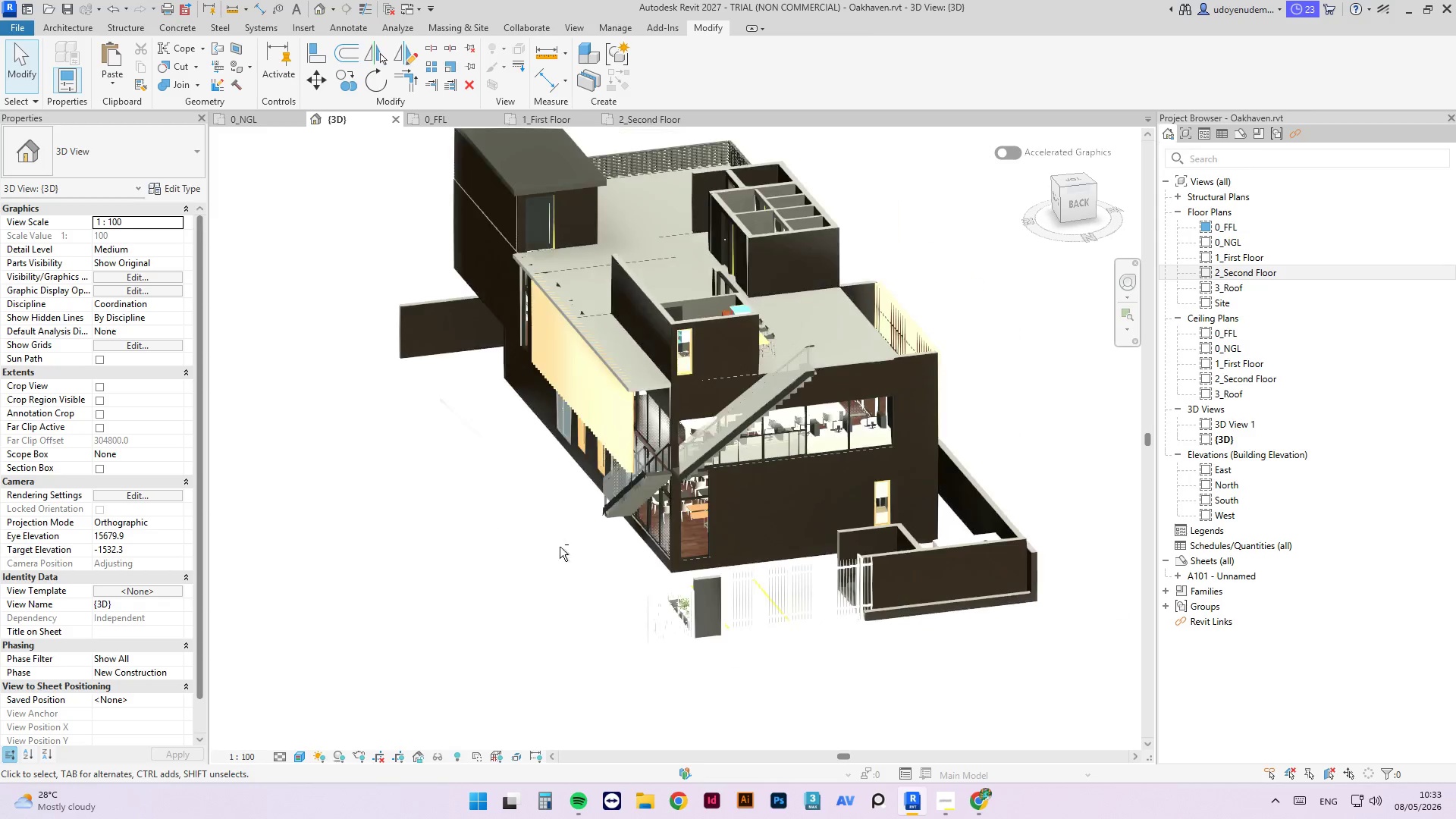 
scroll: coordinate [764, 281], scroll_direction: up, amount: 3.0
 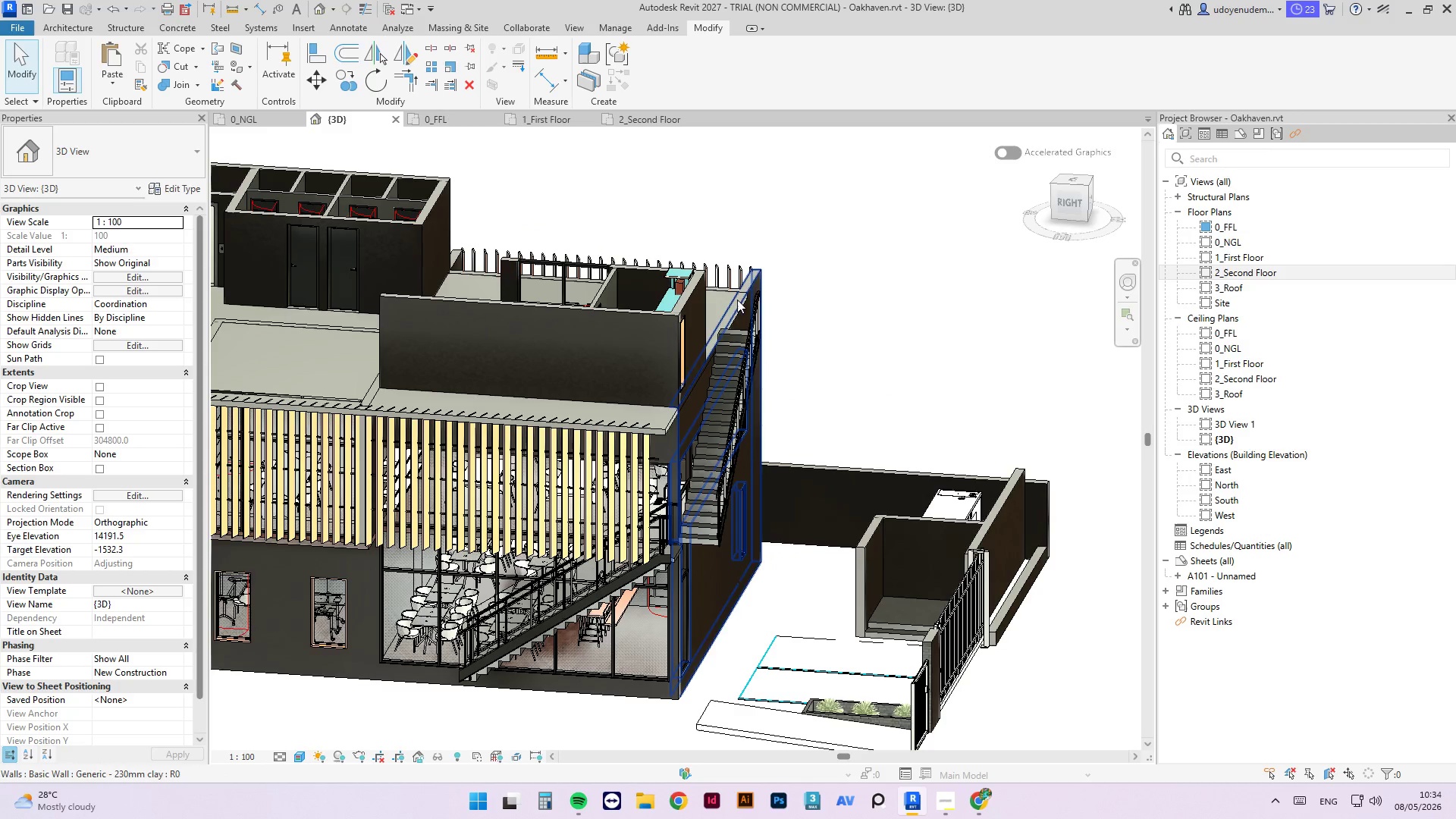 
hold_key(key=ShiftLeft, duration=1.28)
 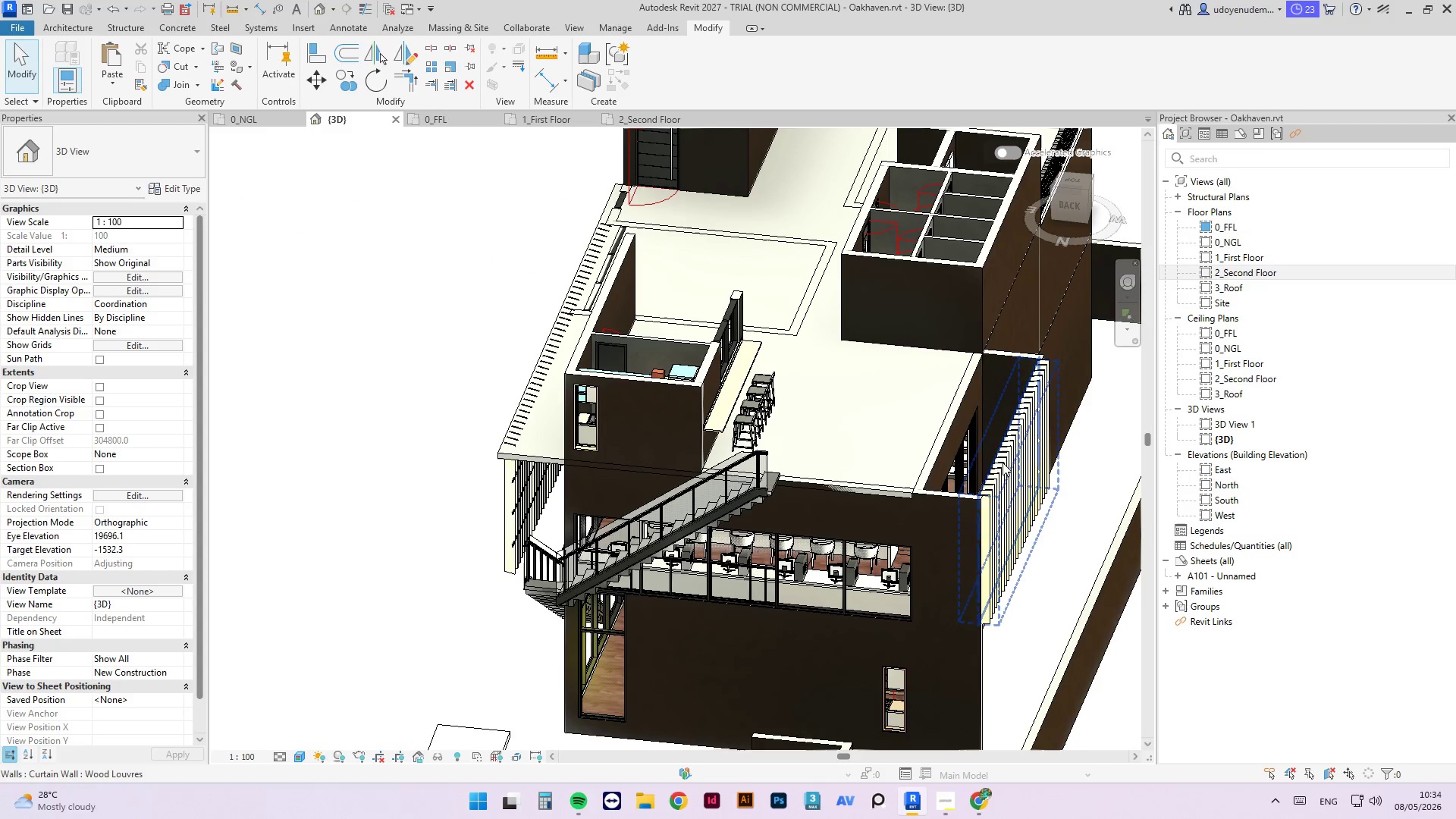 
hold_key(key=ShiftLeft, duration=5.45)
 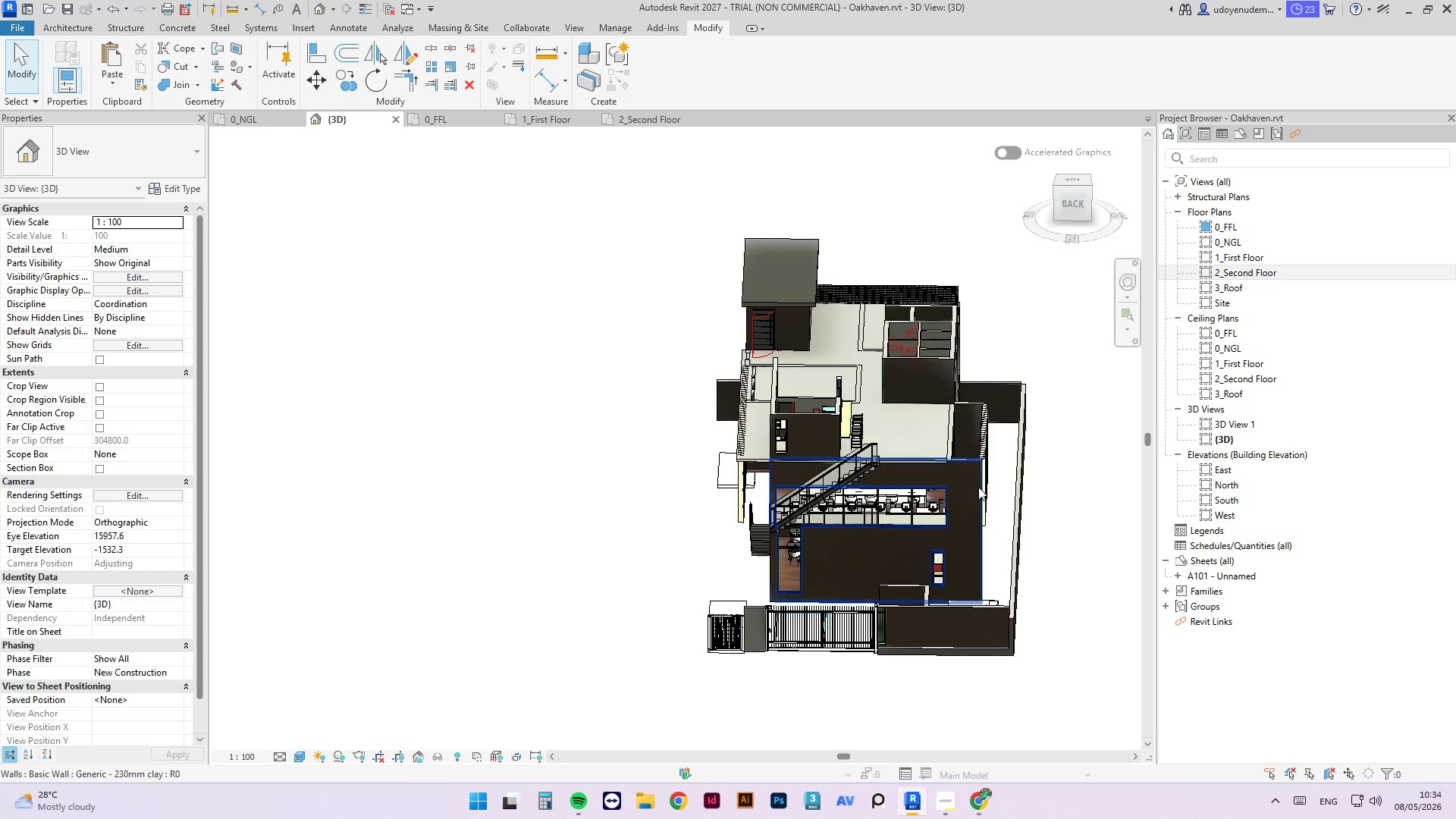 
scroll: coordinate [883, 500], scroll_direction: down, amount: 5.0
 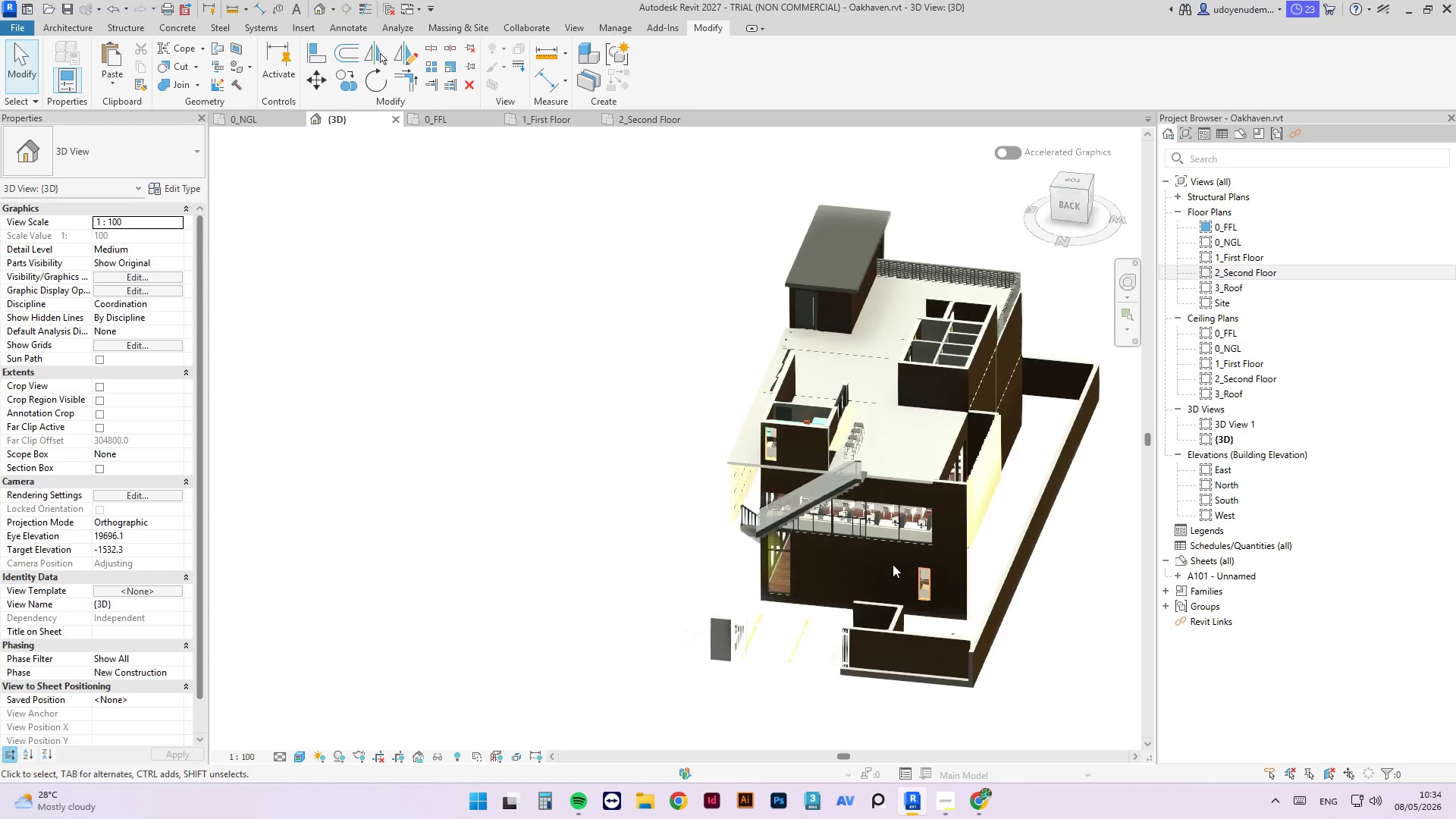 
wait(23.09)
 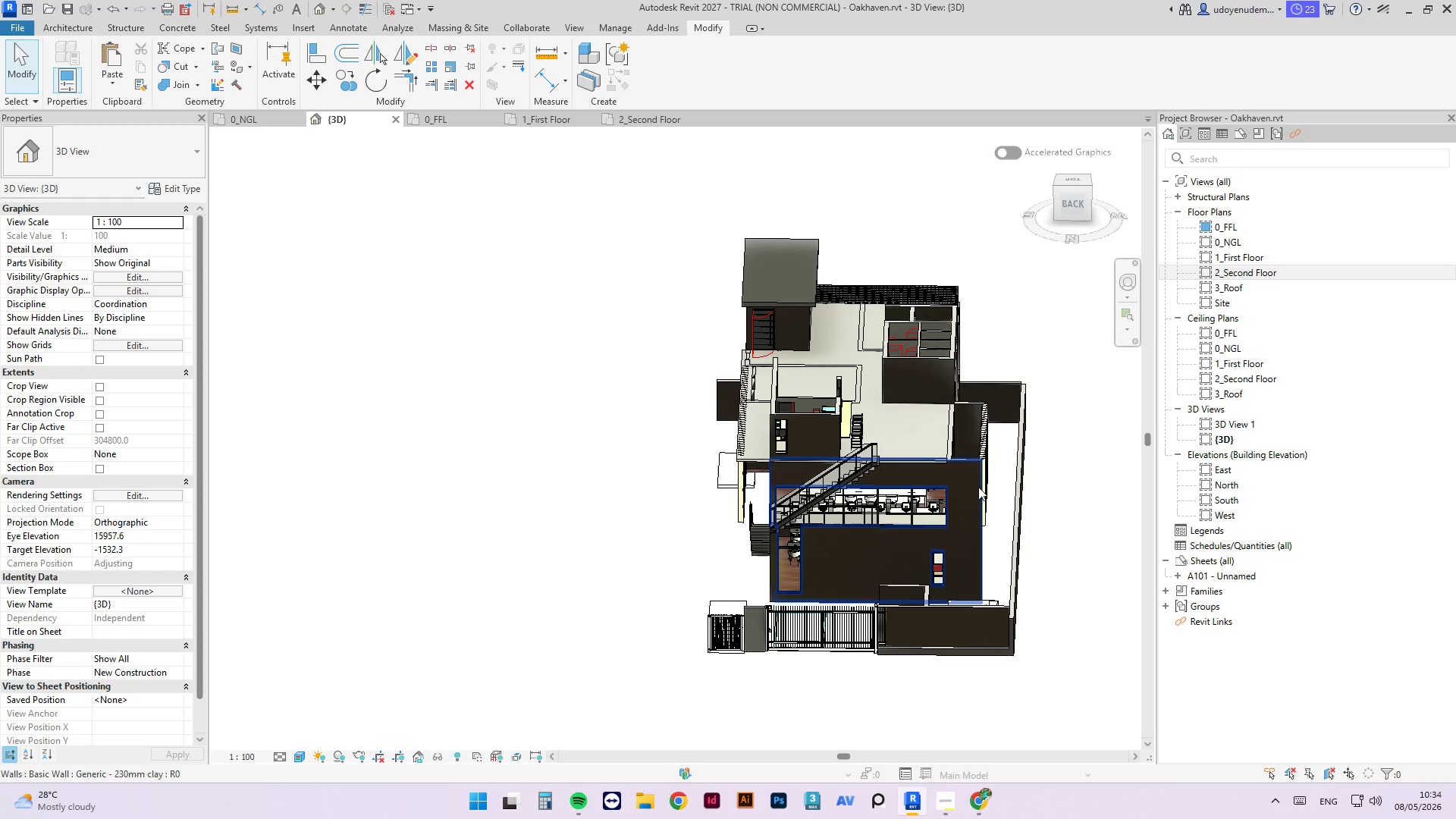 
hold_key(key=ShiftLeft, duration=1.06)
 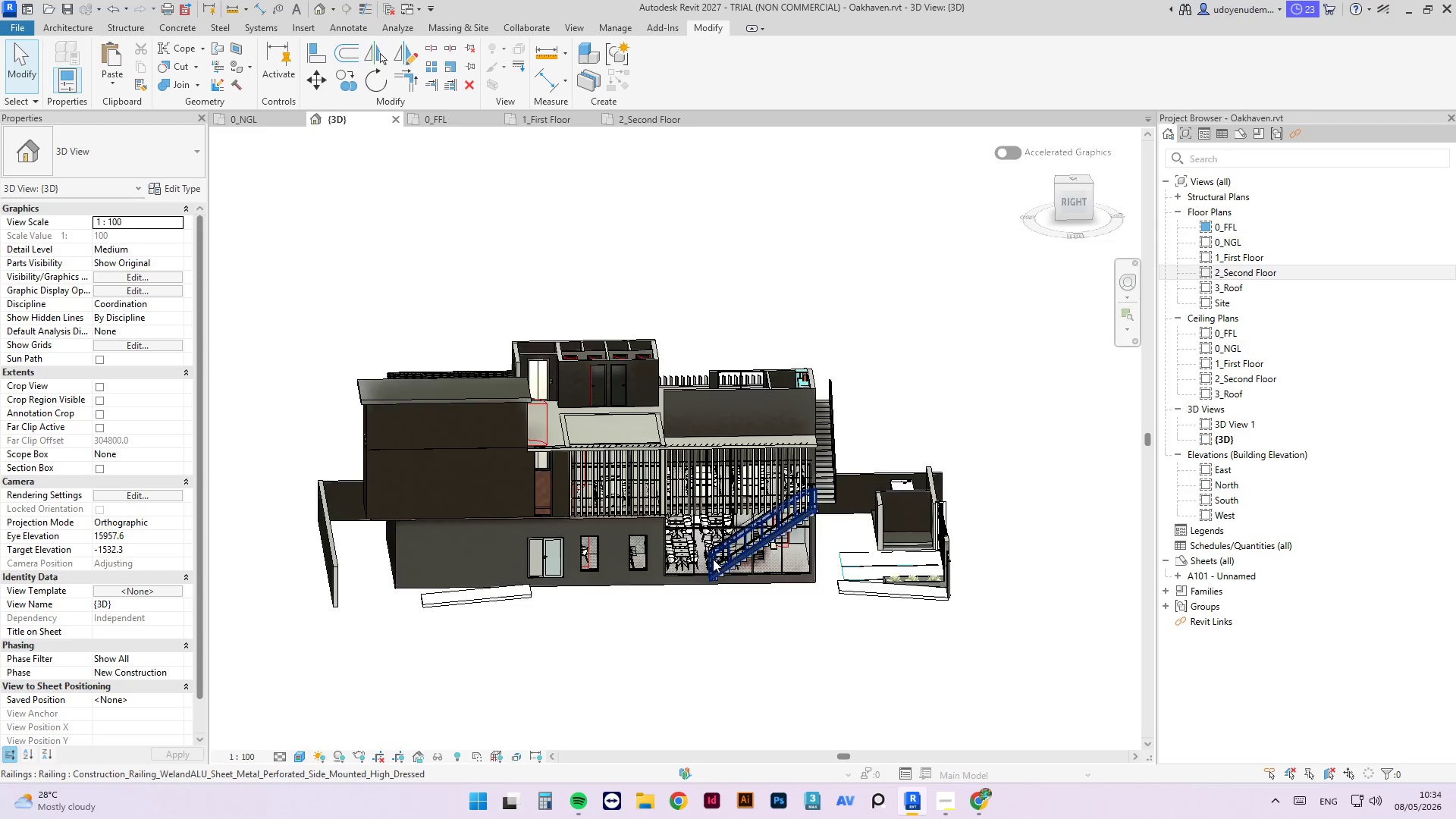 
scroll: coordinate [714, 560], scroll_direction: up, amount: 4.0
 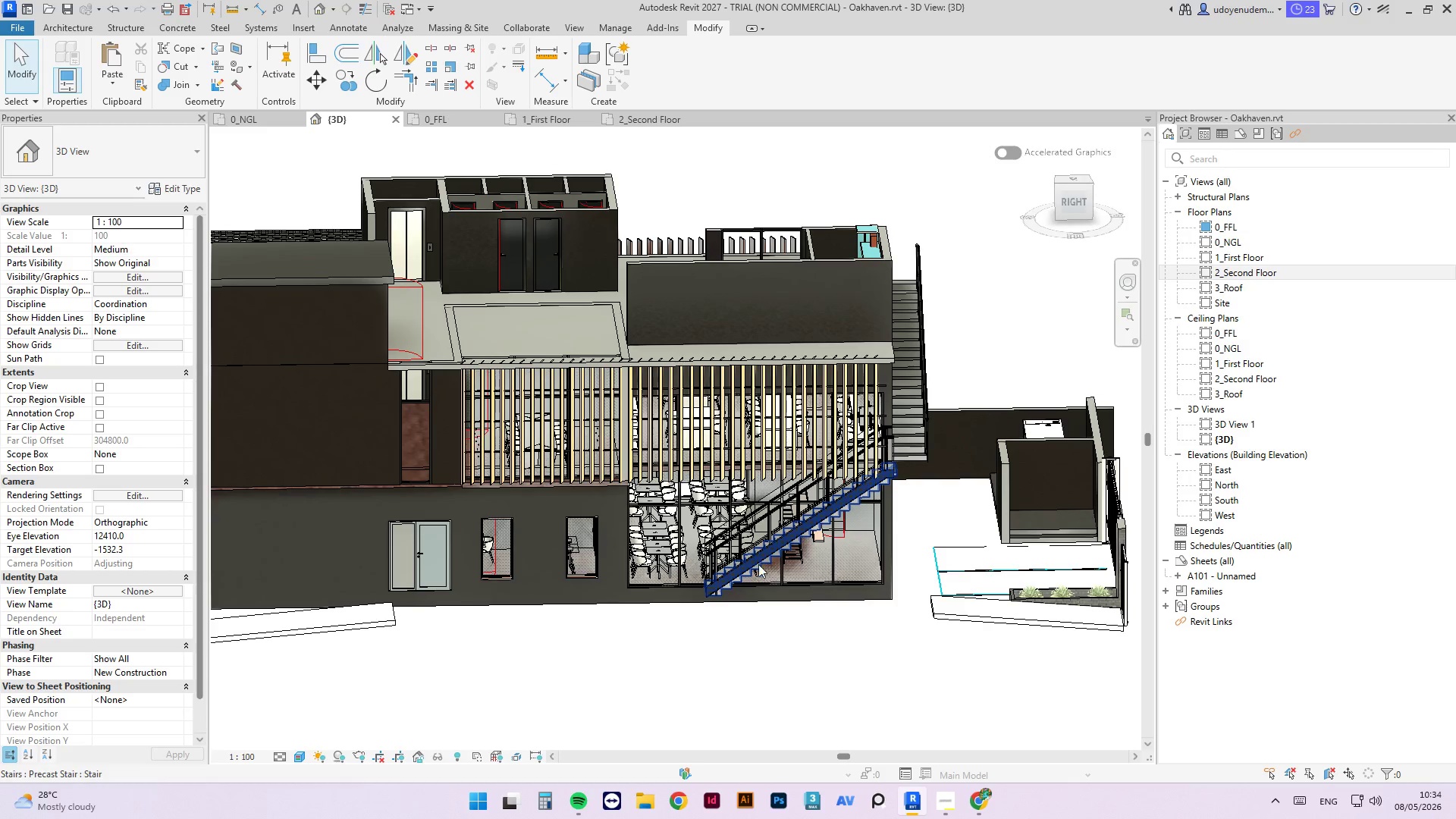 
hold_key(key=ShiftLeft, duration=0.44)
 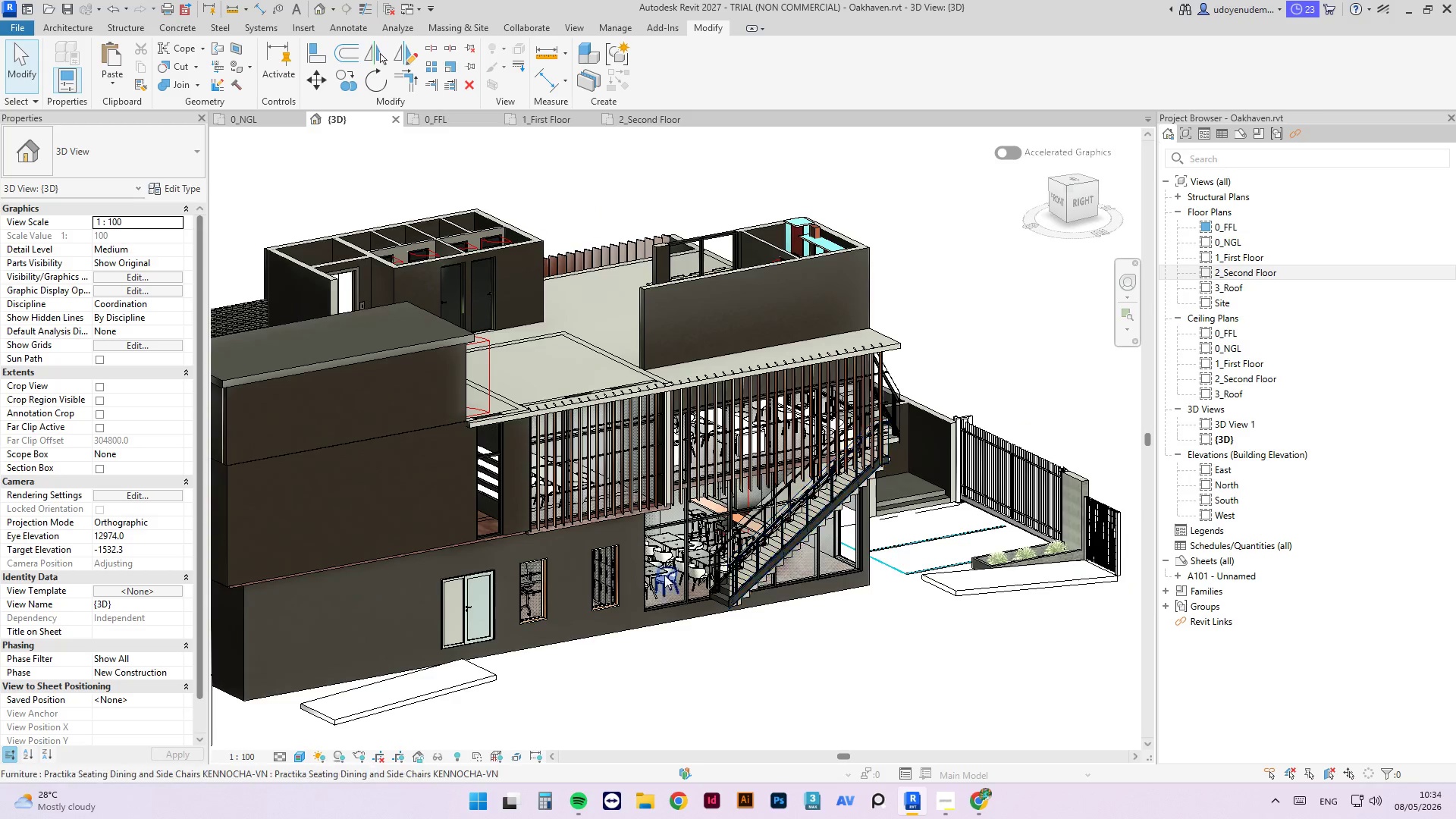 
scroll: coordinate [657, 581], scroll_direction: up, amount: 4.0
 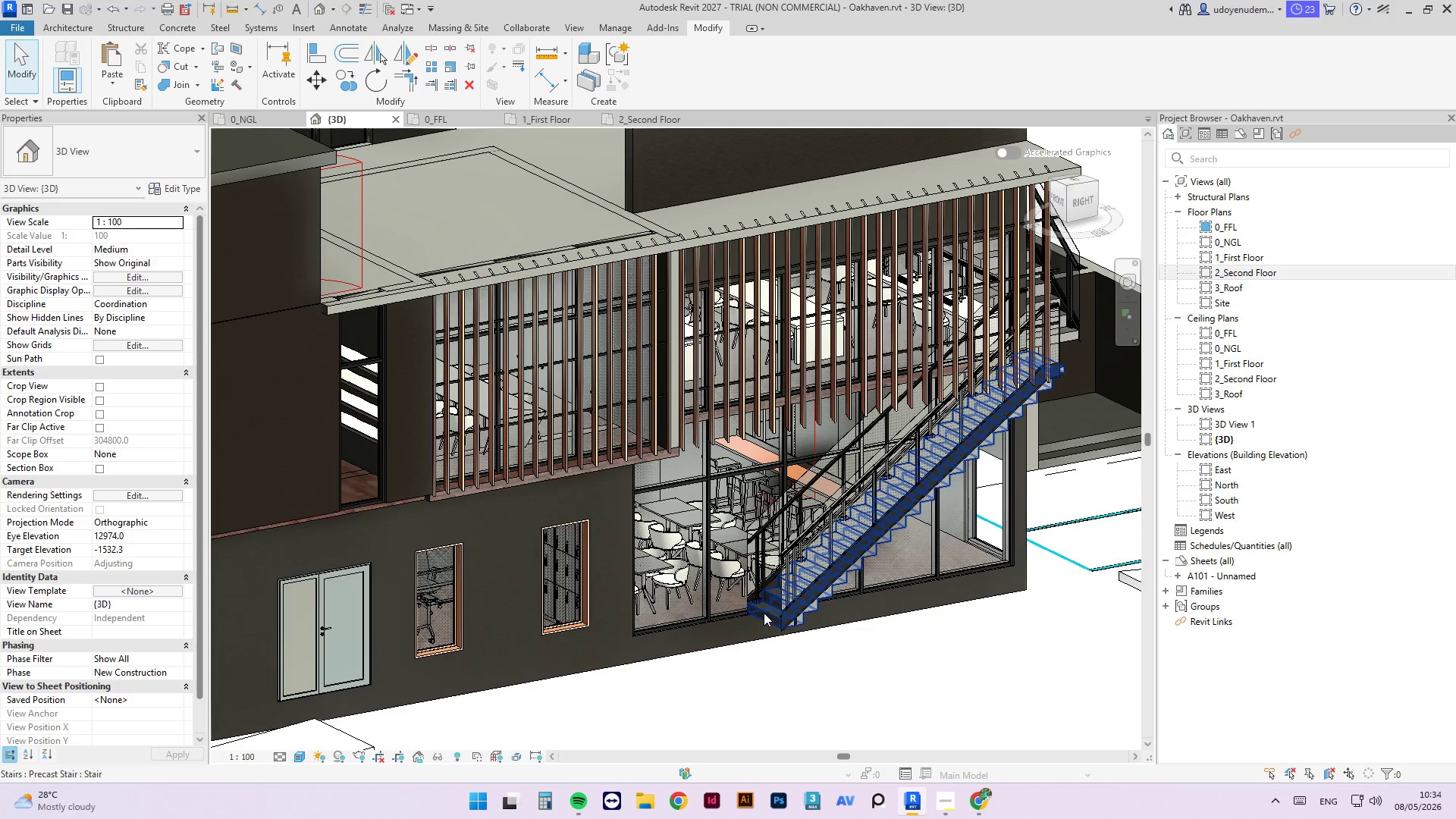 
left_click([763, 611])
 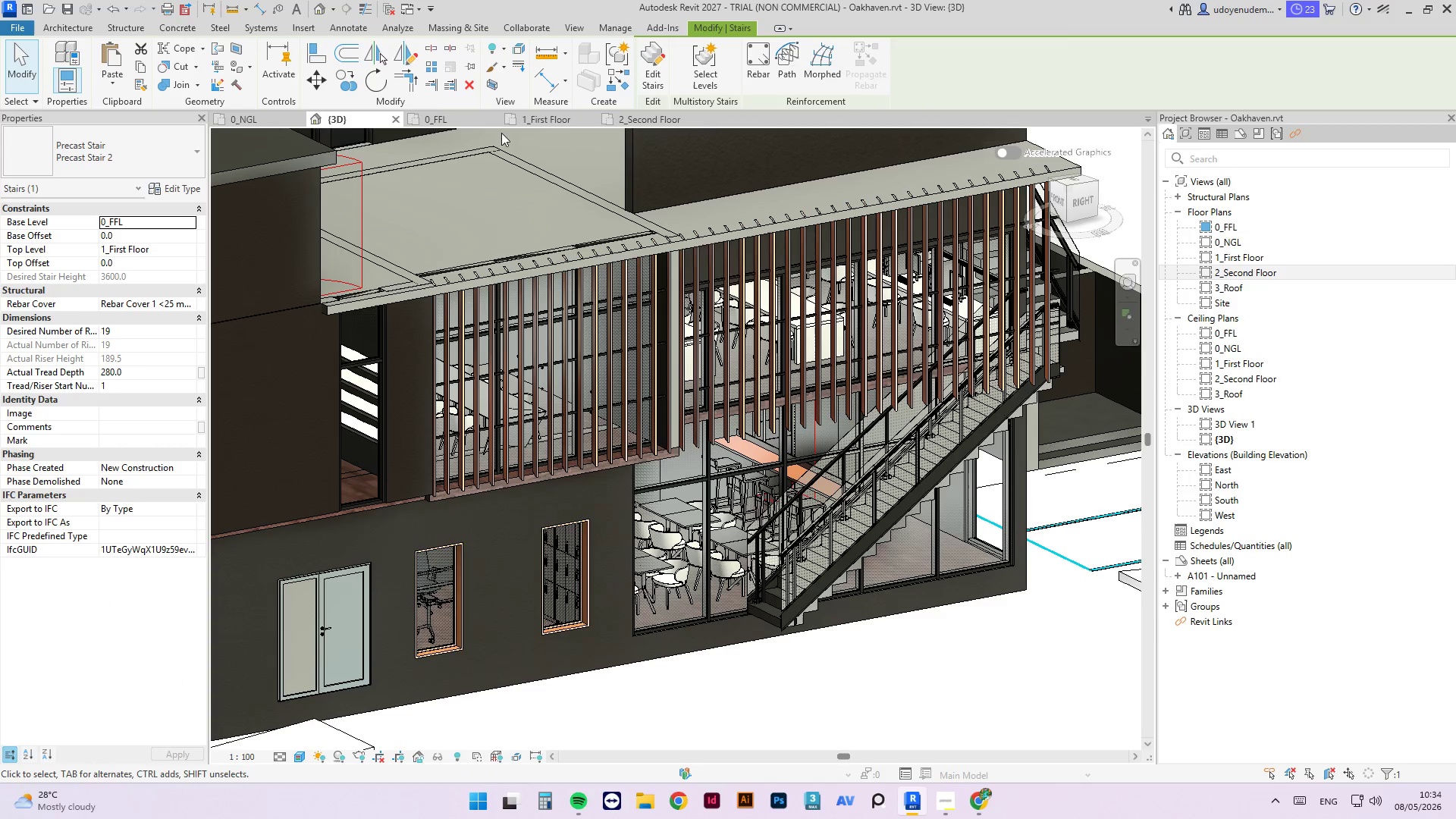 
left_click([435, 122])
 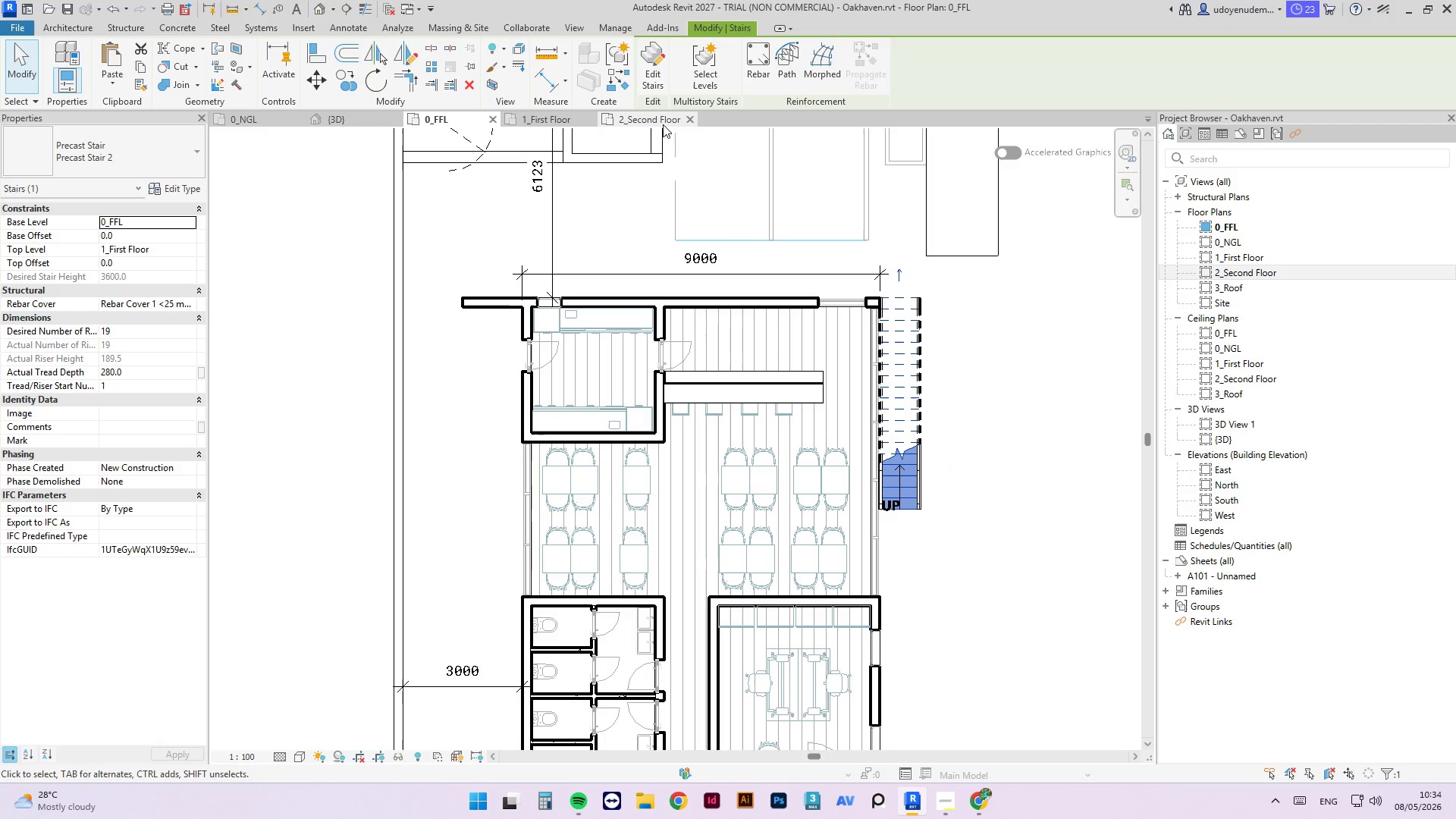 
left_click([656, 68])
 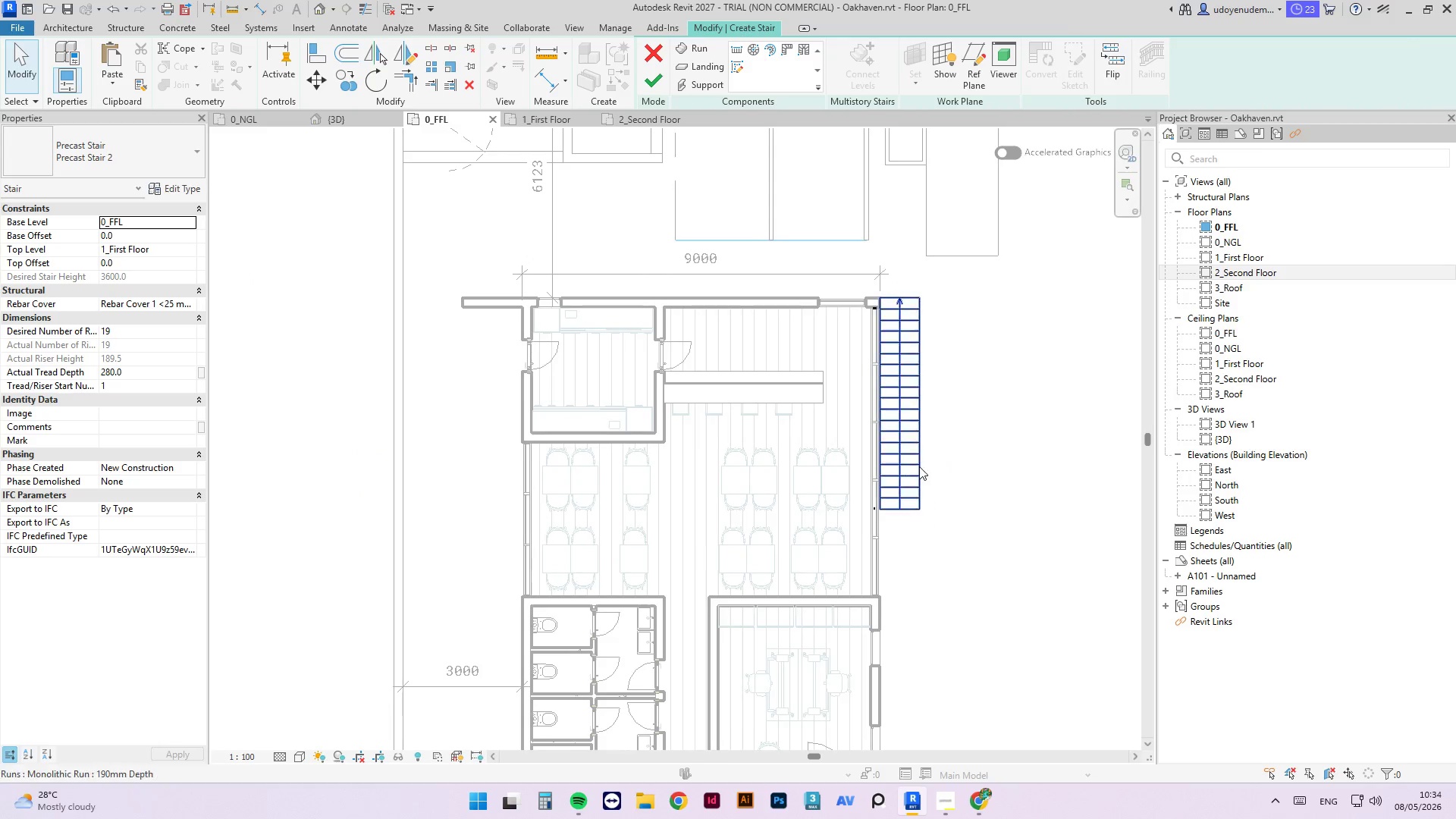 
left_click([906, 428])
 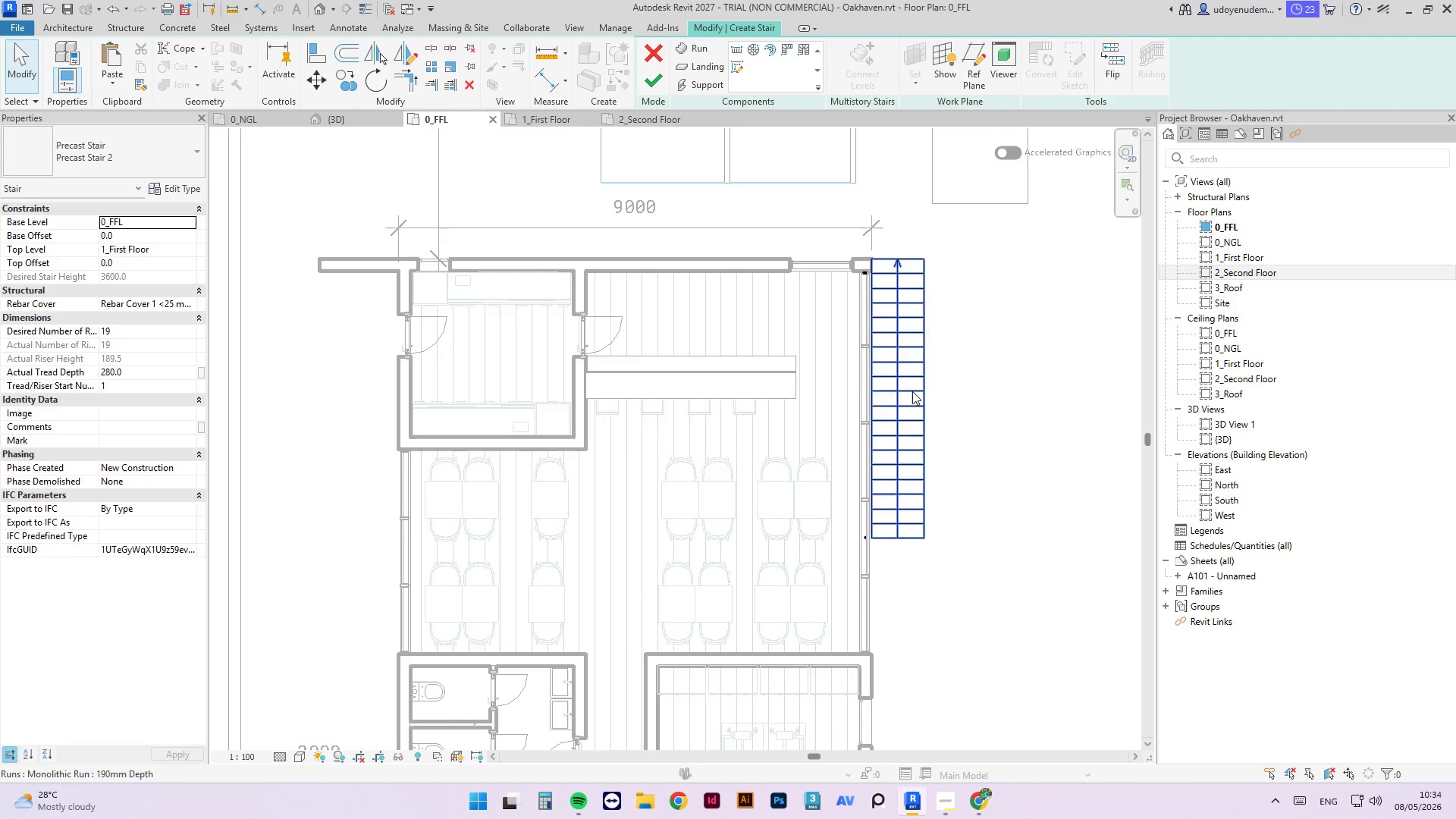 
scroll: coordinate [906, 419], scroll_direction: up, amount: 2.0
 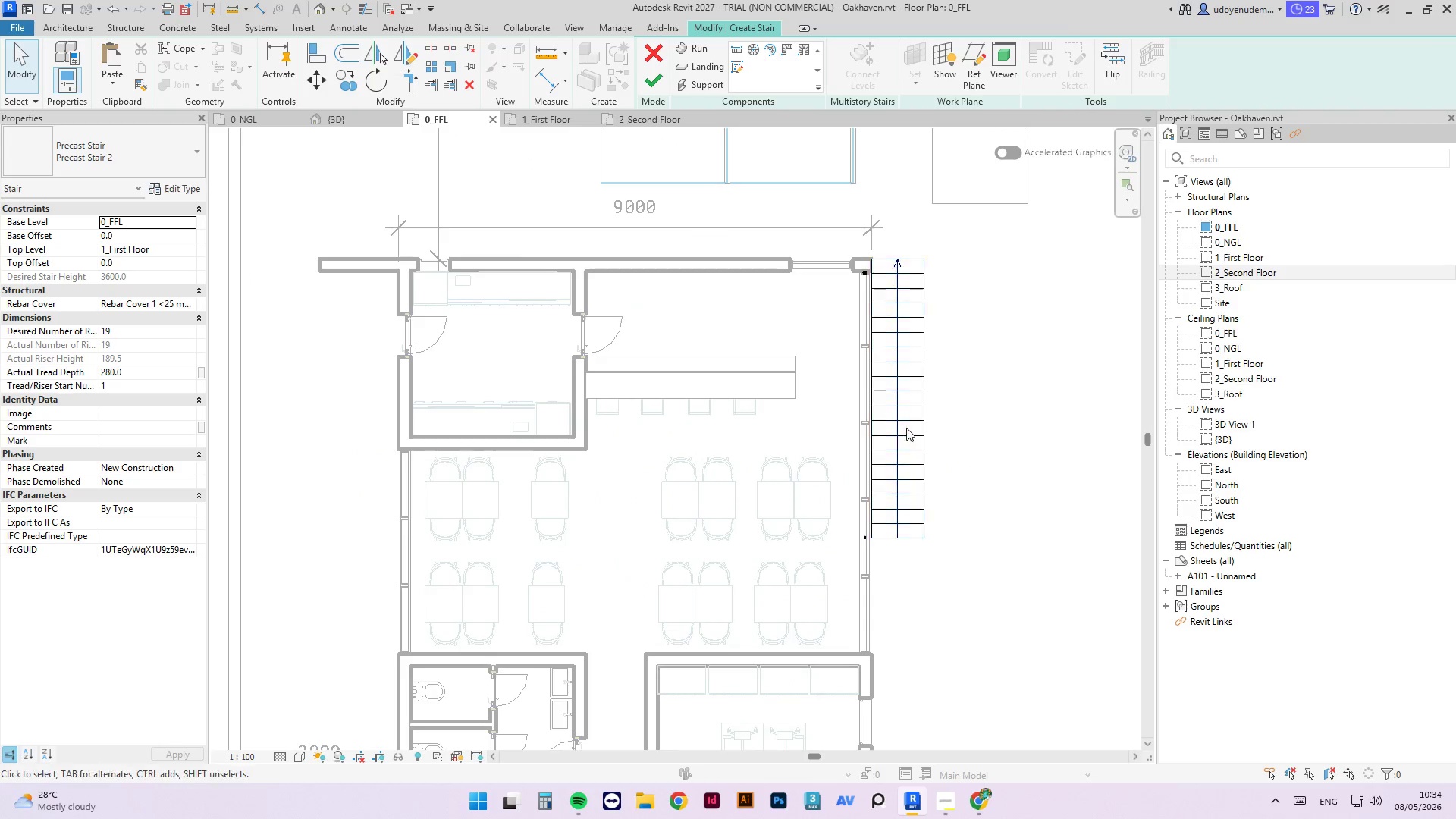 
left_click([912, 391])
 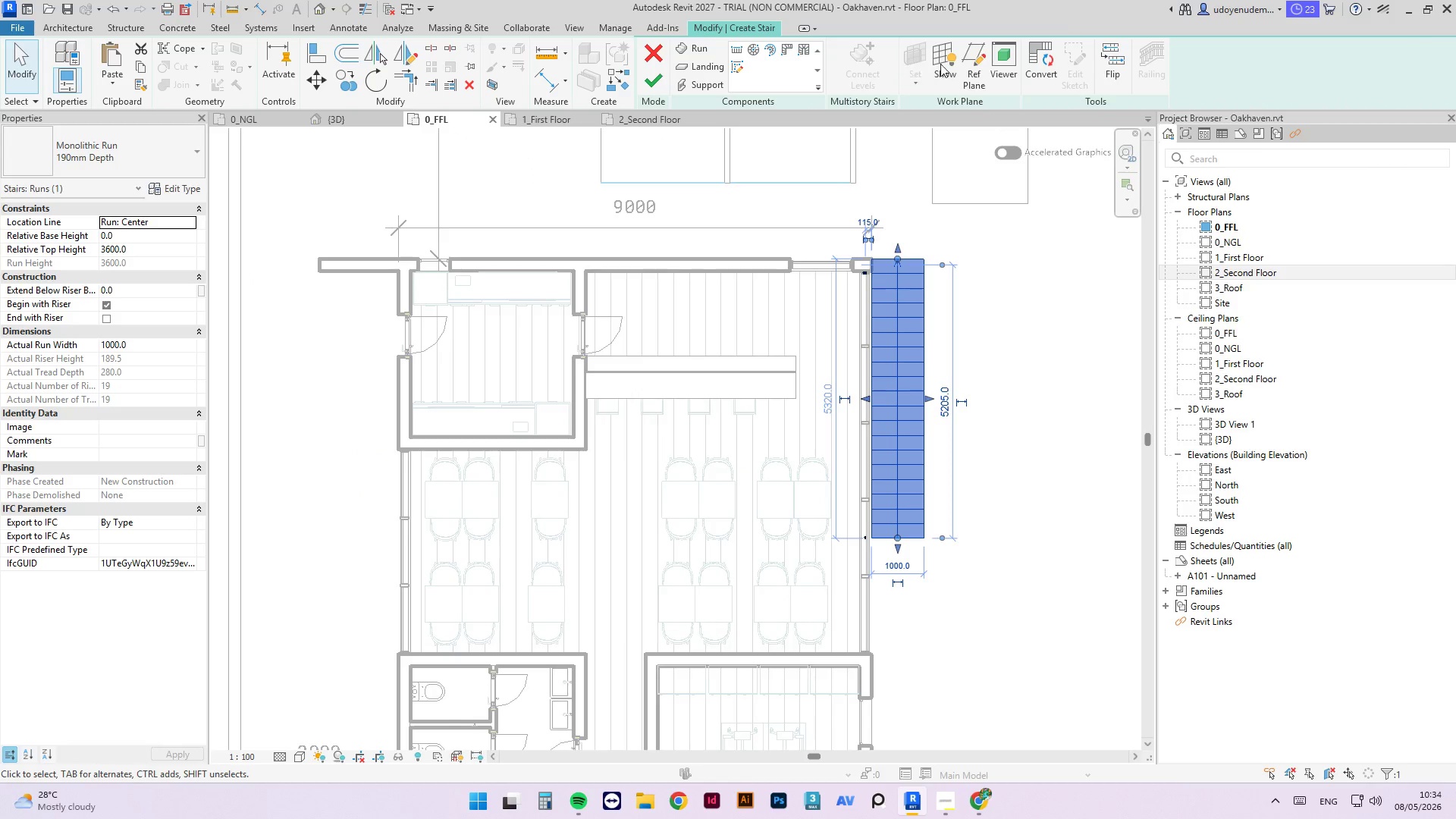 
mouse_move([1039, 74])
 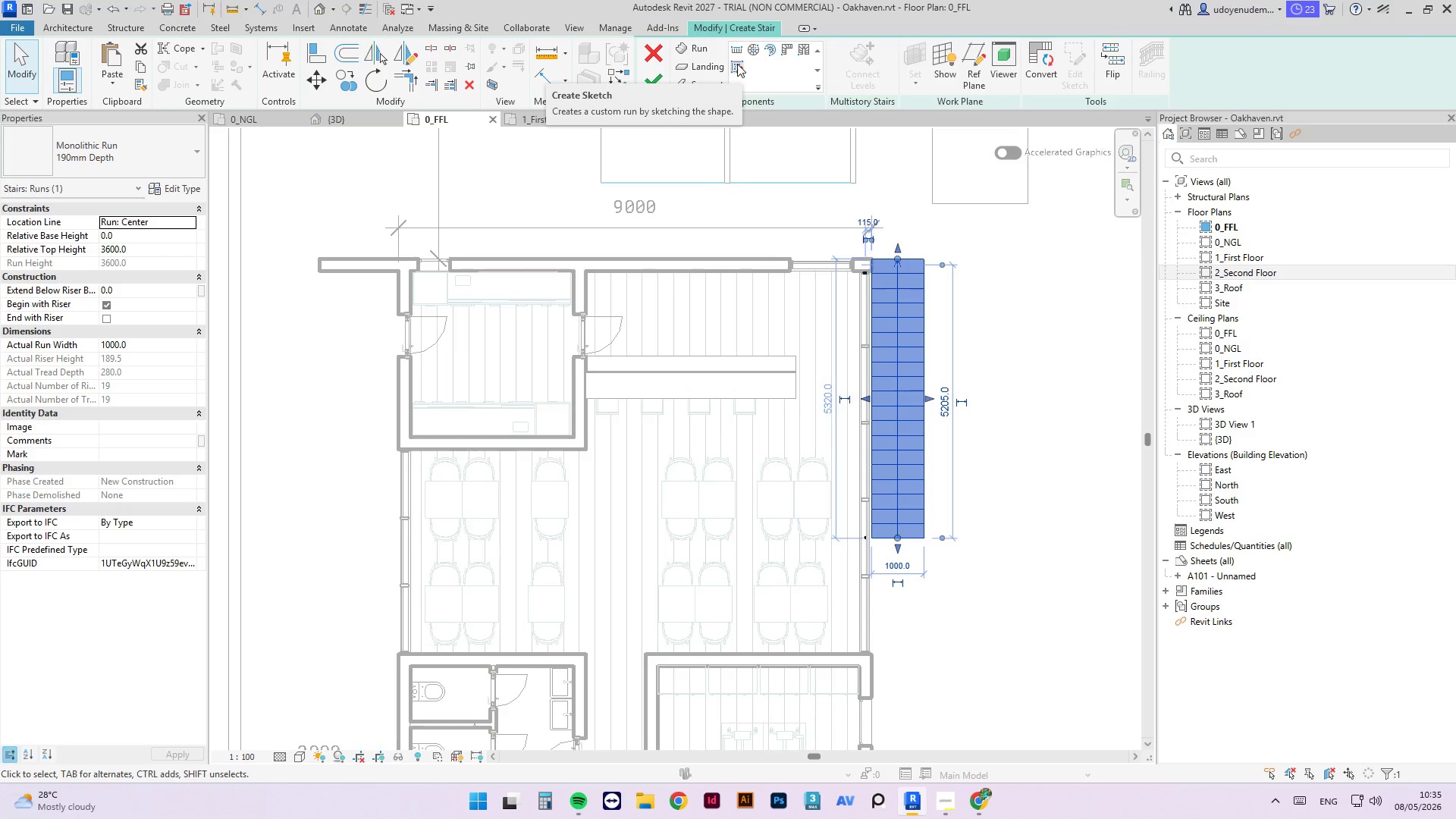 
left_click([737, 64])
 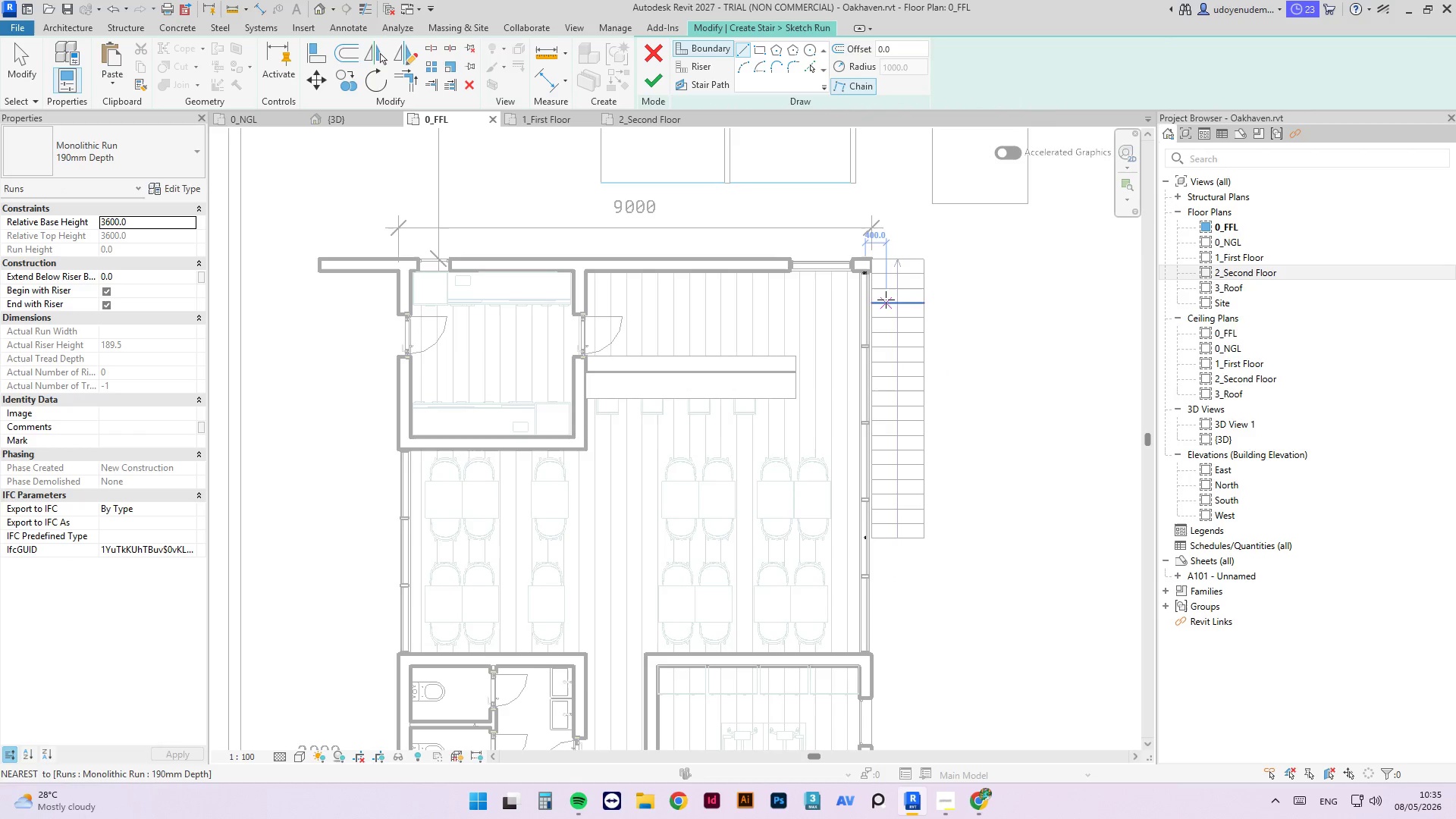 
key(Escape)
 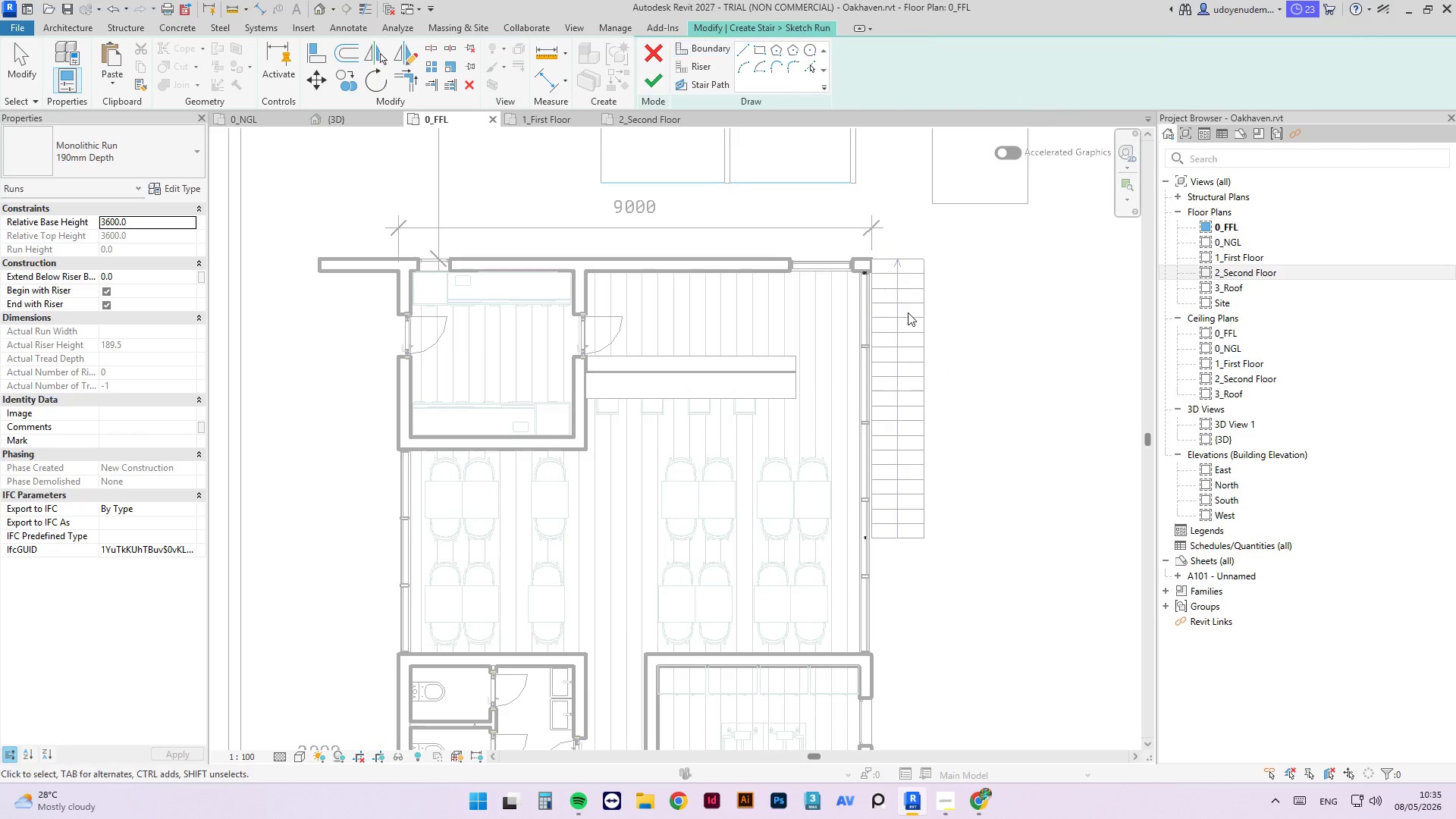 
key(Escape)
 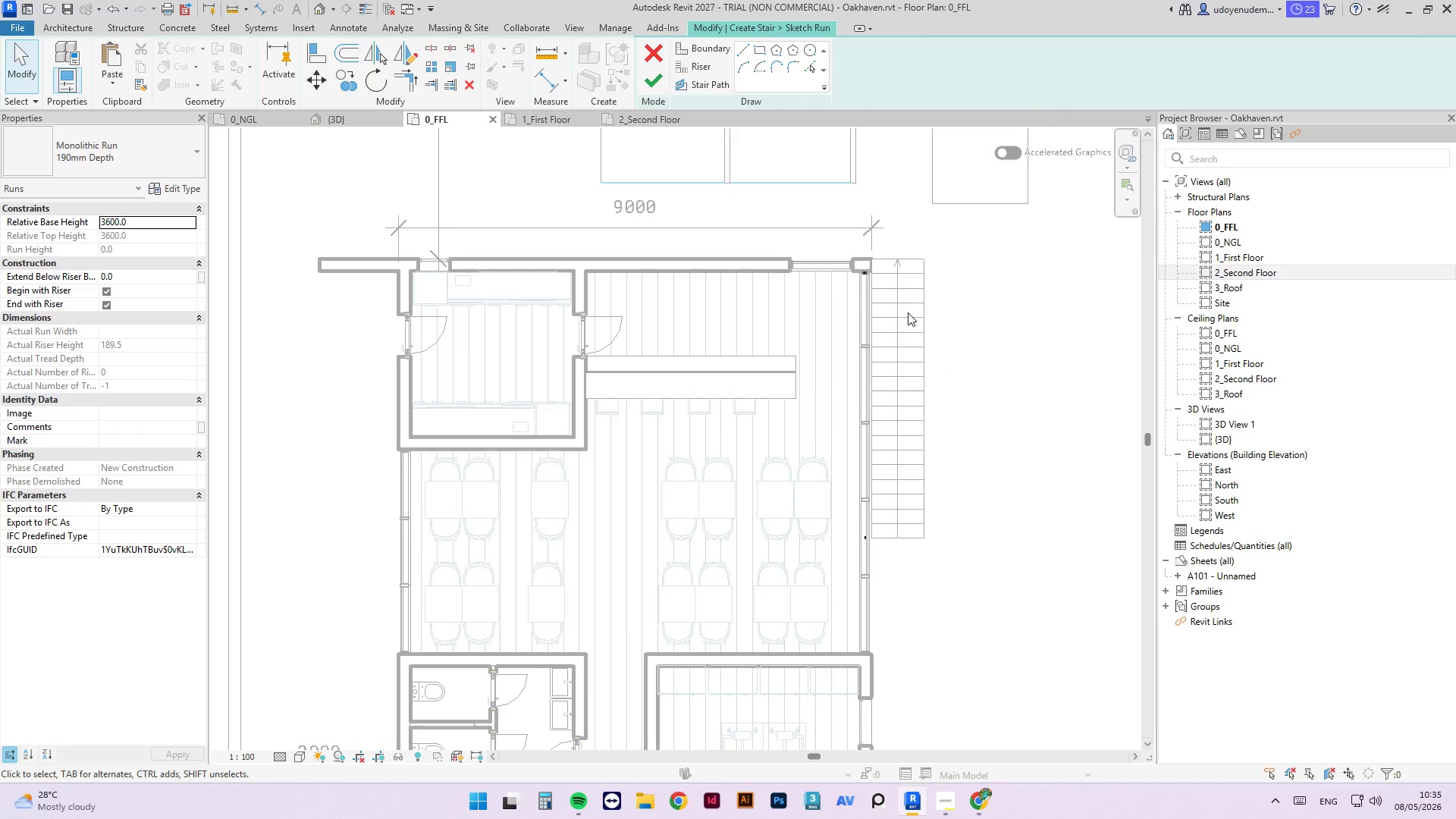 
key(Escape)
 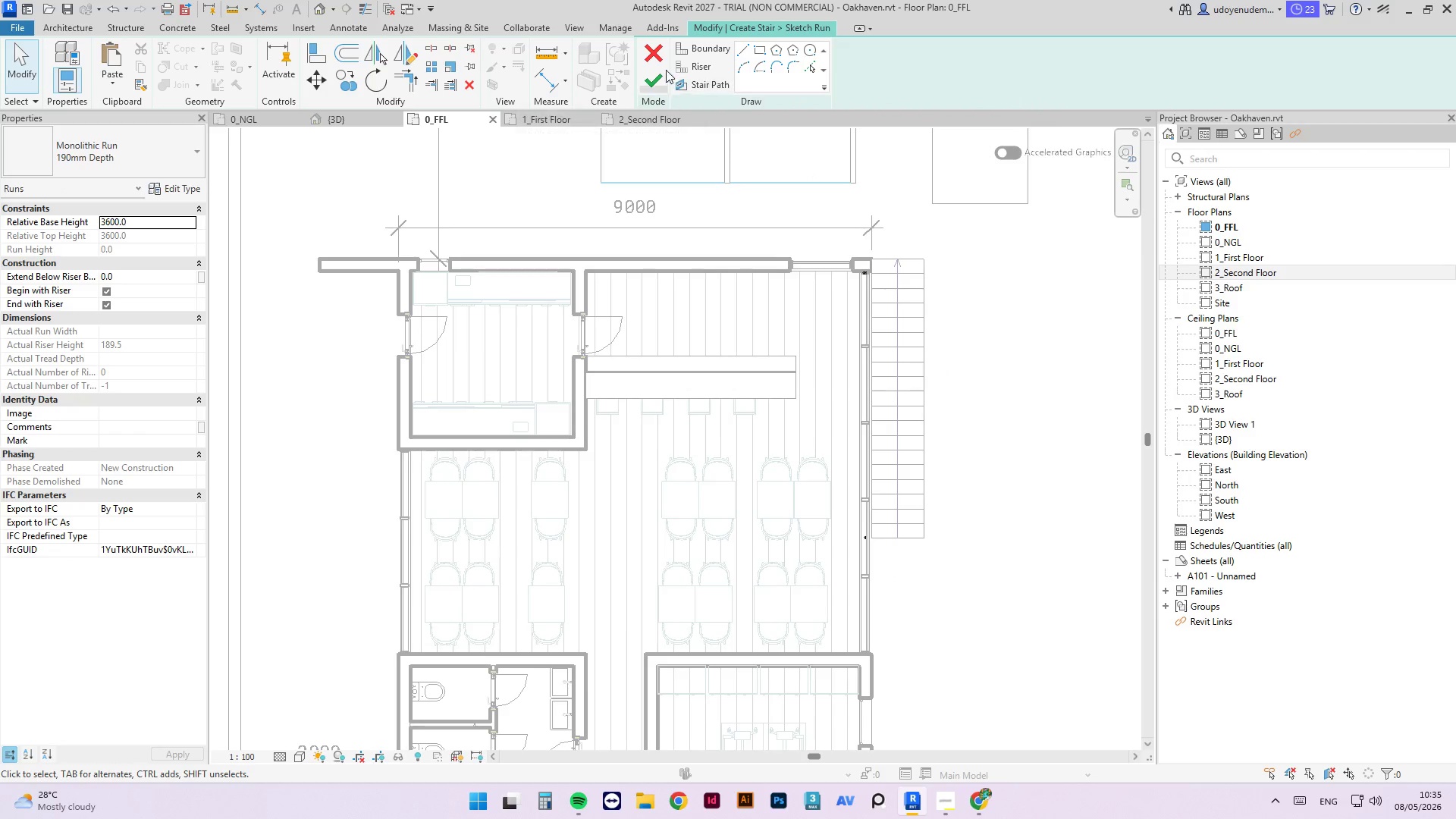 
left_click([651, 50])
 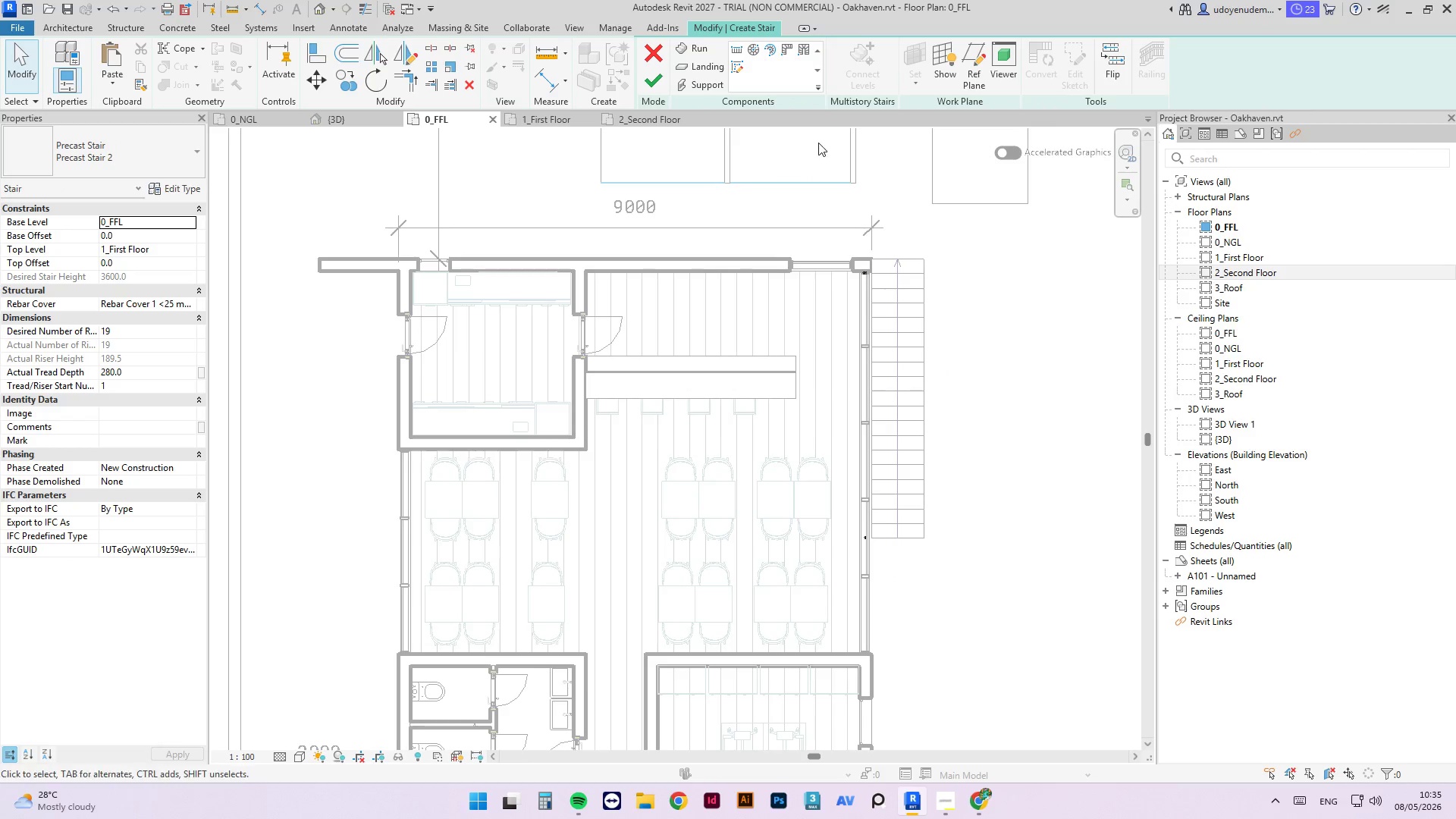 
left_click([662, 65])
 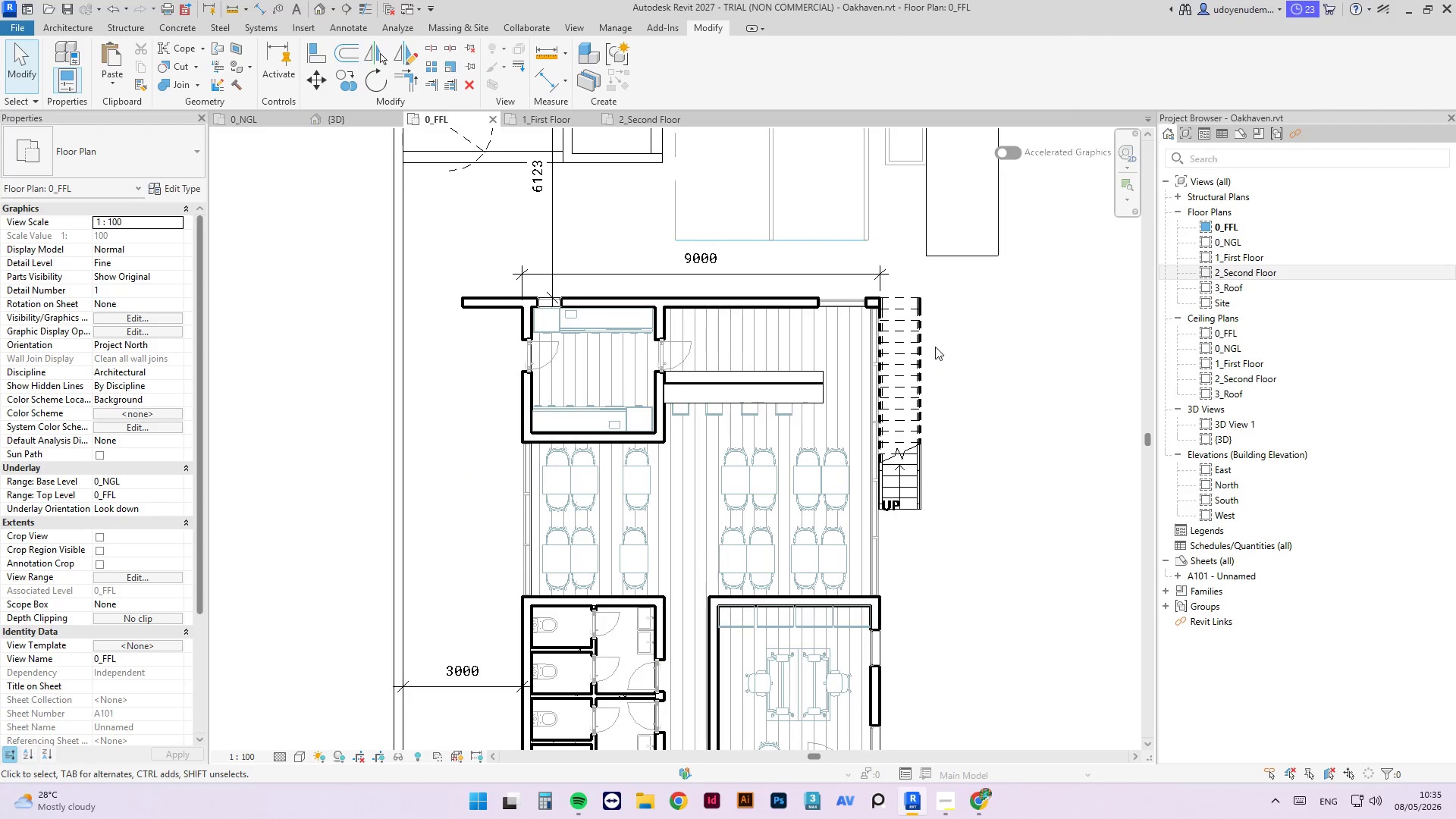 
left_click([917, 344])
 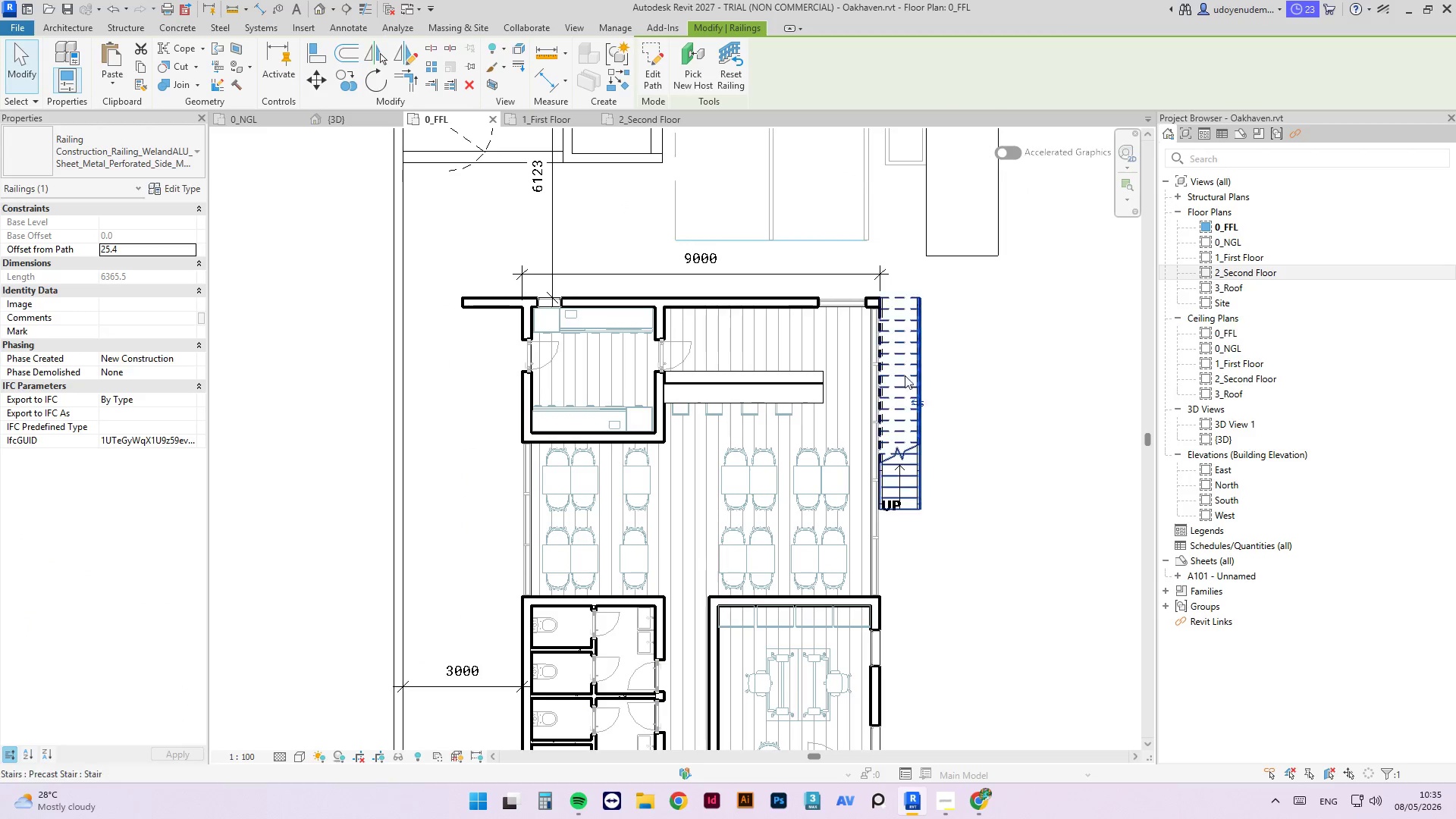 
key(Escape)
 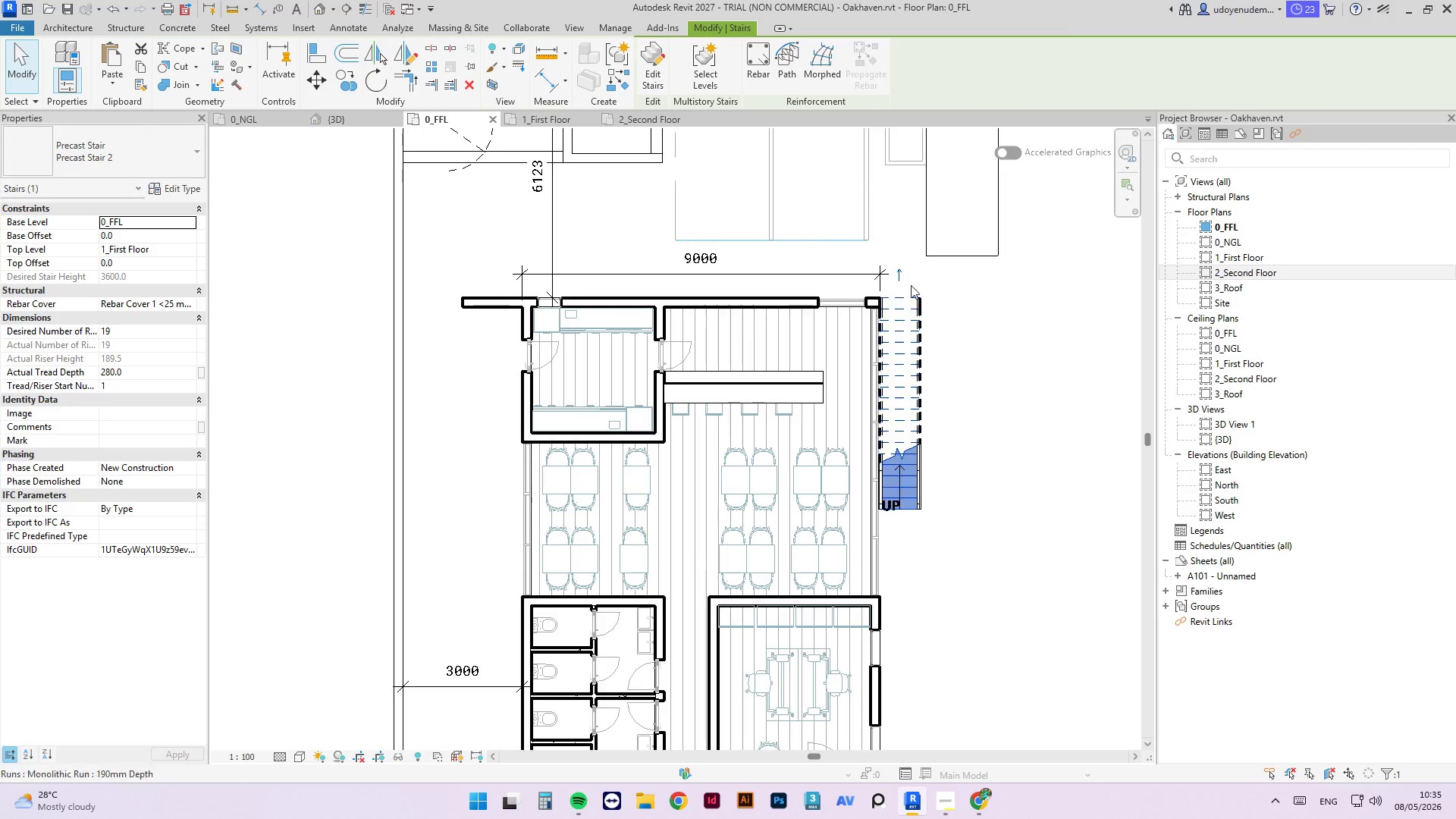 
left_click([937, 283])
 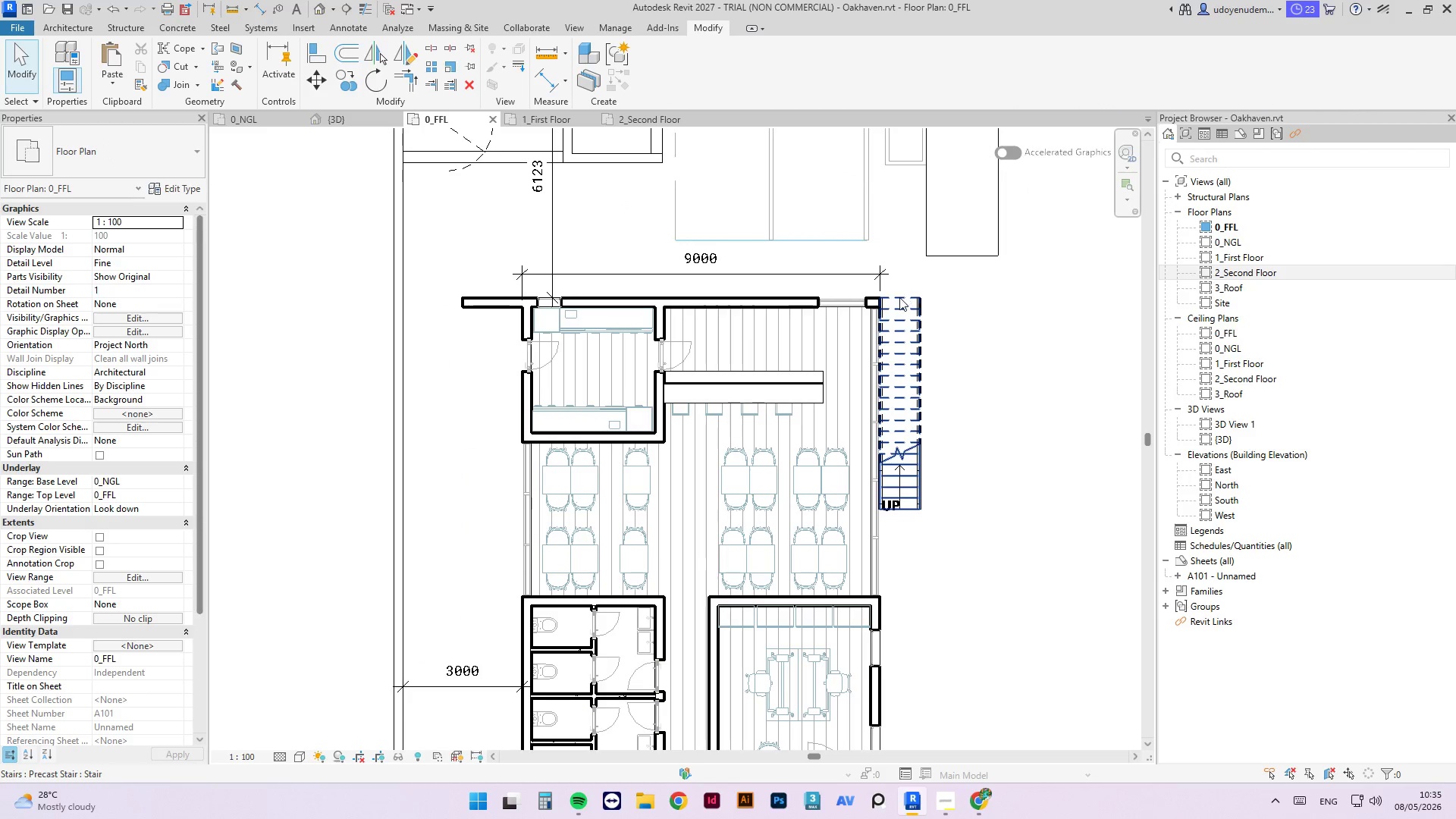 
left_click([899, 300])
 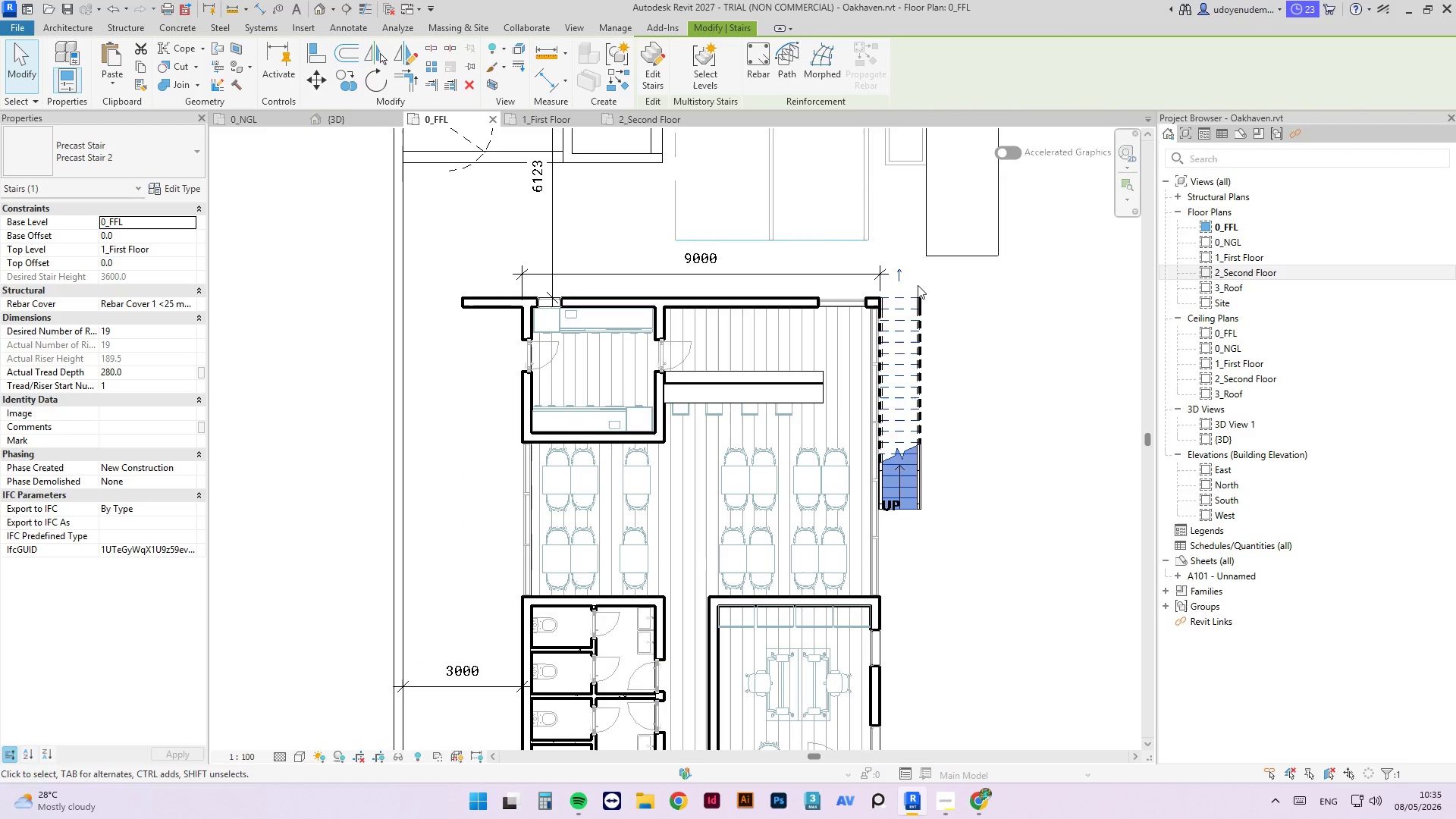 
key(Delete)
 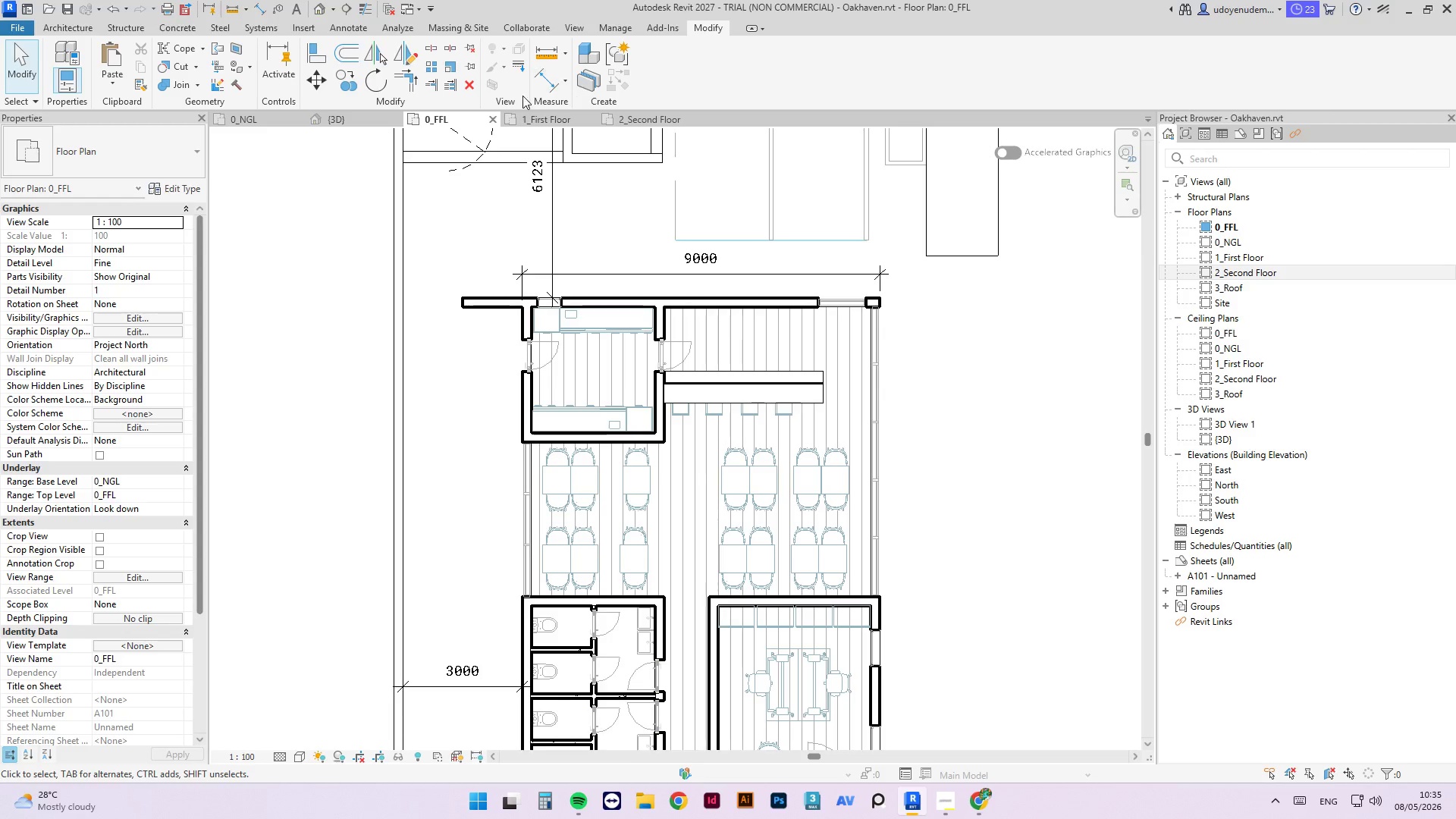 
left_click([510, 125])
 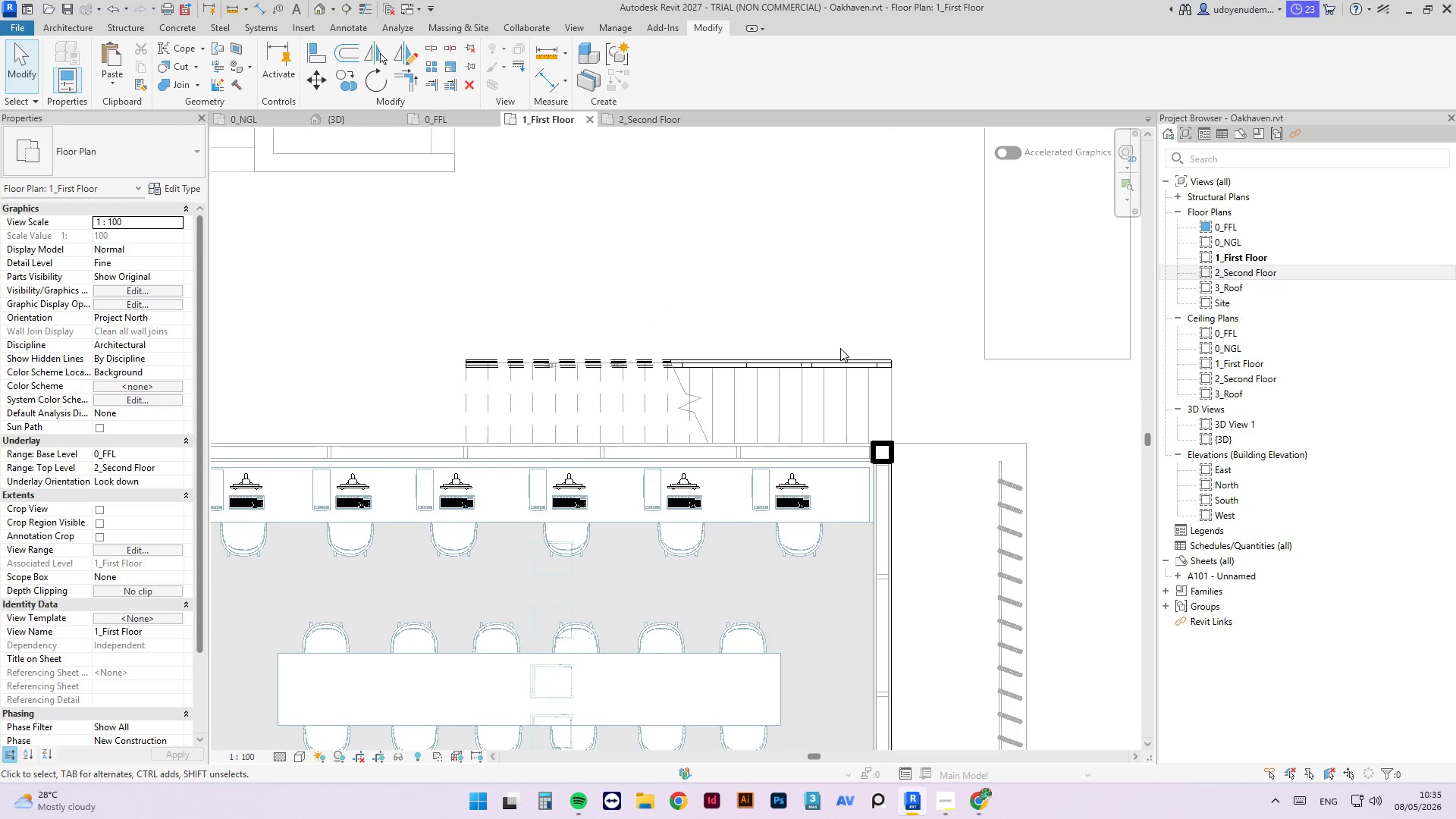 
double_click([837, 369])
 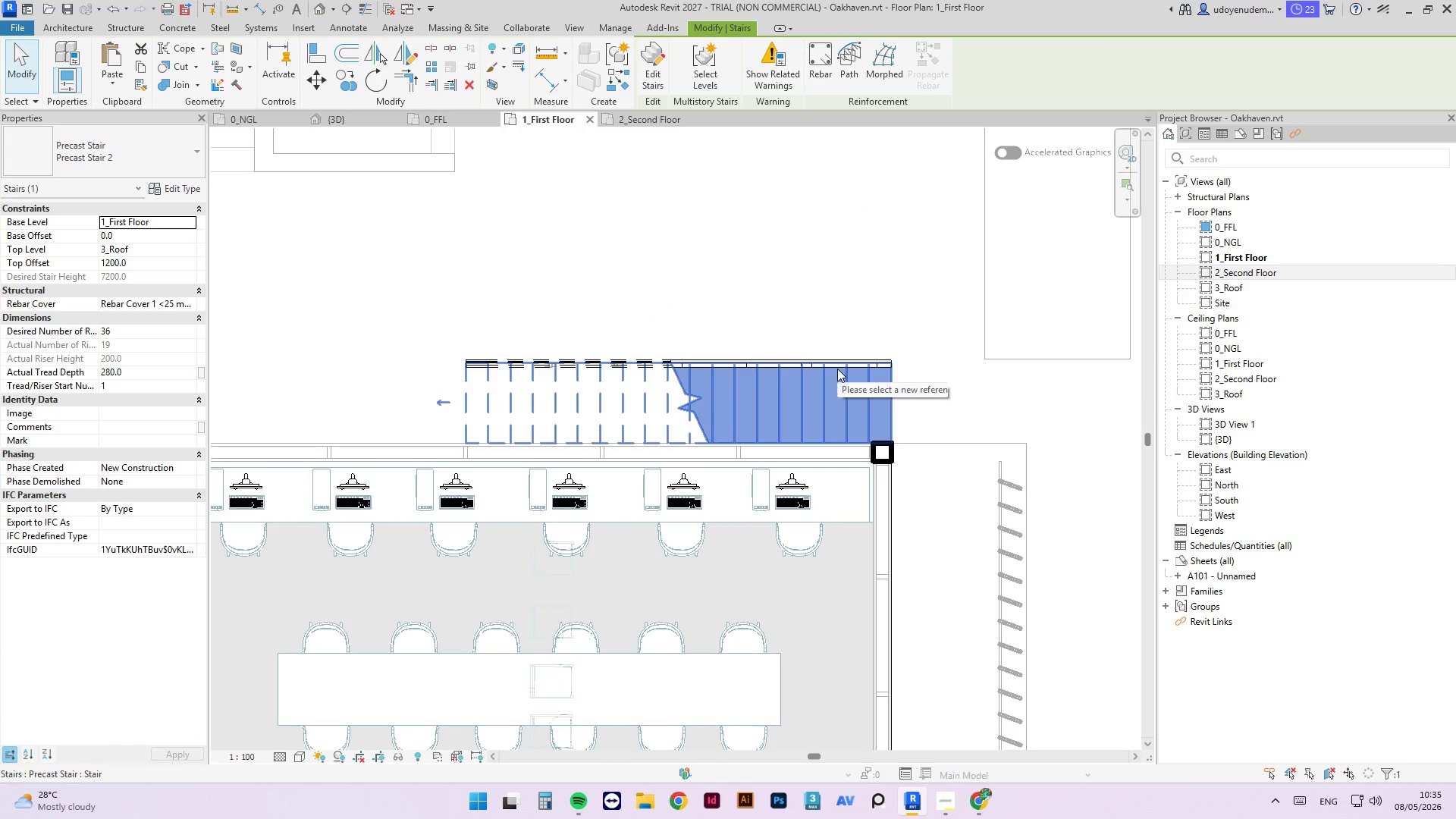 
key(Delete)
 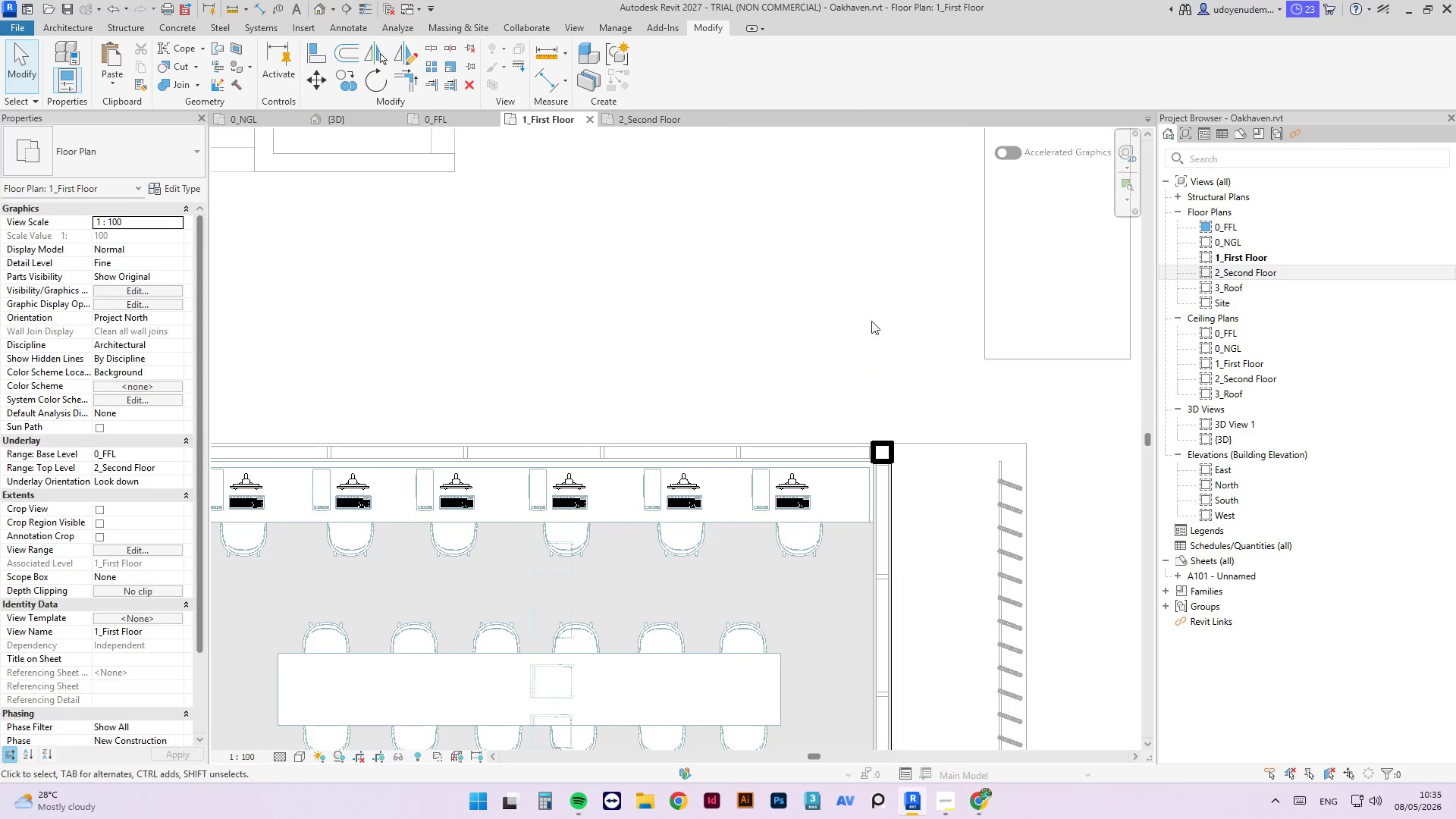 
scroll: coordinate [883, 280], scroll_direction: down, amount: 4.0
 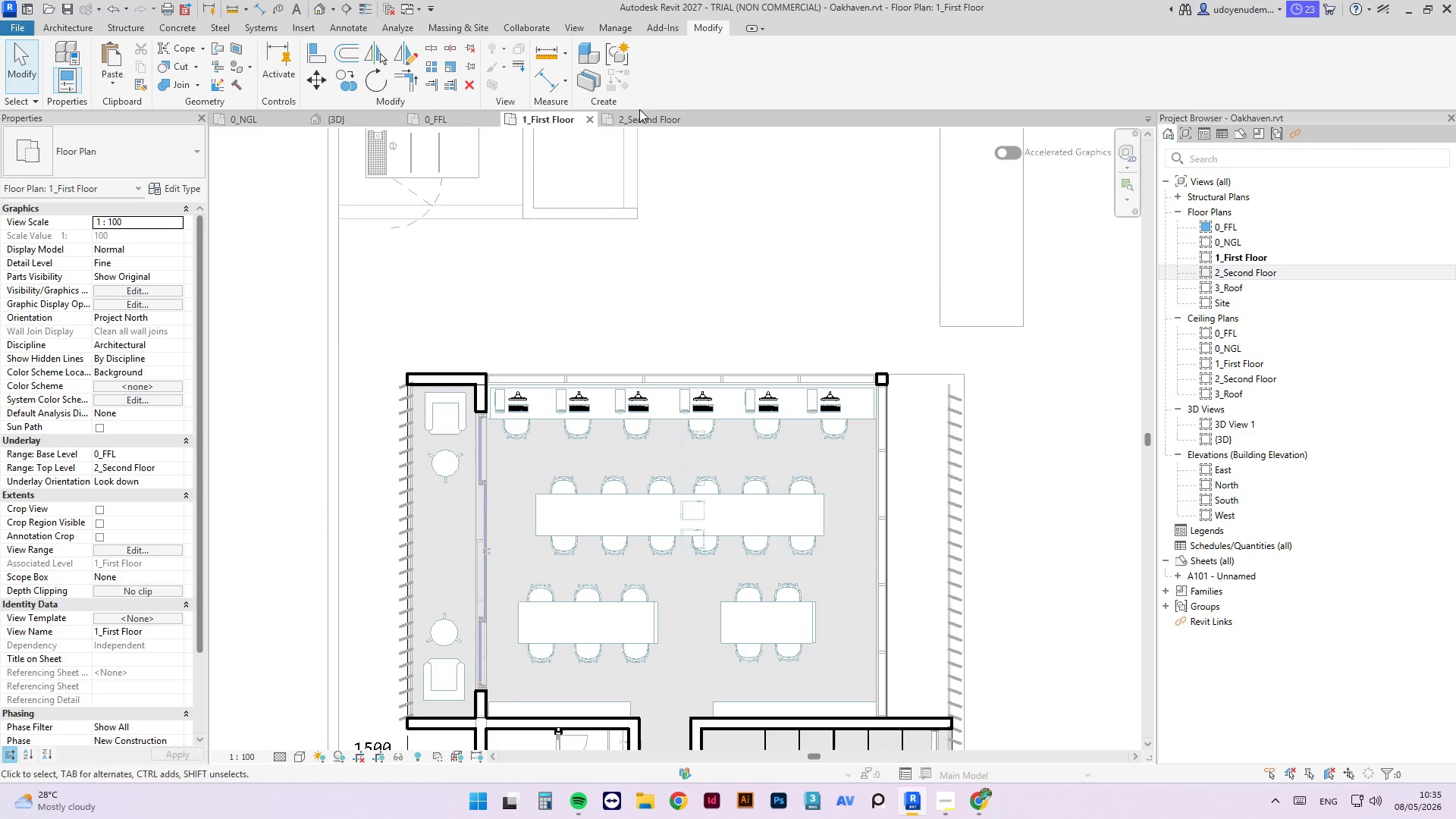 
left_click([642, 118])
 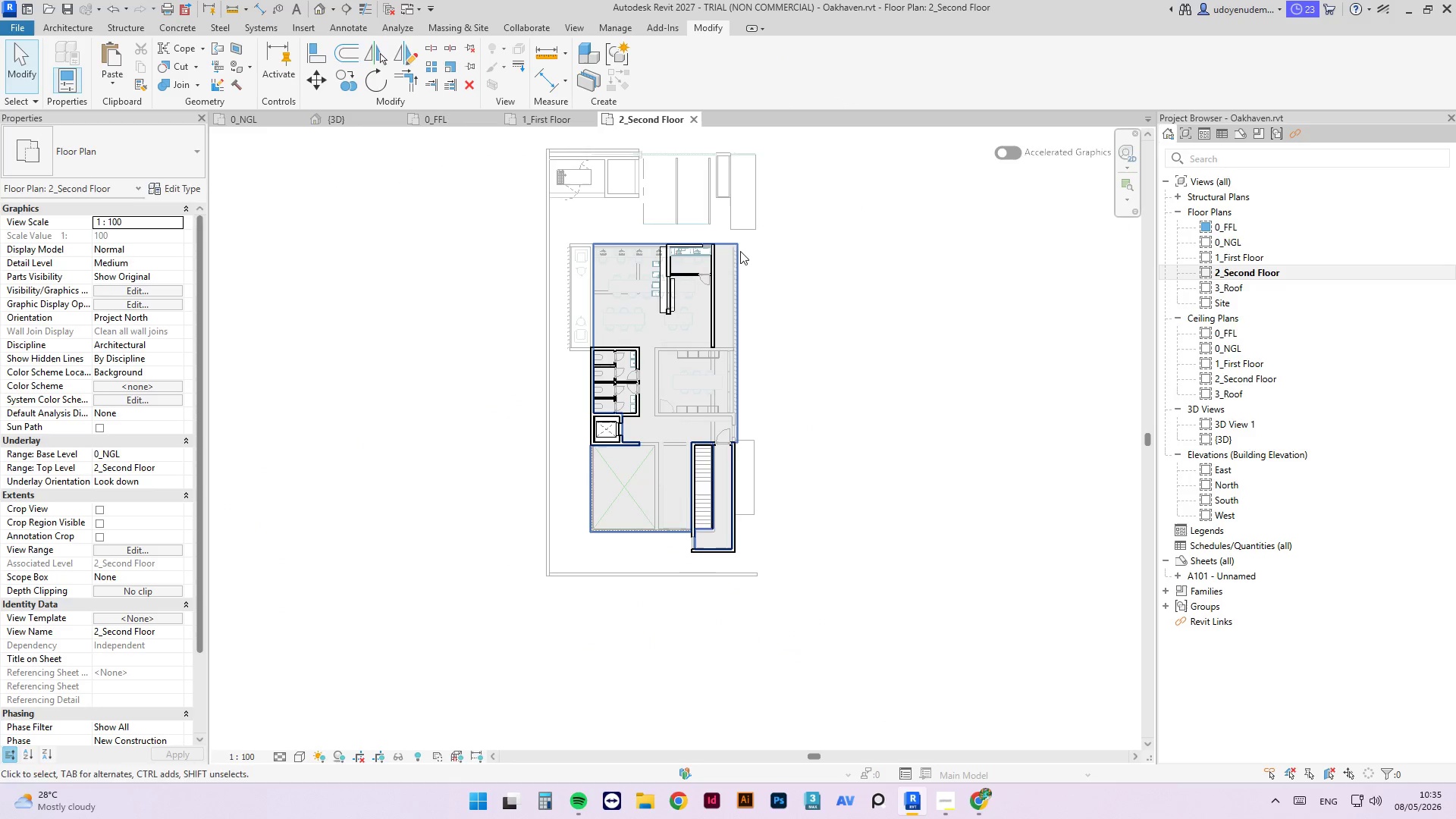 
scroll: coordinate [679, 234], scroll_direction: up, amount: 3.0
 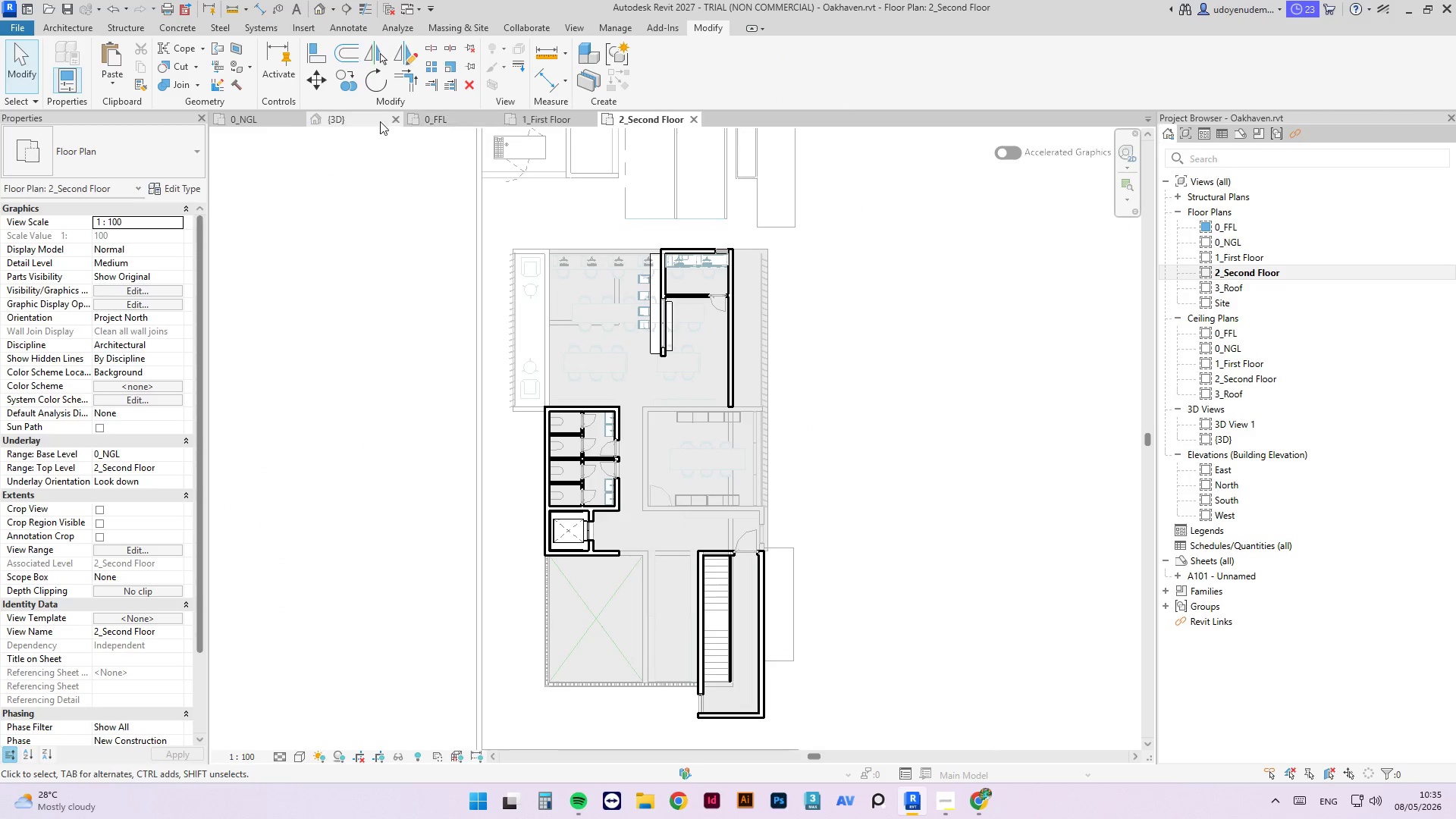 
left_click([361, 121])
 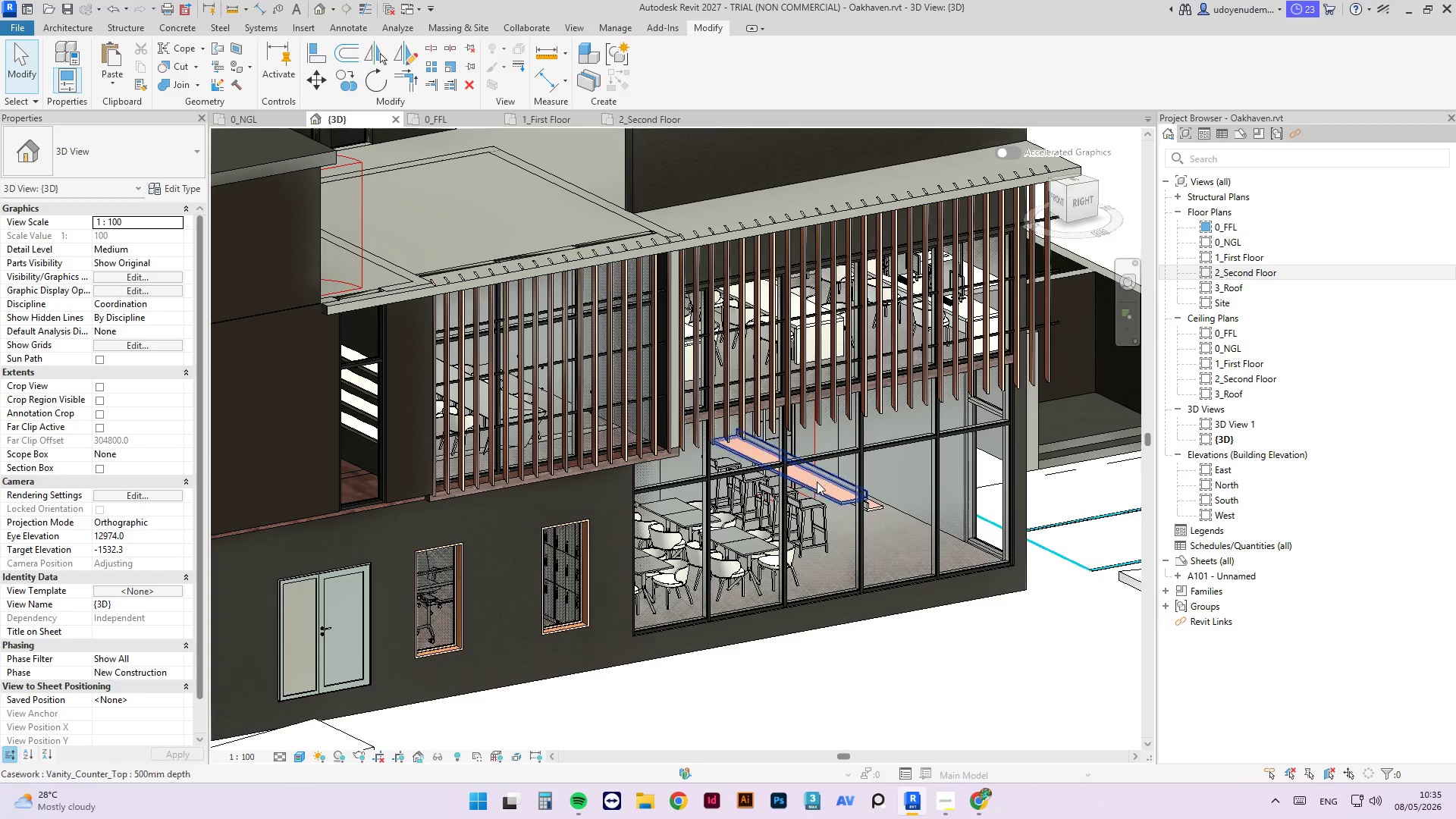 
hold_key(key=ShiftLeft, duration=3.36)
 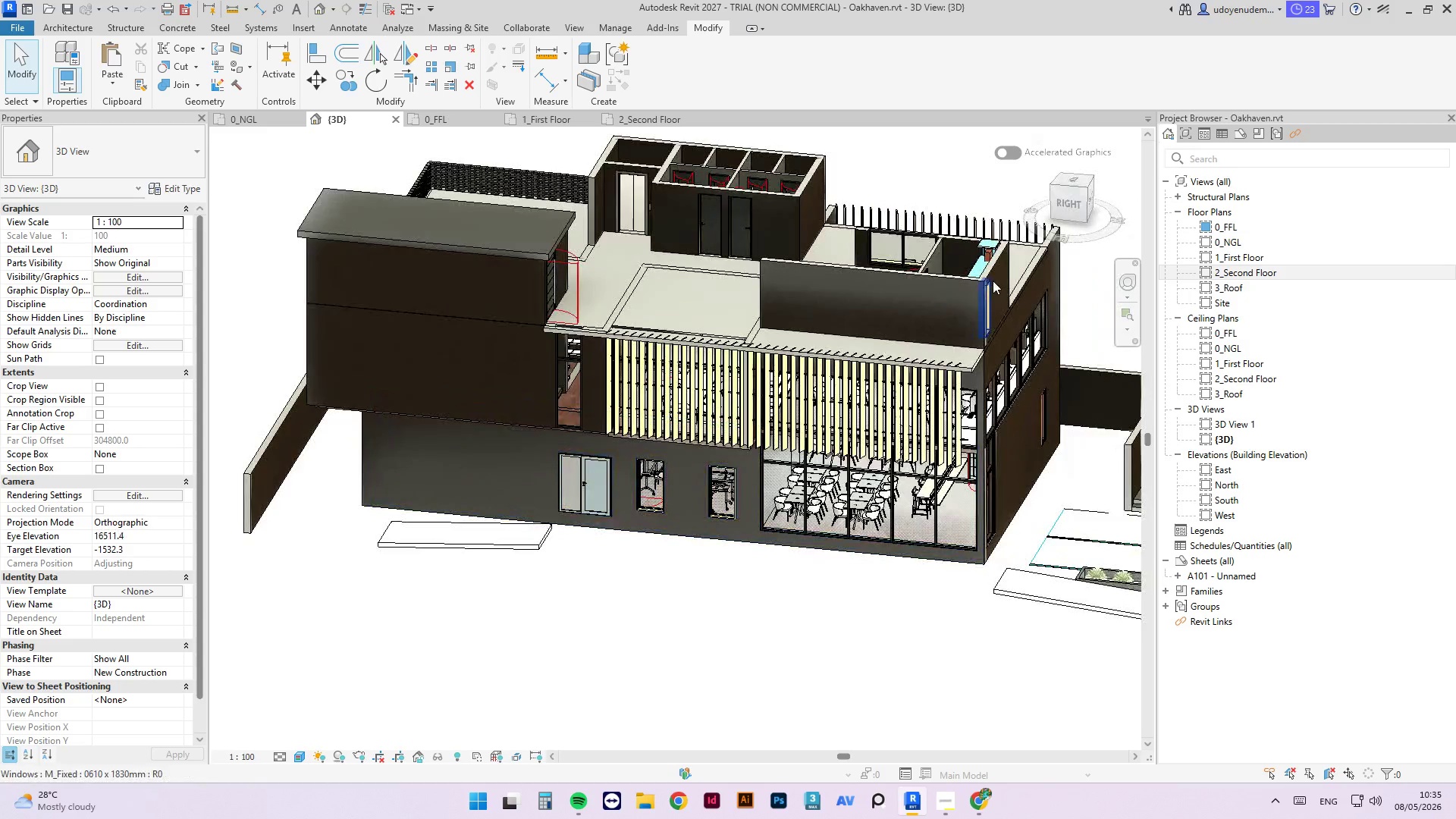 
scroll: coordinate [882, 577], scroll_direction: down, amount: 5.0
 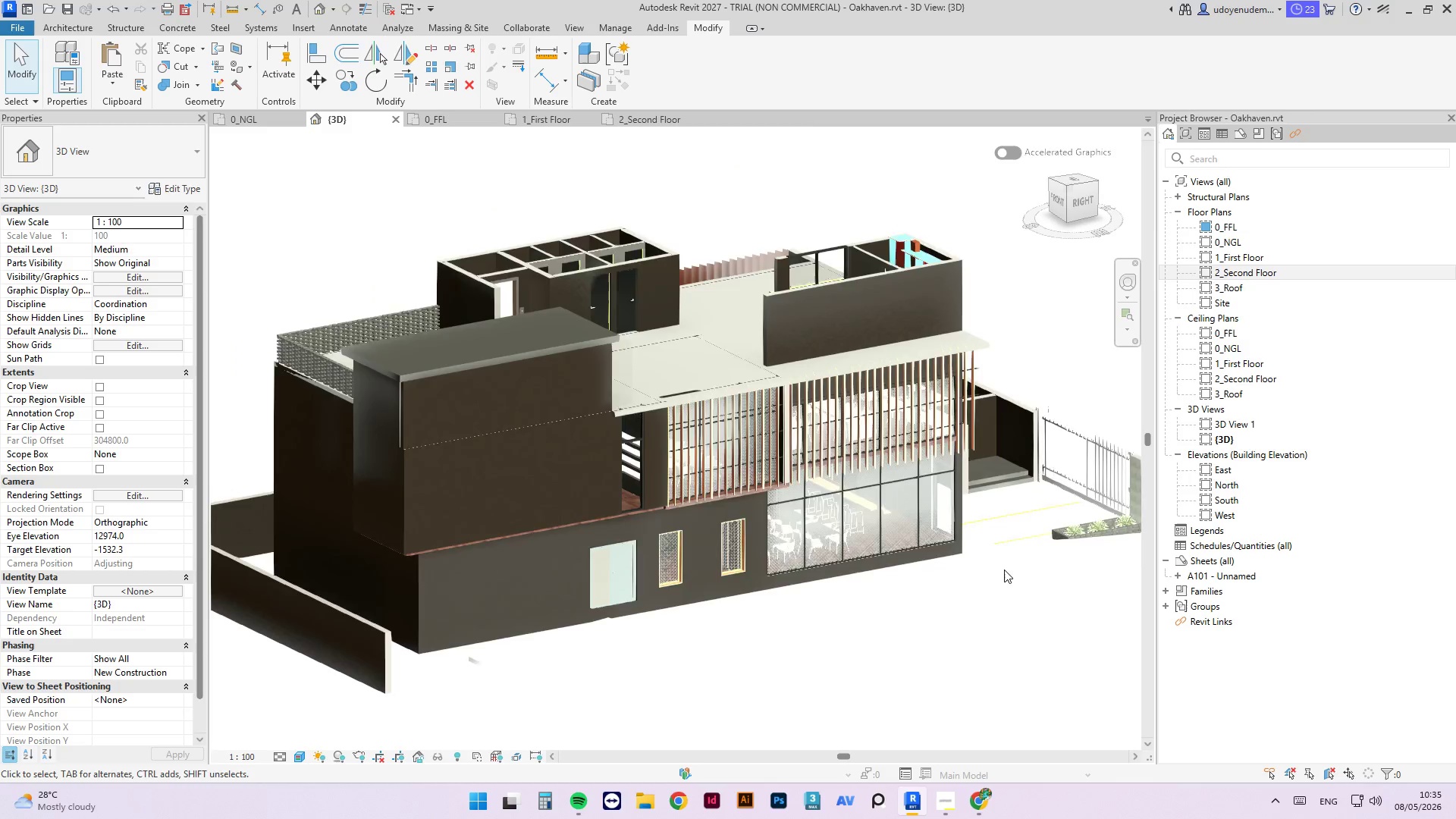 
scroll: coordinate [993, 283], scroll_direction: up, amount: 4.0
 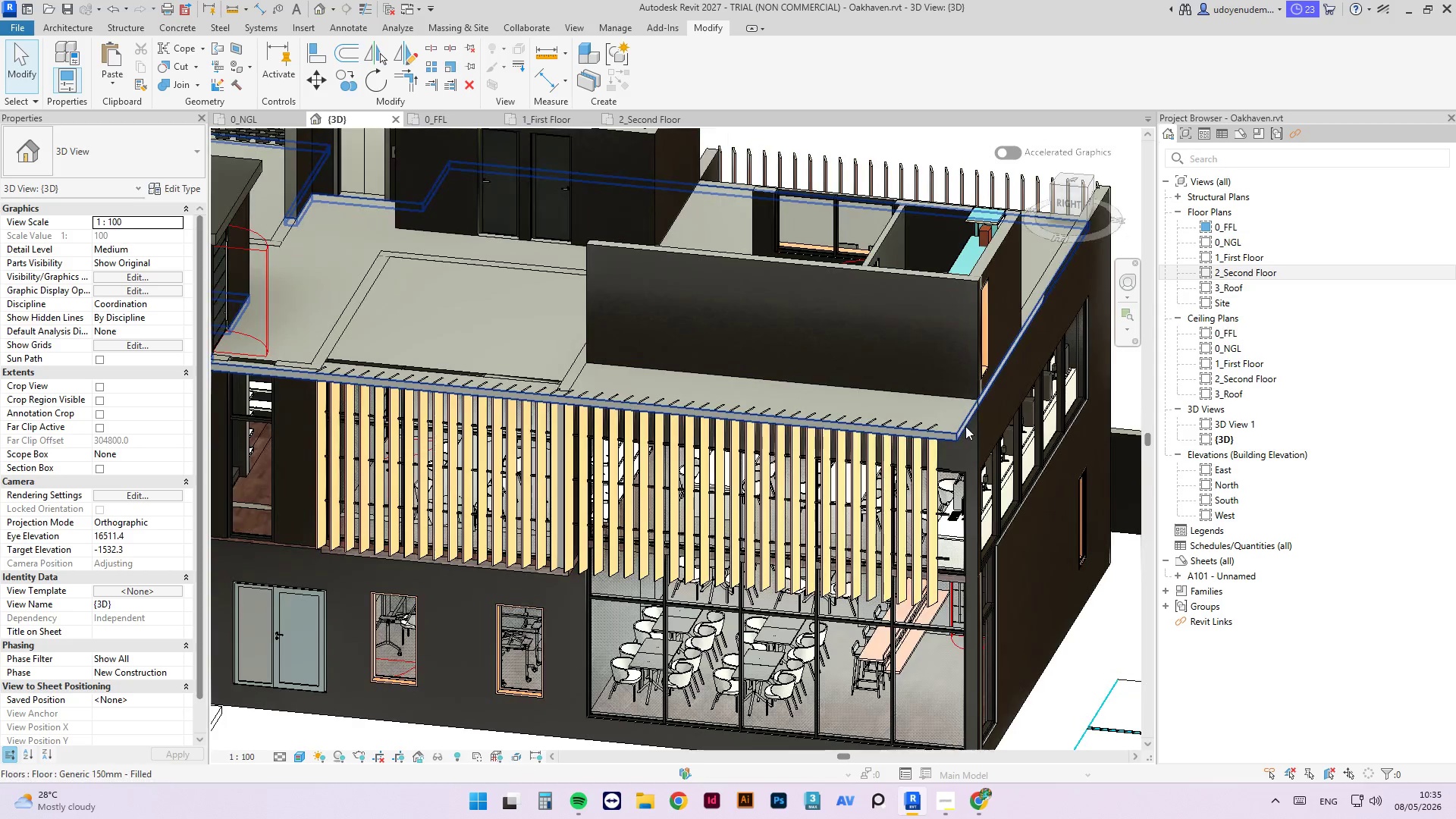 
left_click([965, 426])
 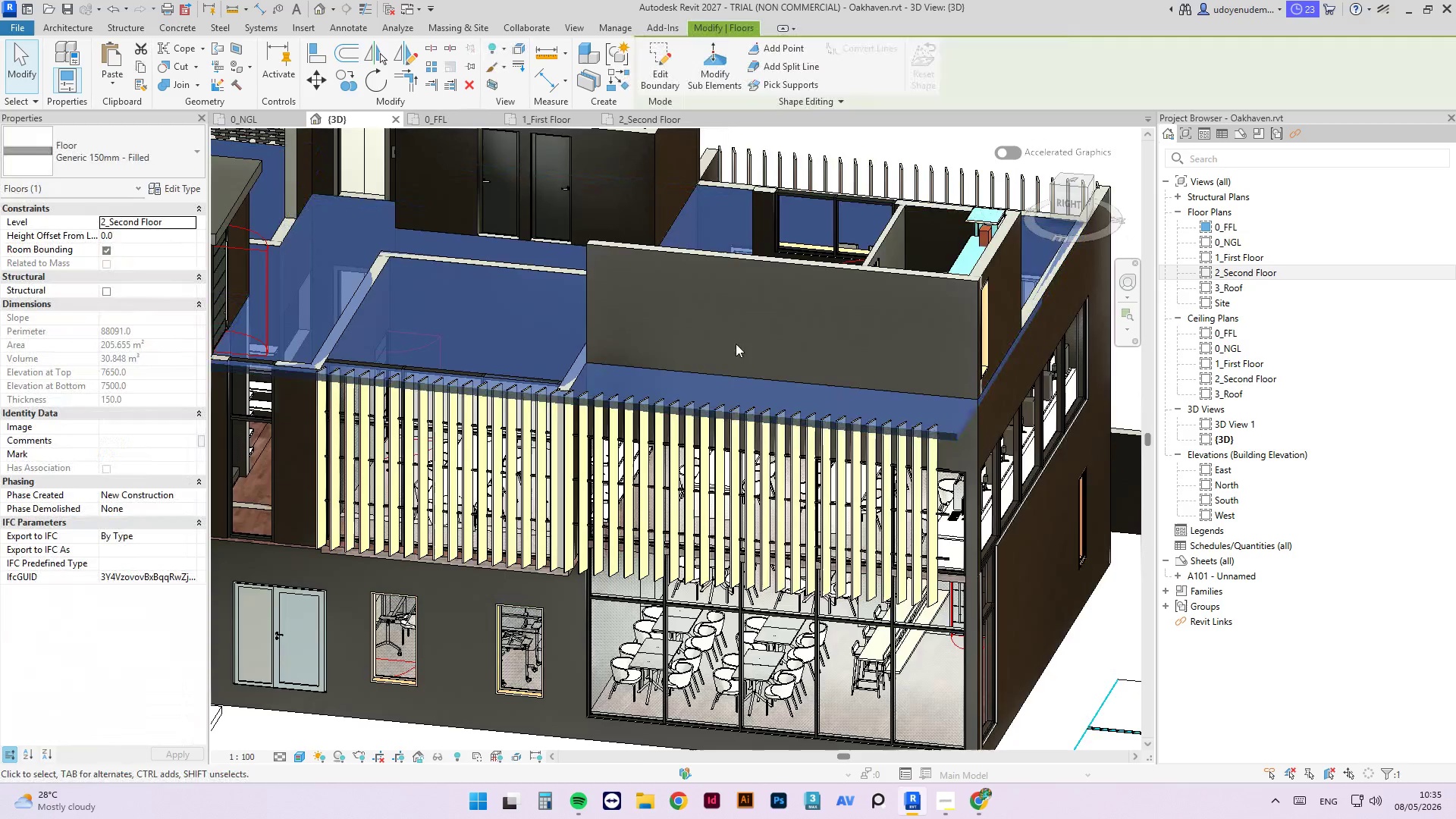 
scroll: coordinate [721, 334], scroll_direction: down, amount: 4.0
 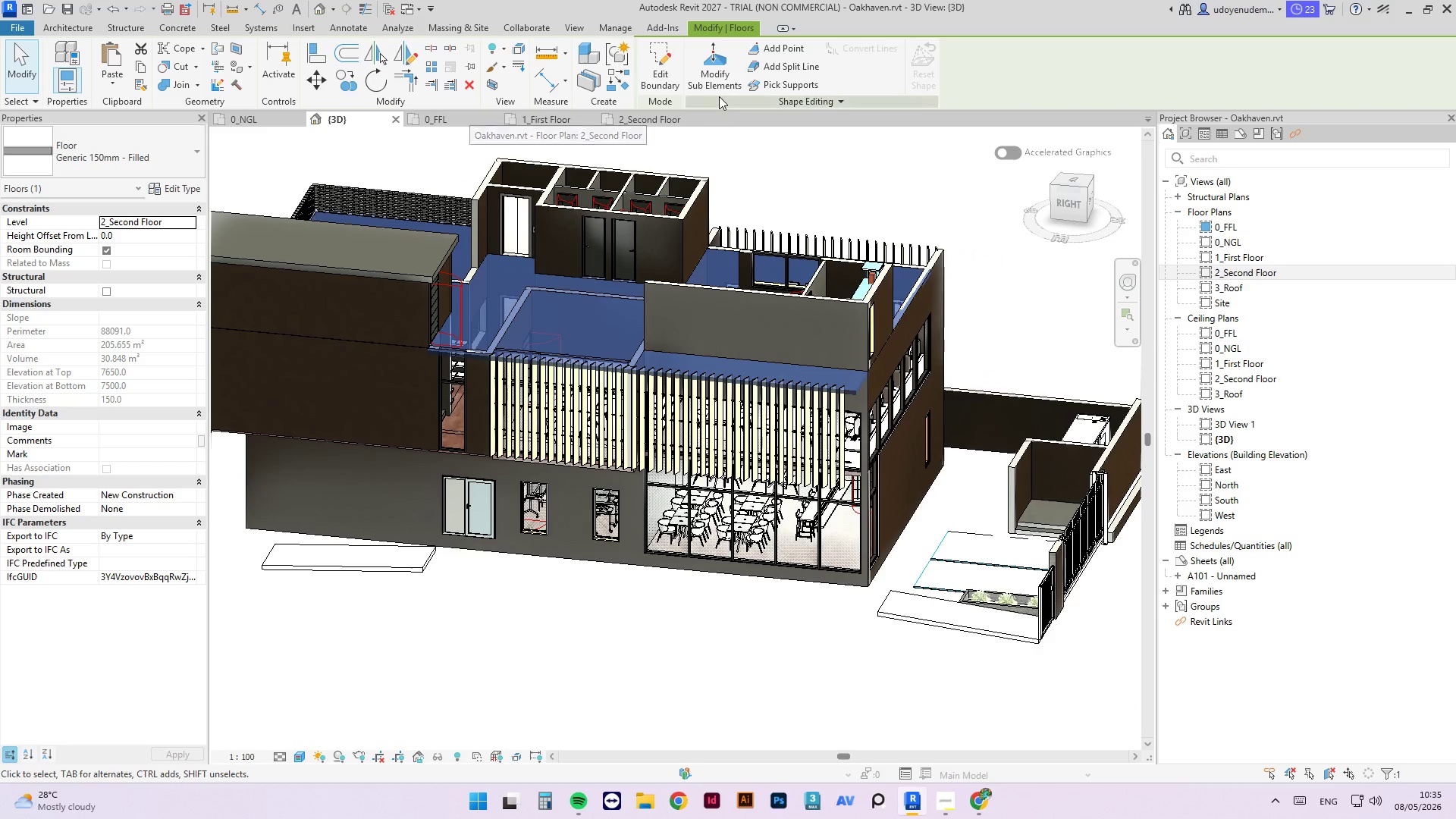 
left_click([654, 54])
 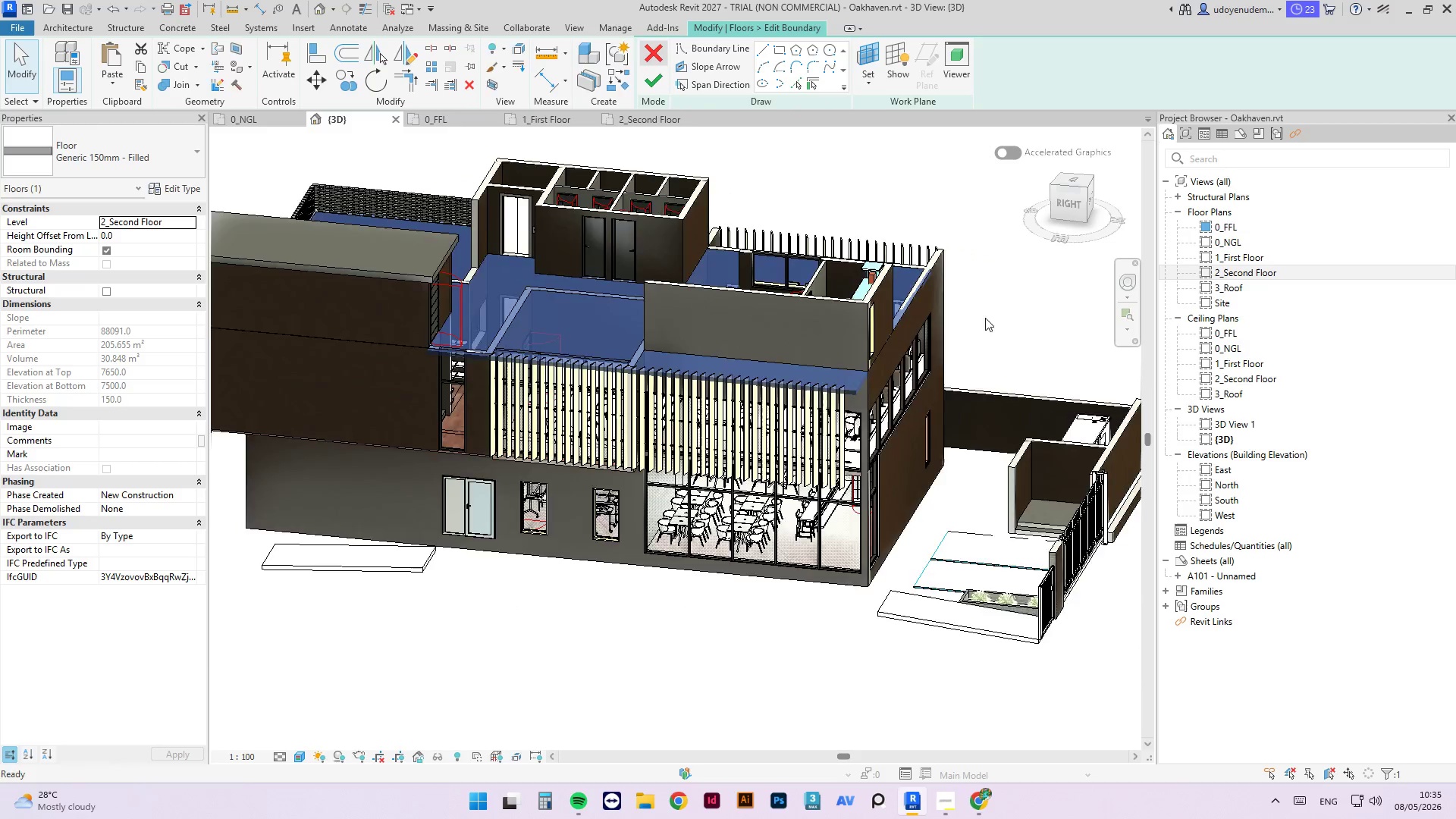 
scroll: coordinate [965, 326], scroll_direction: up, amount: 3.0
 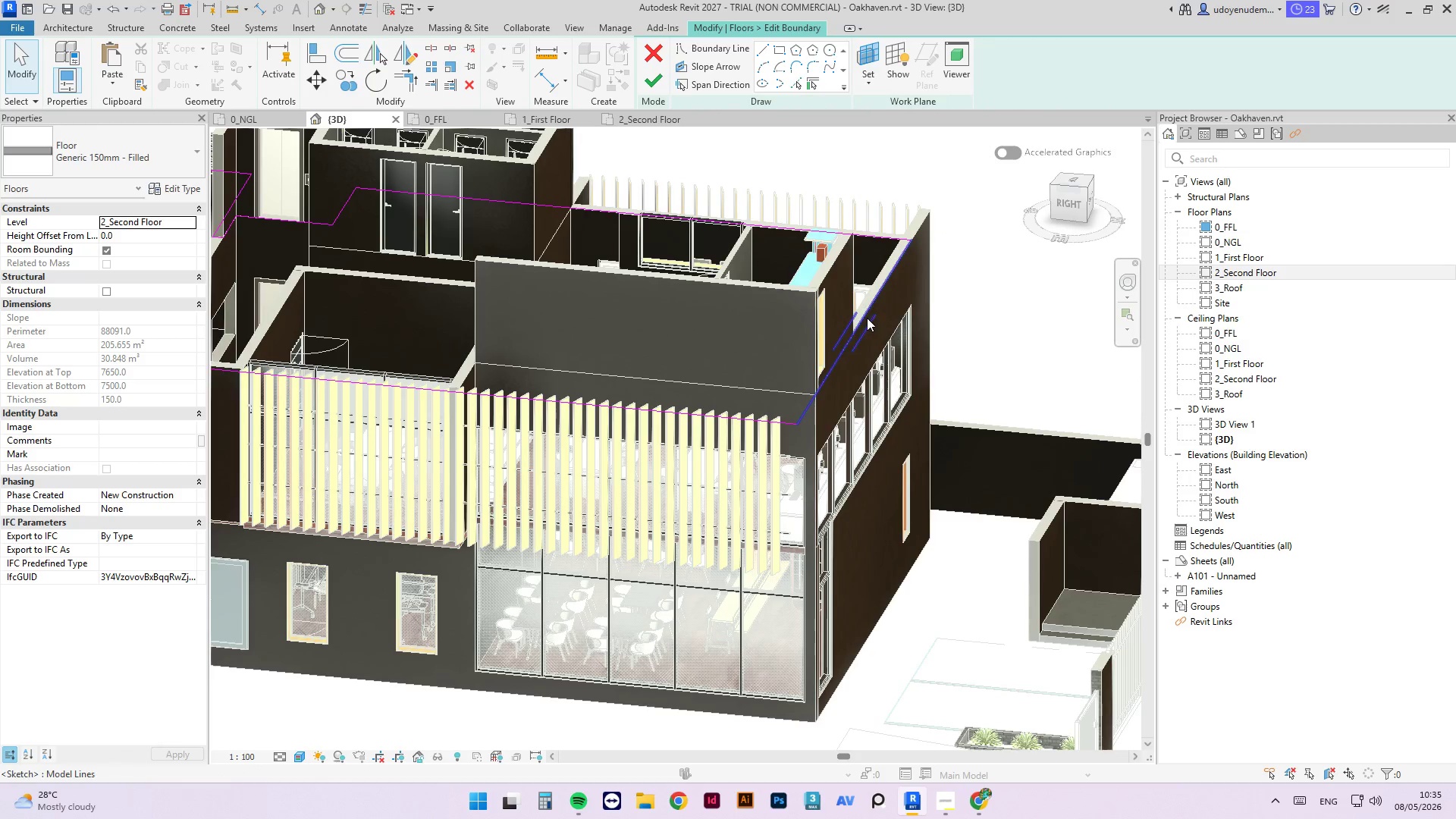 
left_click_drag(start_coordinate=[867, 318], to_coordinate=[907, 328])
 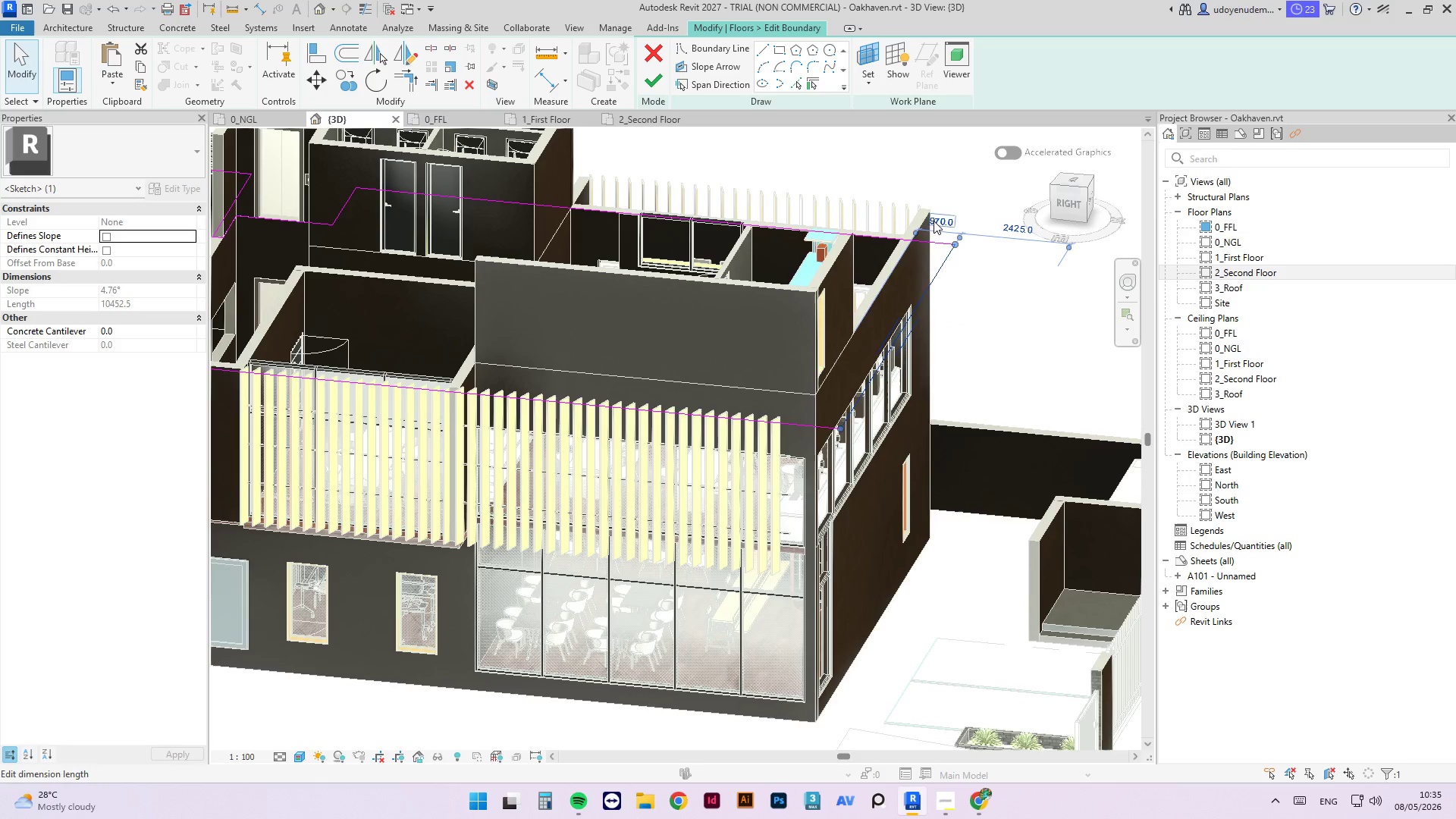 
left_click([934, 220])
 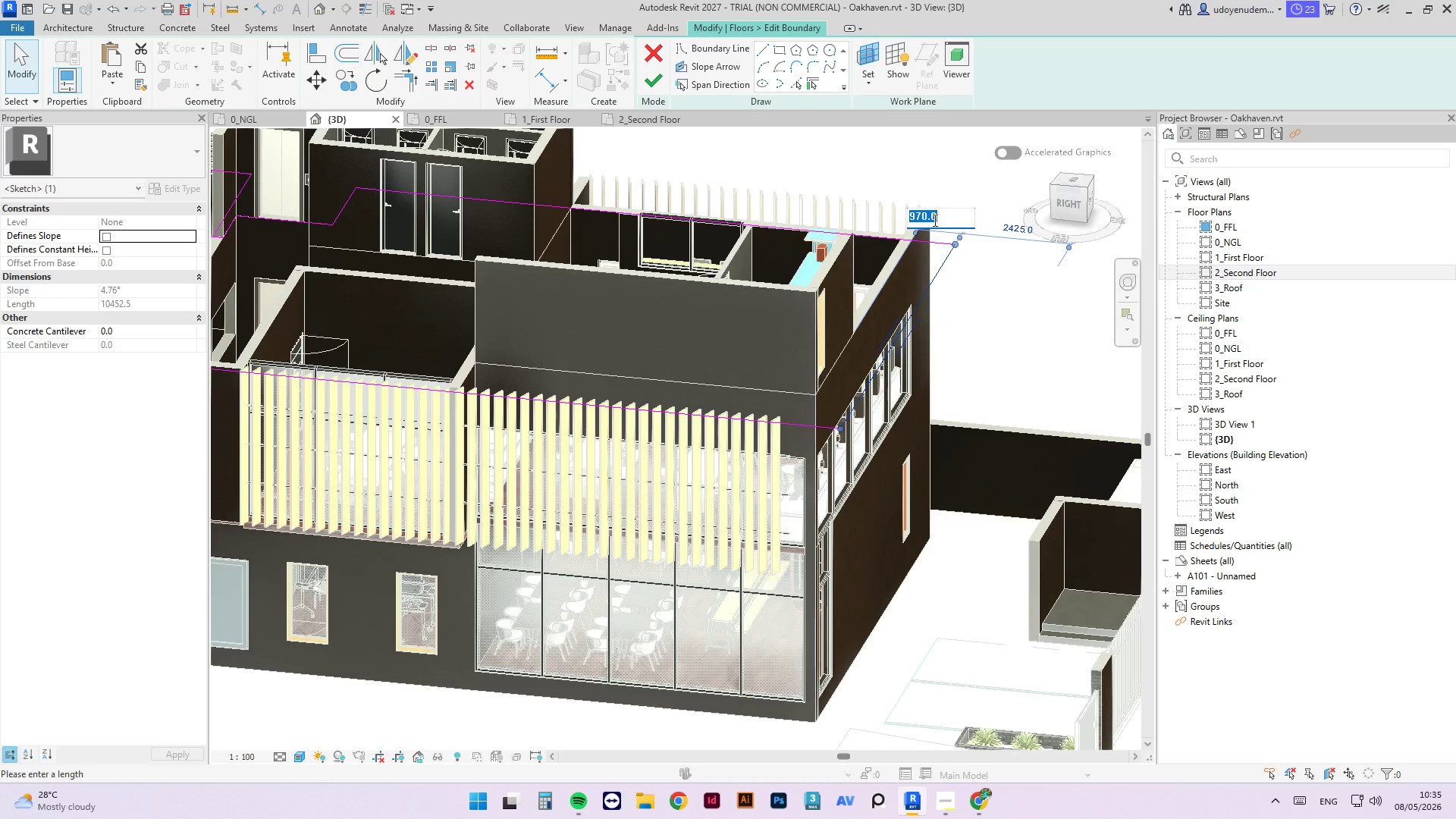 
key(Numpad1)
 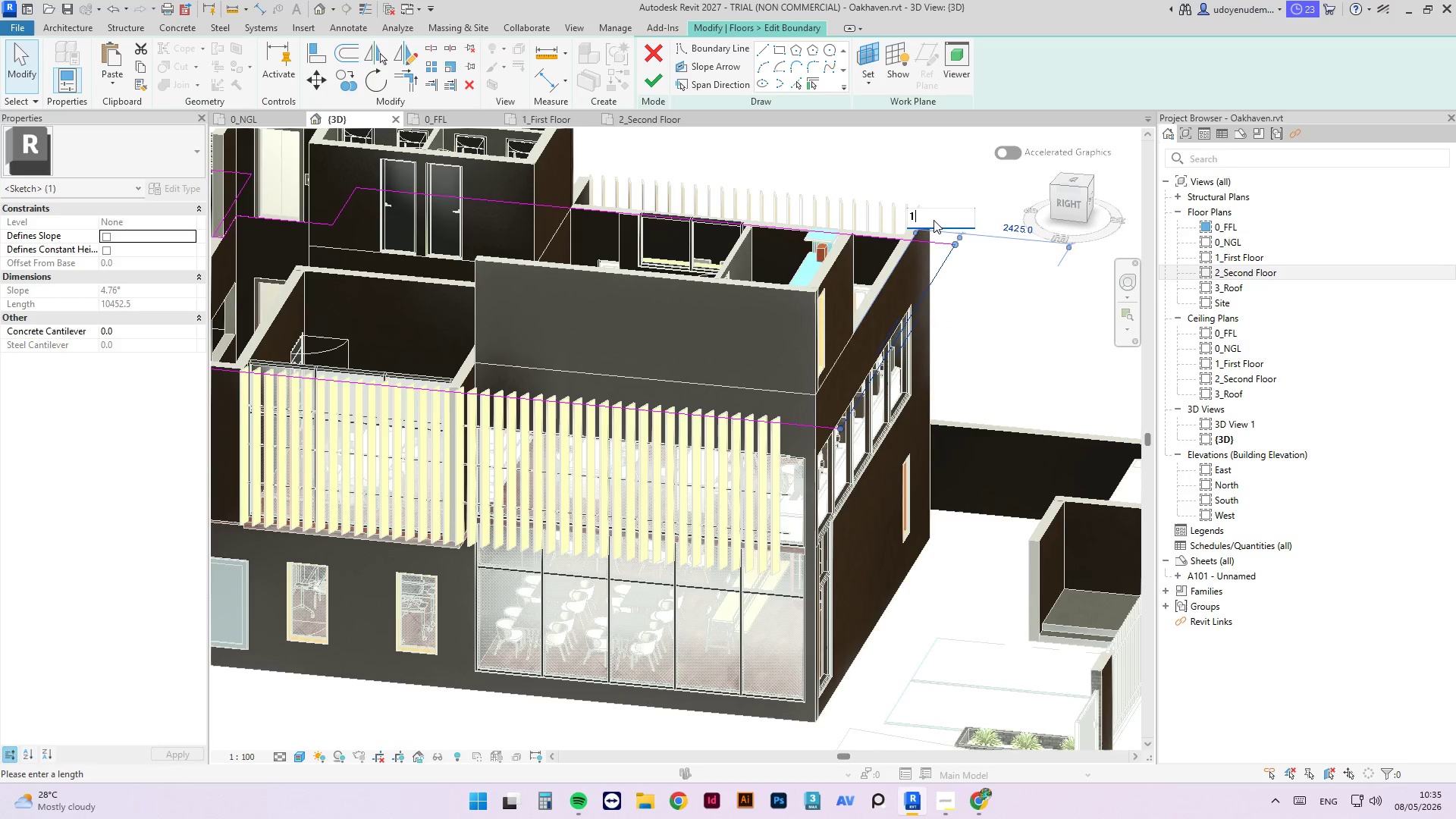 
key(Numpad0)
 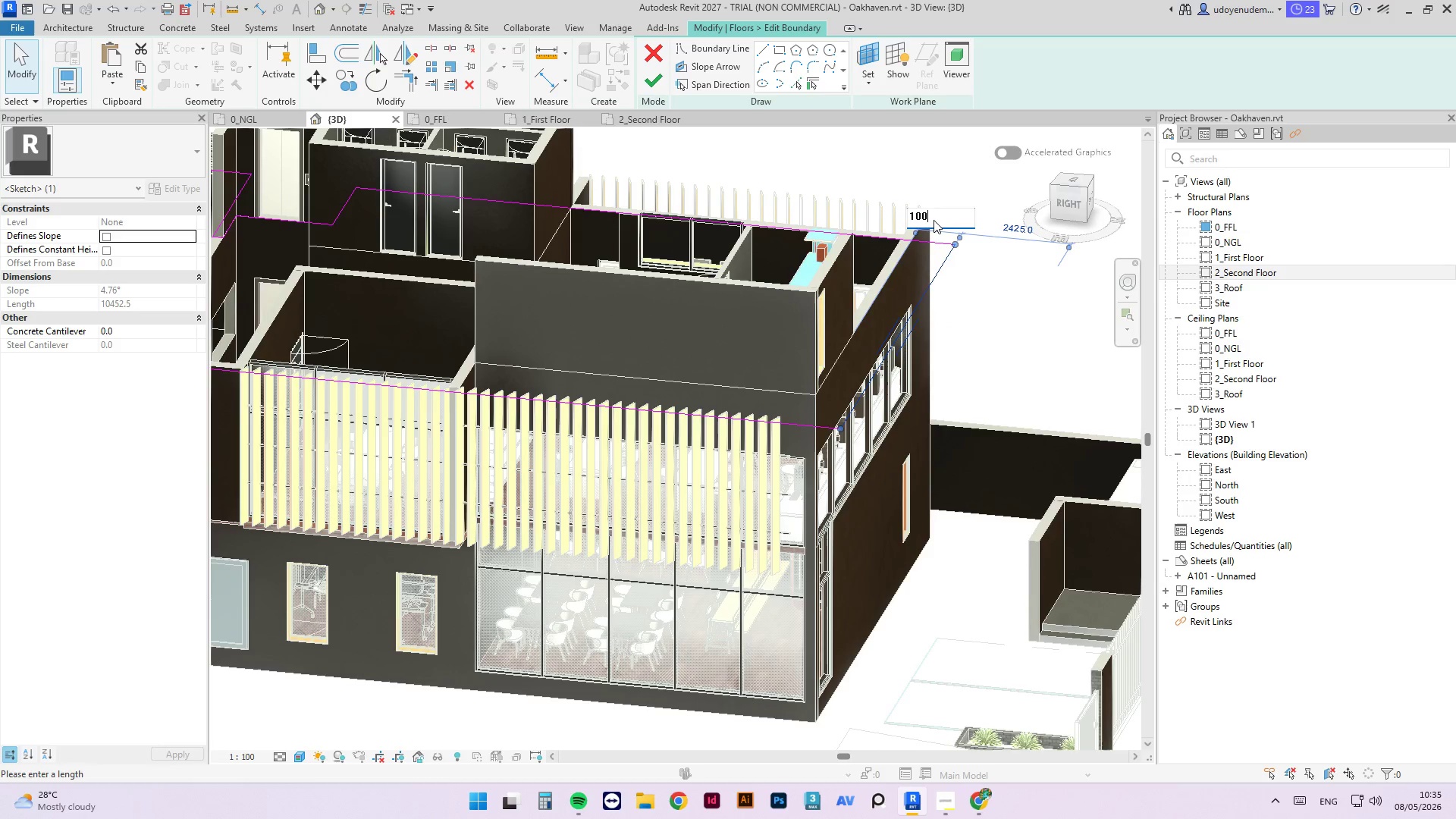 
key(Numpad0)
 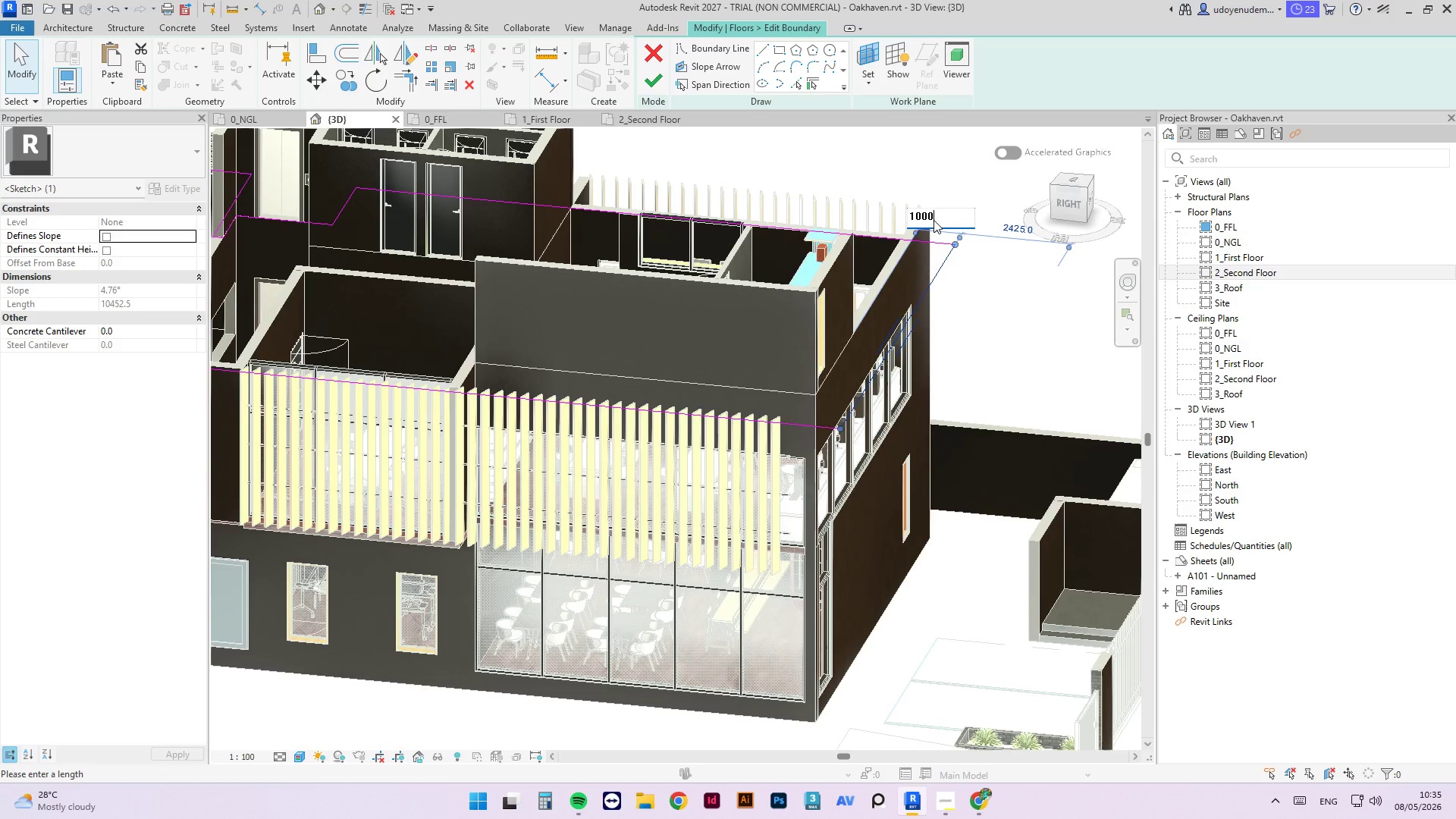 
key(Numpad0)
 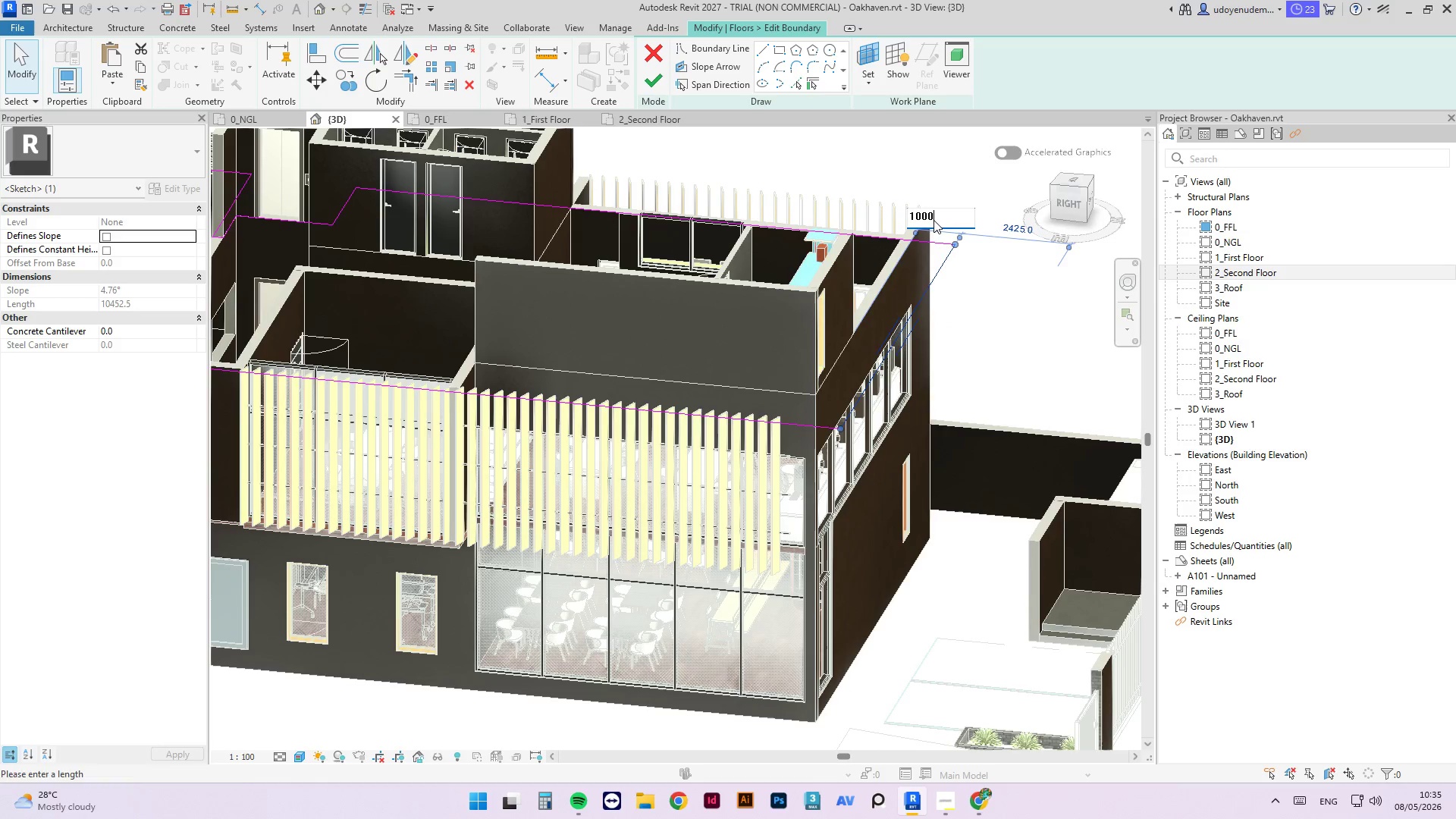 
key(NumpadEnter)
 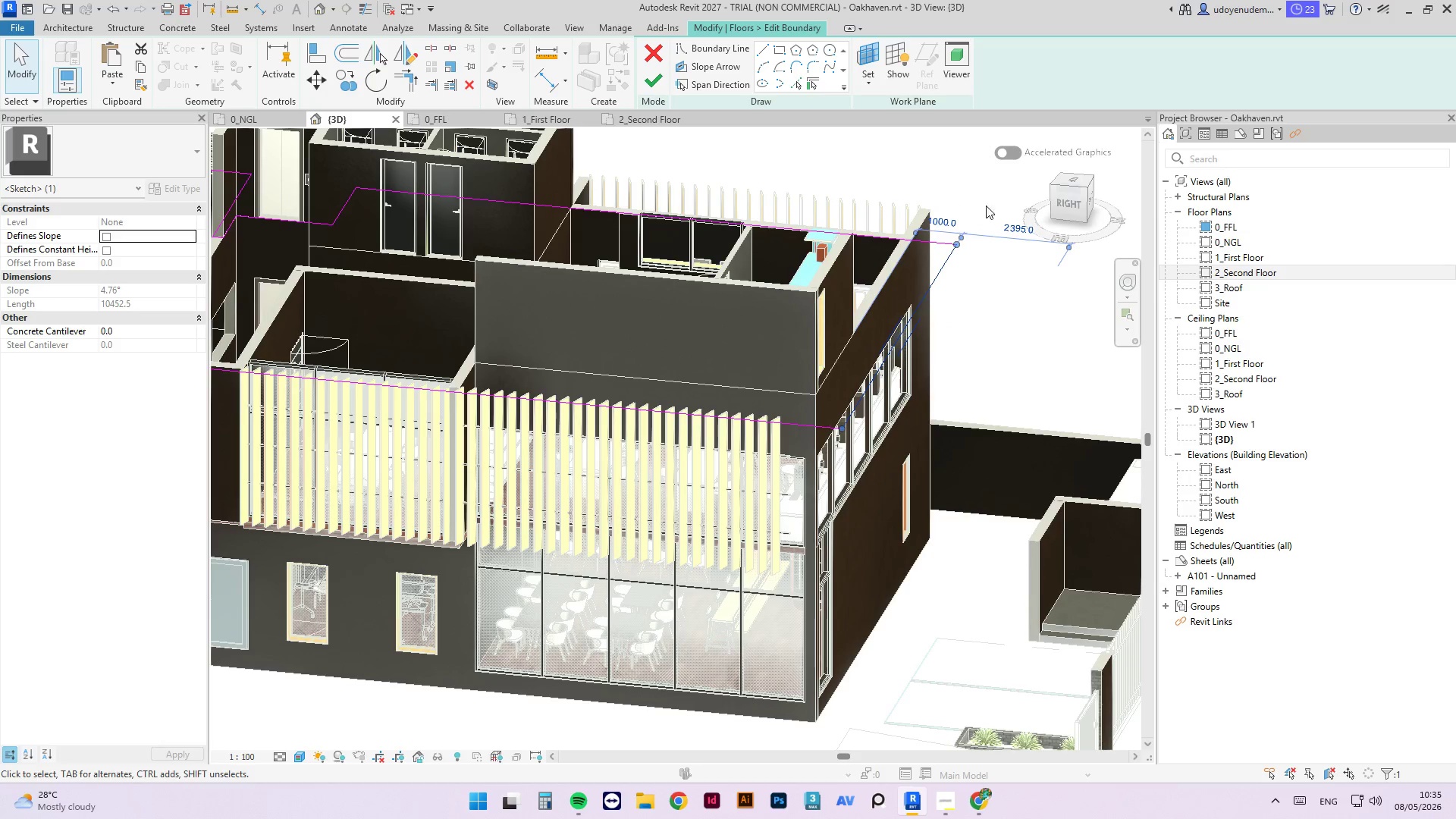 
left_click([963, 284])
 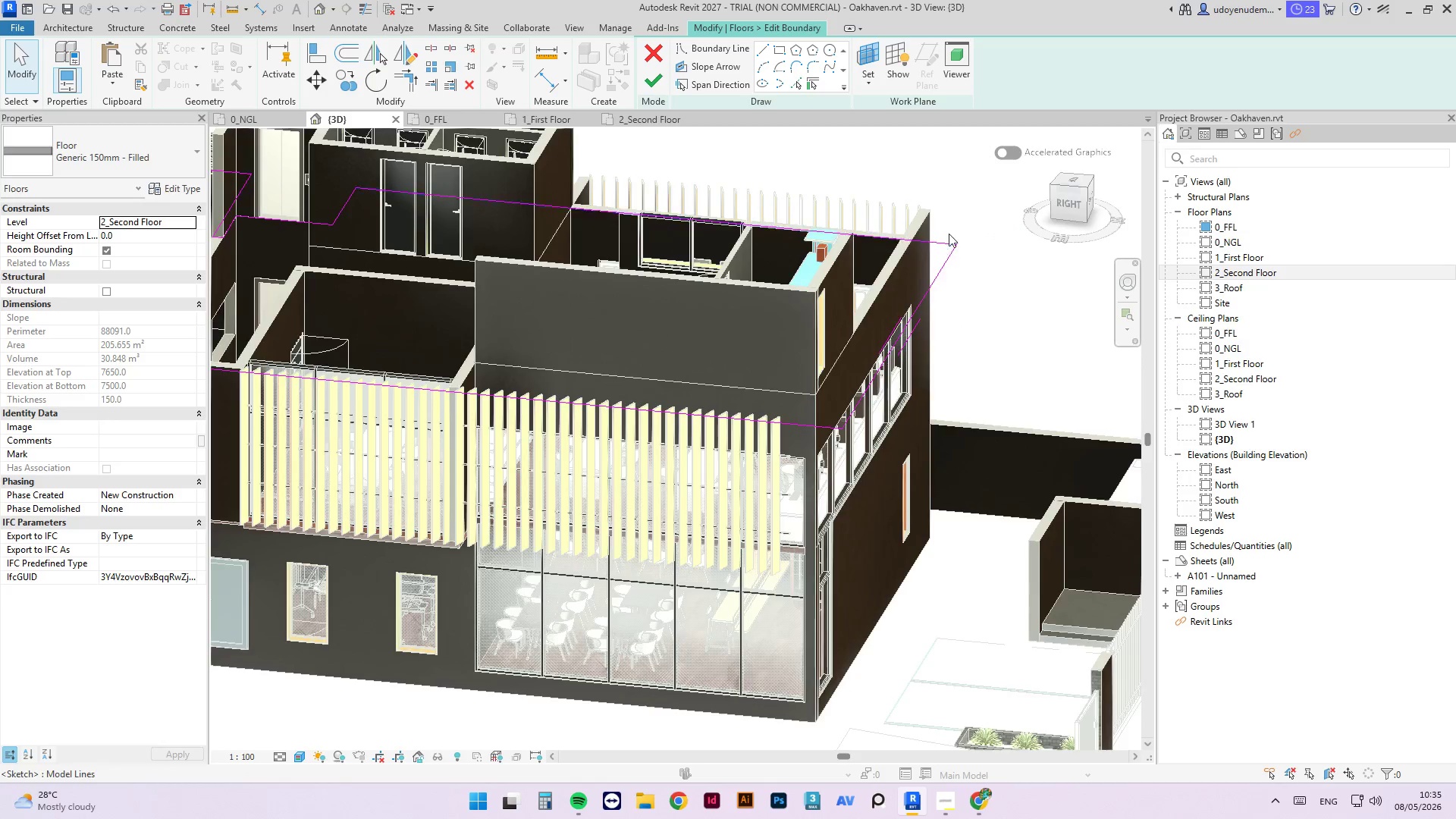 
hold_key(key=ShiftLeft, duration=0.69)
 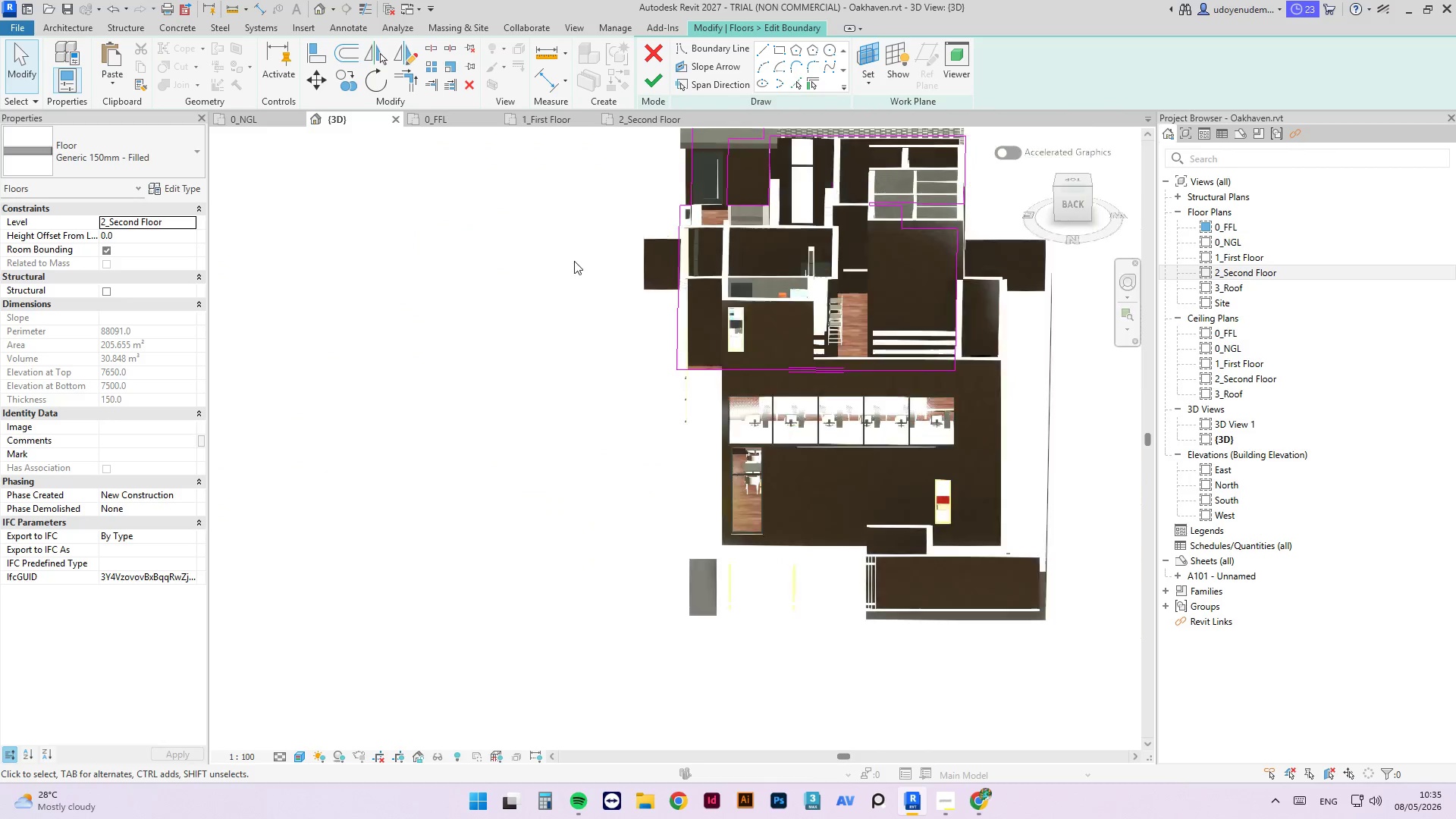 
scroll: coordinate [955, 229], scroll_direction: down, amount: 2.0
 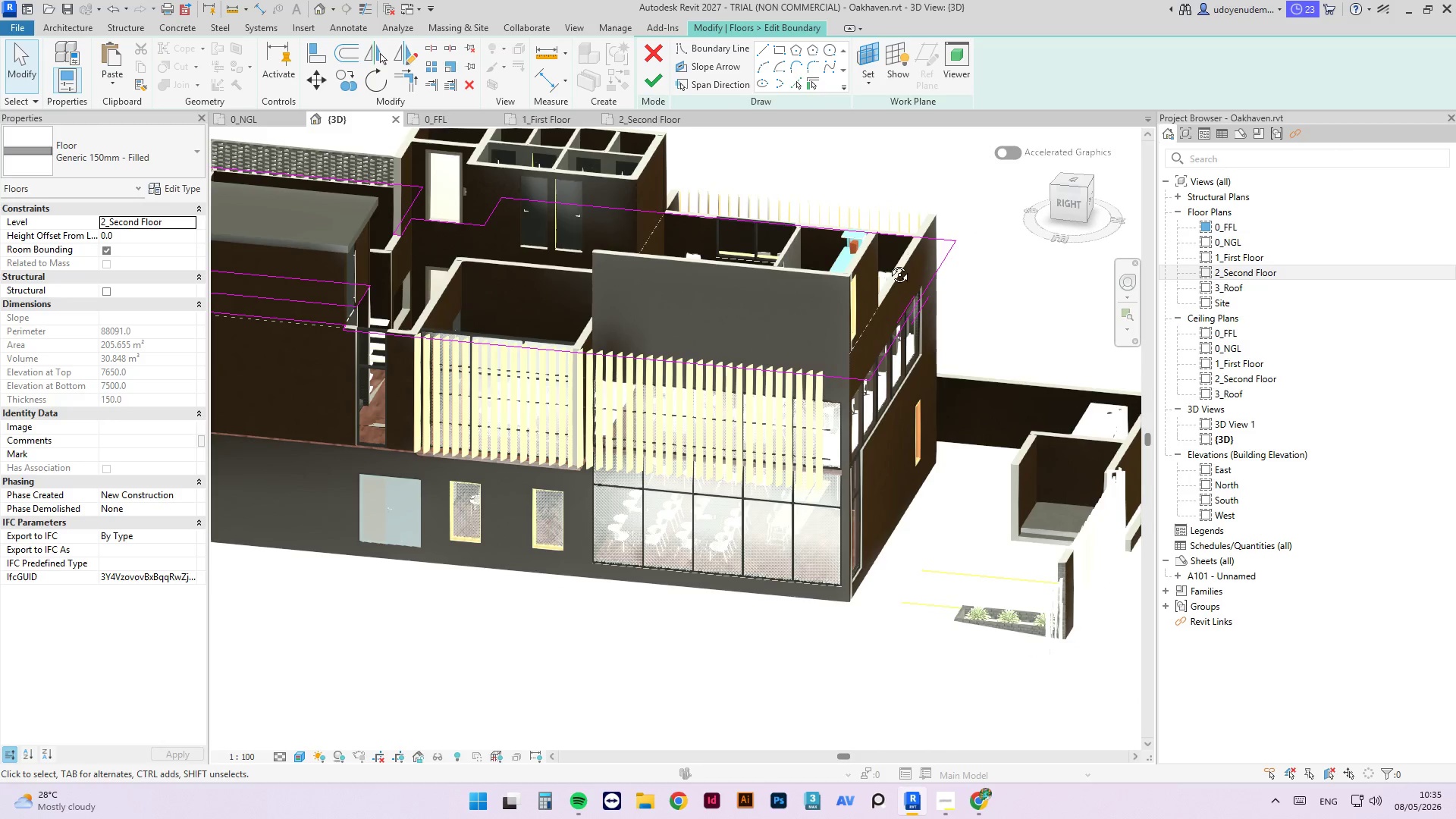 
hold_key(key=ShiftLeft, duration=2.34)
 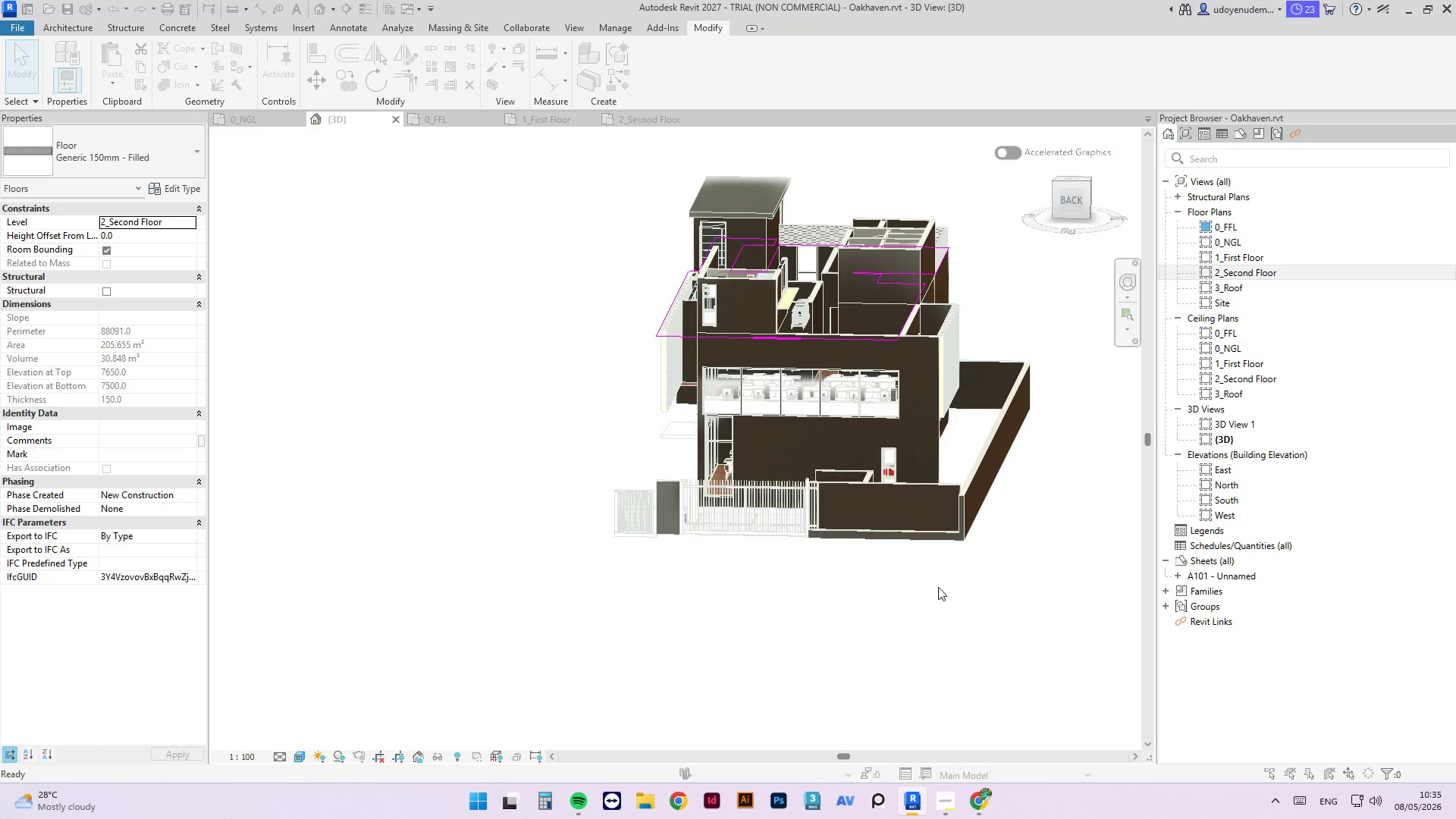 
scroll: coordinate [574, 261], scroll_direction: down, amount: 3.0
 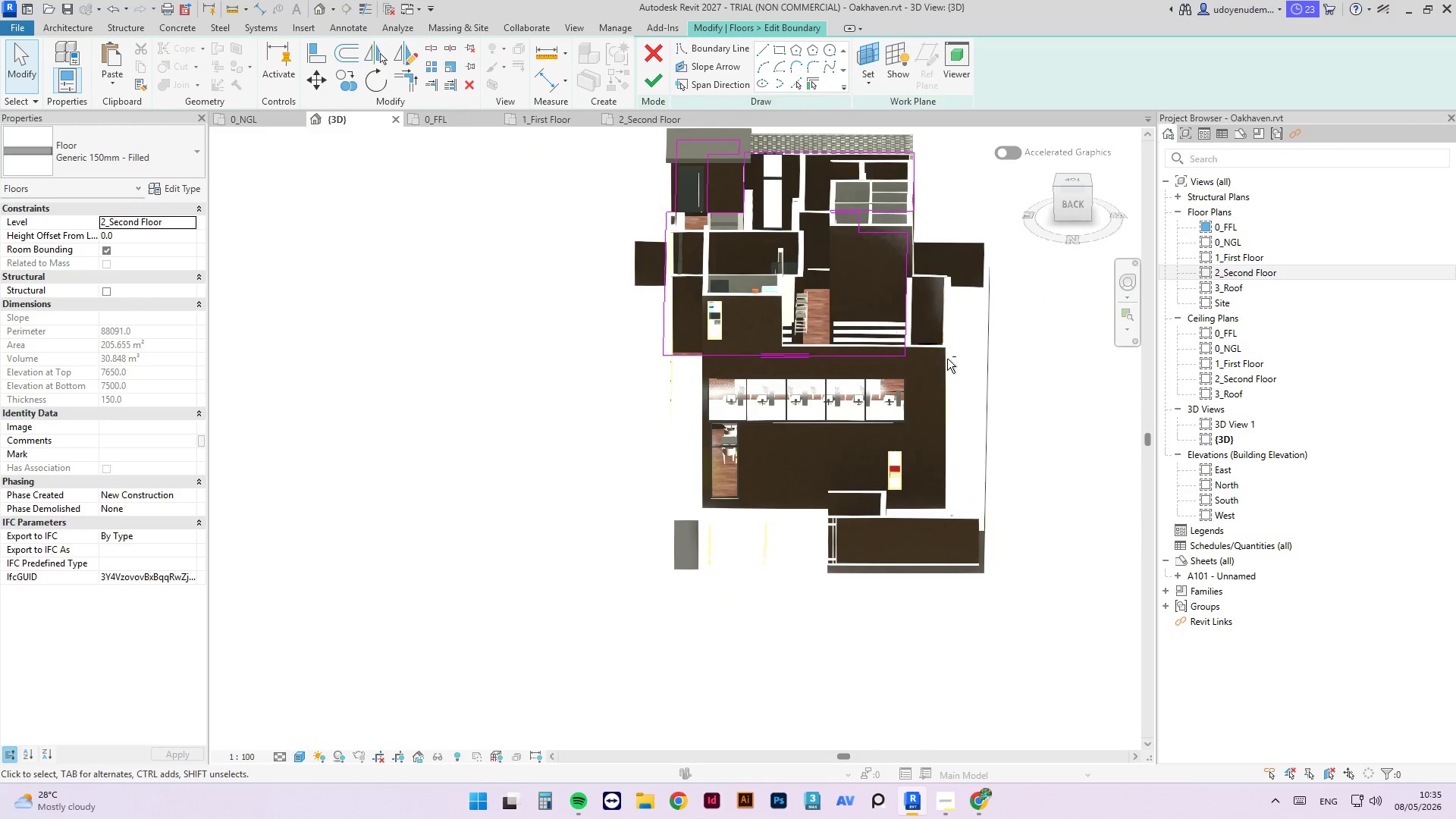 
wait(5.48)
 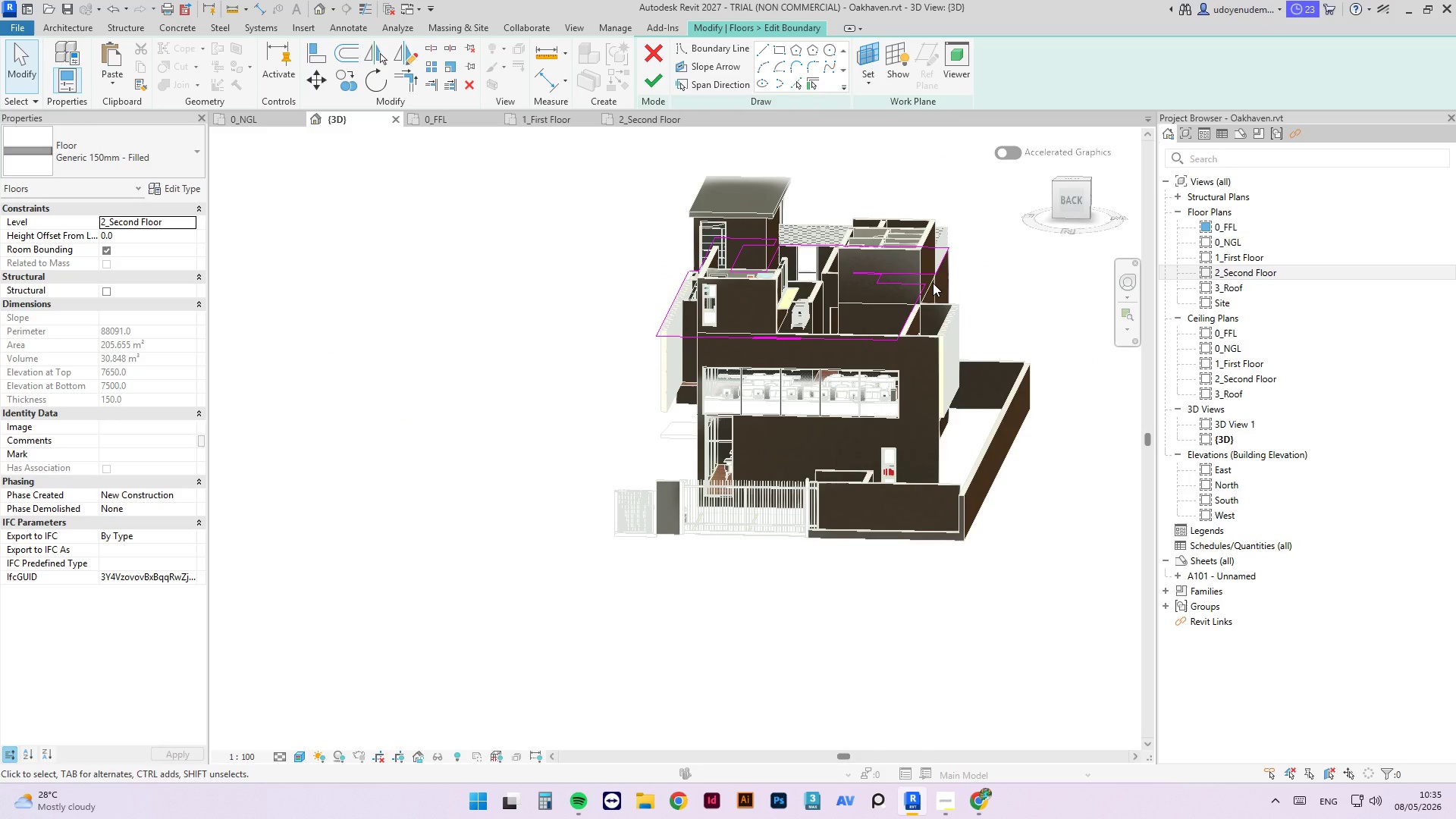 
left_click([827, 400])
 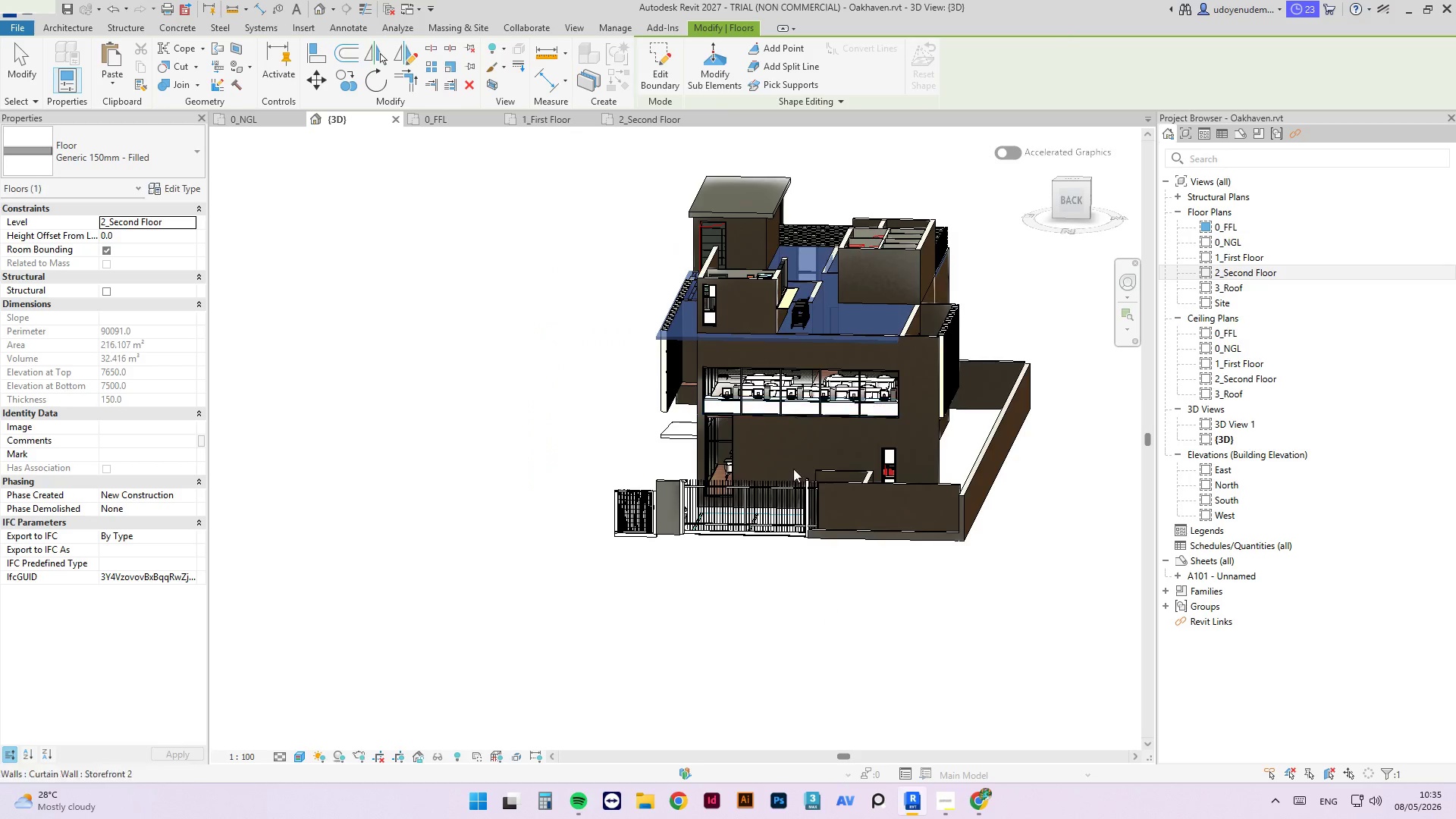 
hold_key(key=ShiftLeft, duration=2.05)
 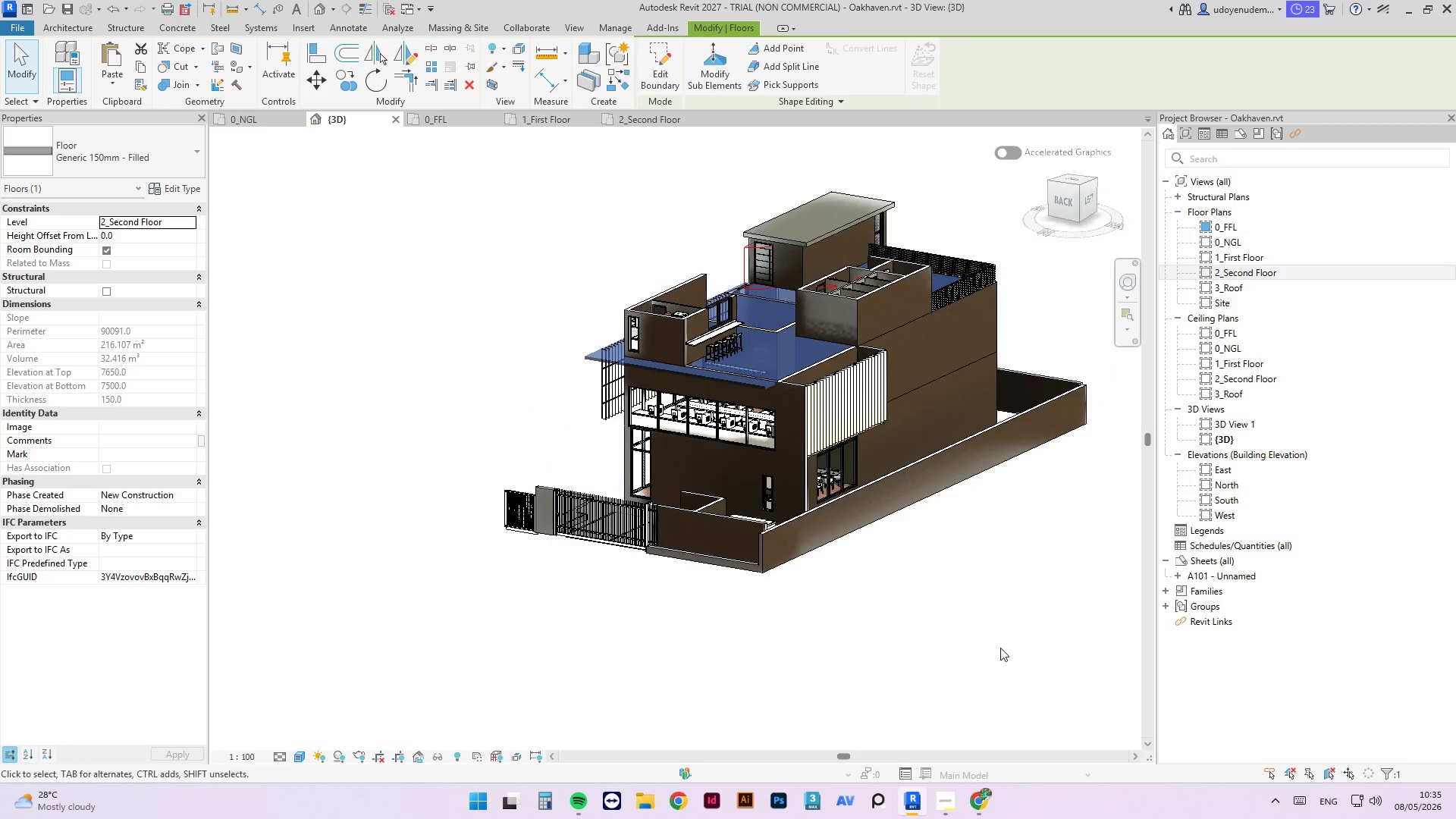 
scroll: coordinate [755, 494], scroll_direction: down, amount: 1.0
 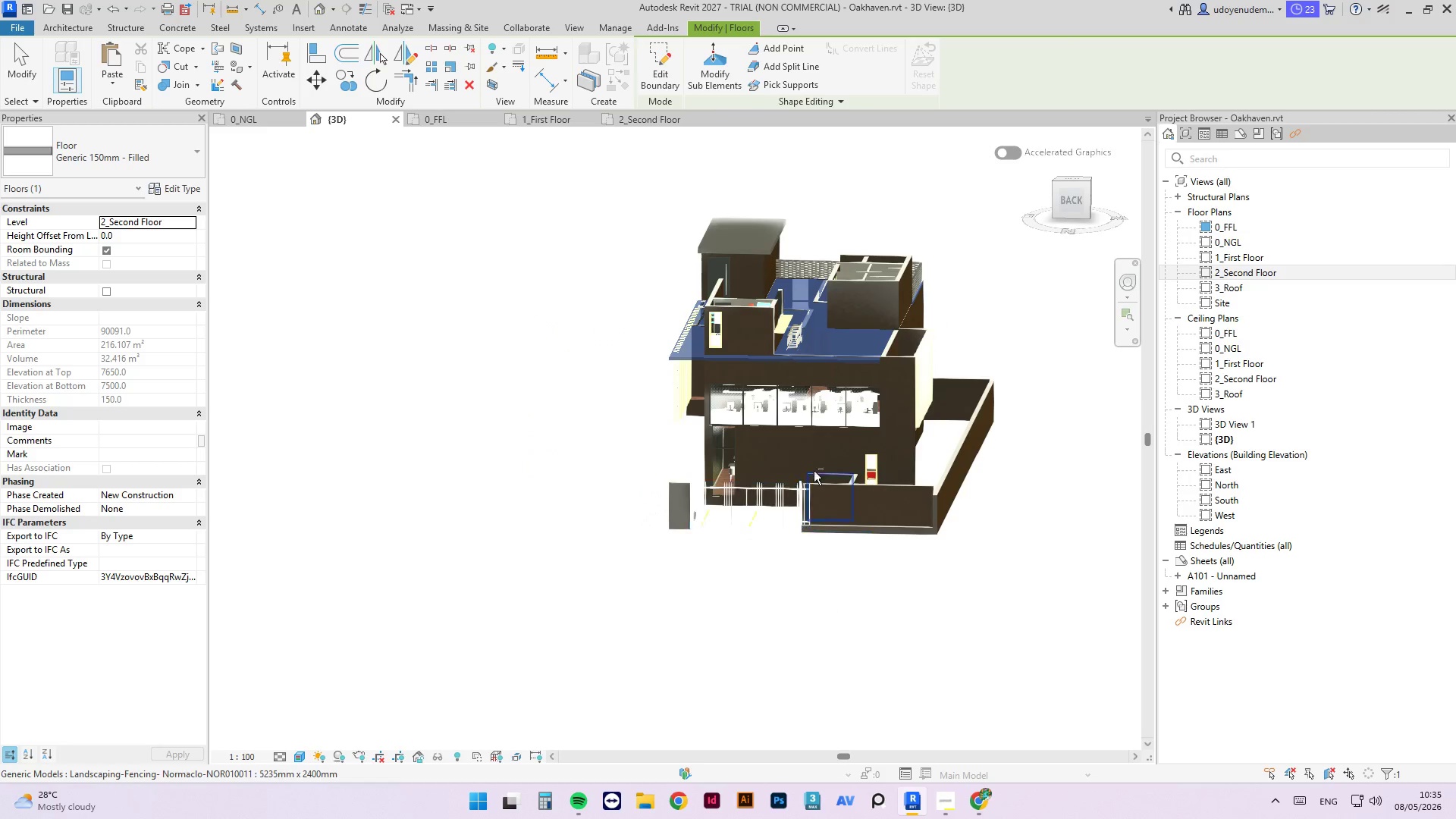 
left_click([999, 652])
 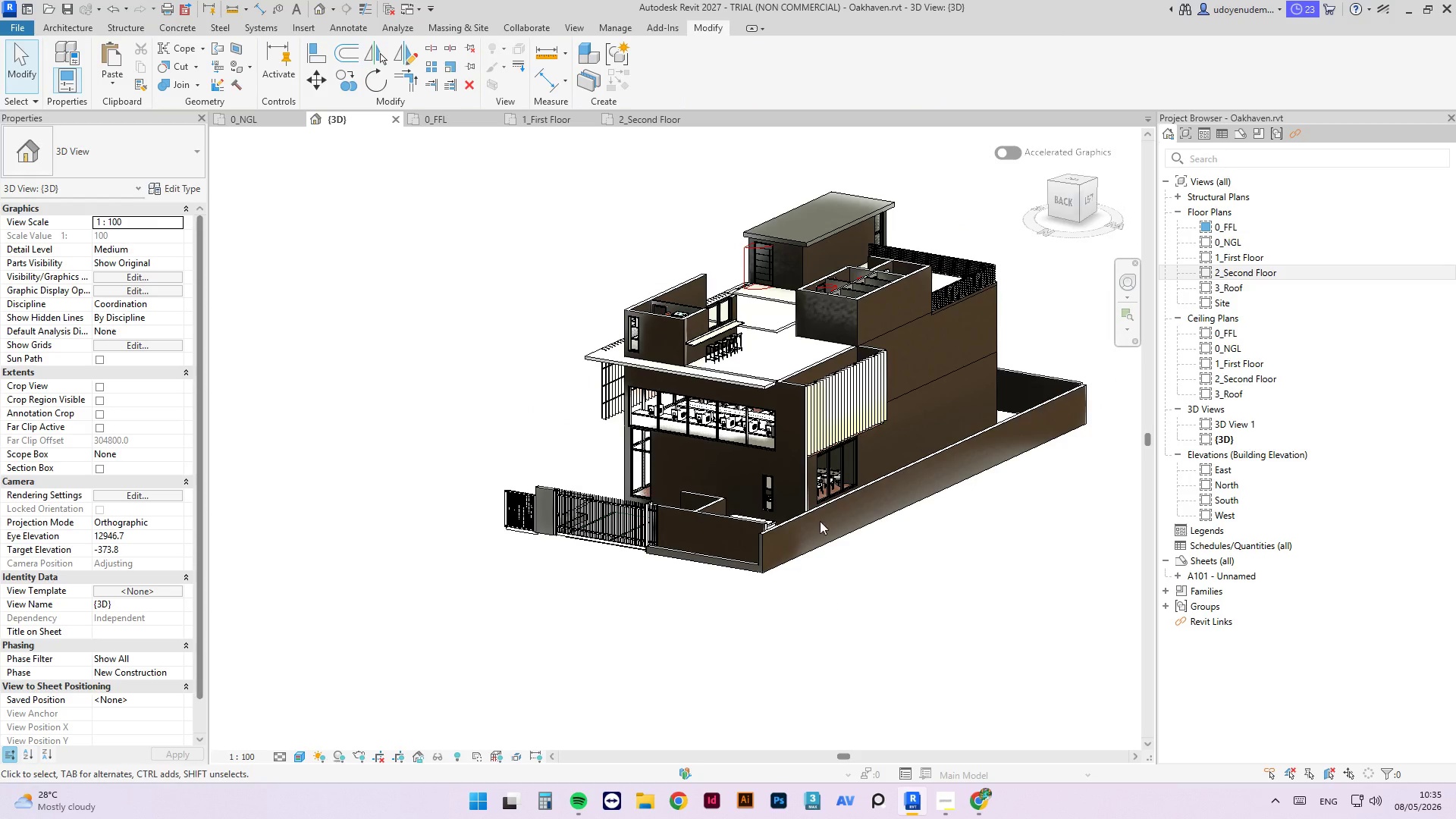 
hold_key(key=ShiftLeft, duration=7.28)
 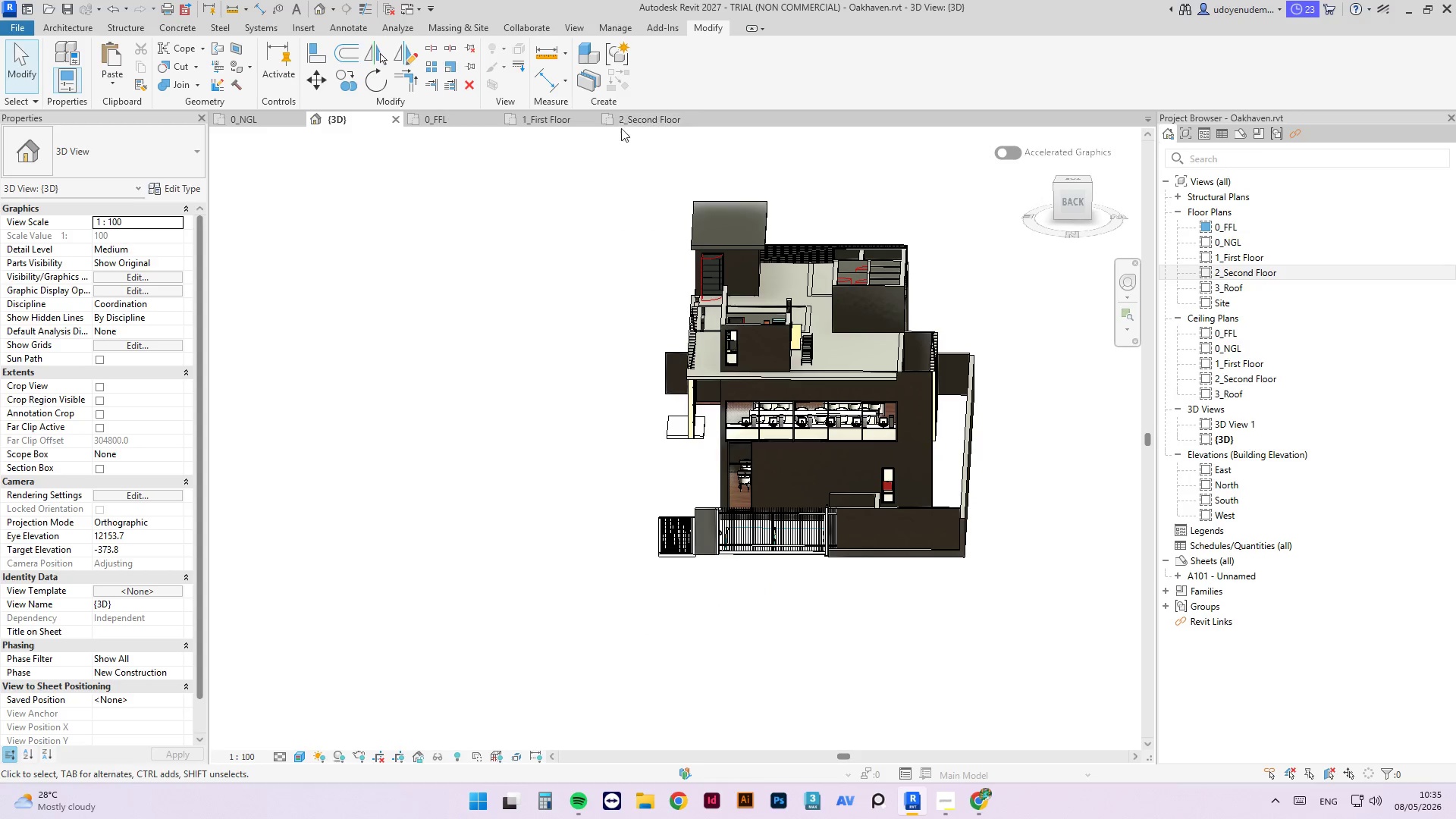 
left_click([636, 129])
 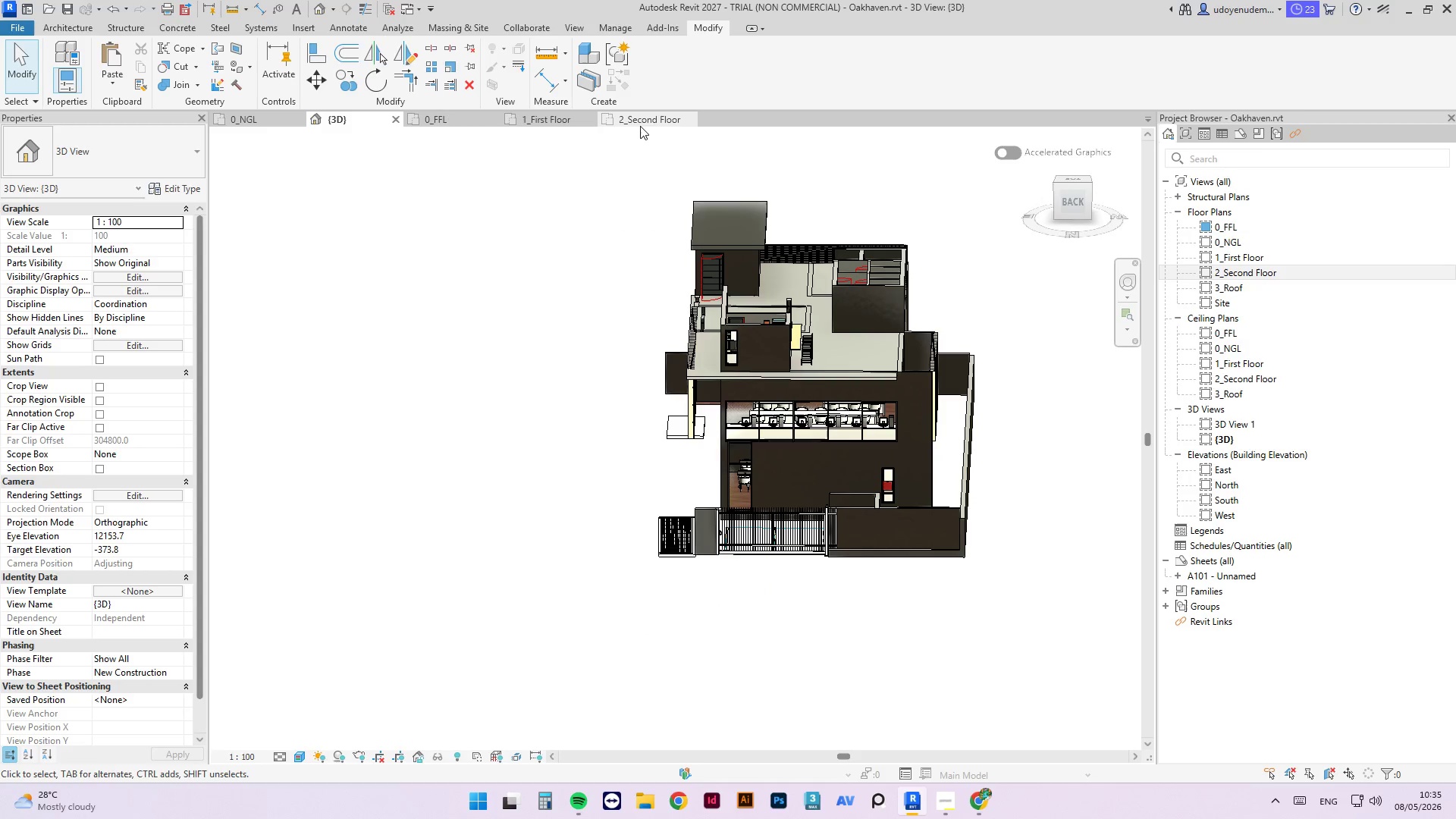 
left_click([639, 124])
 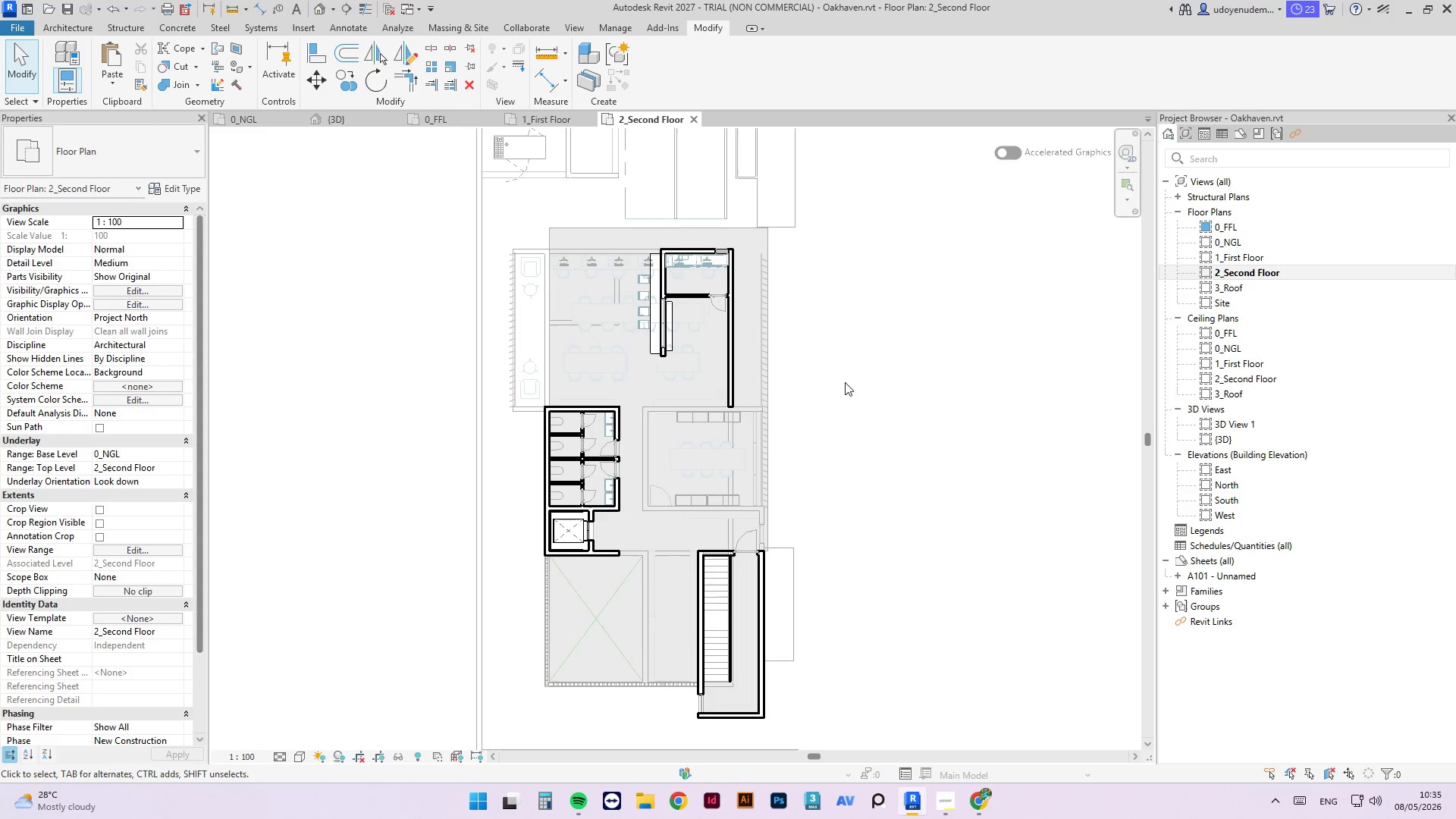 
scroll: coordinate [745, 500], scroll_direction: up, amount: 2.0
 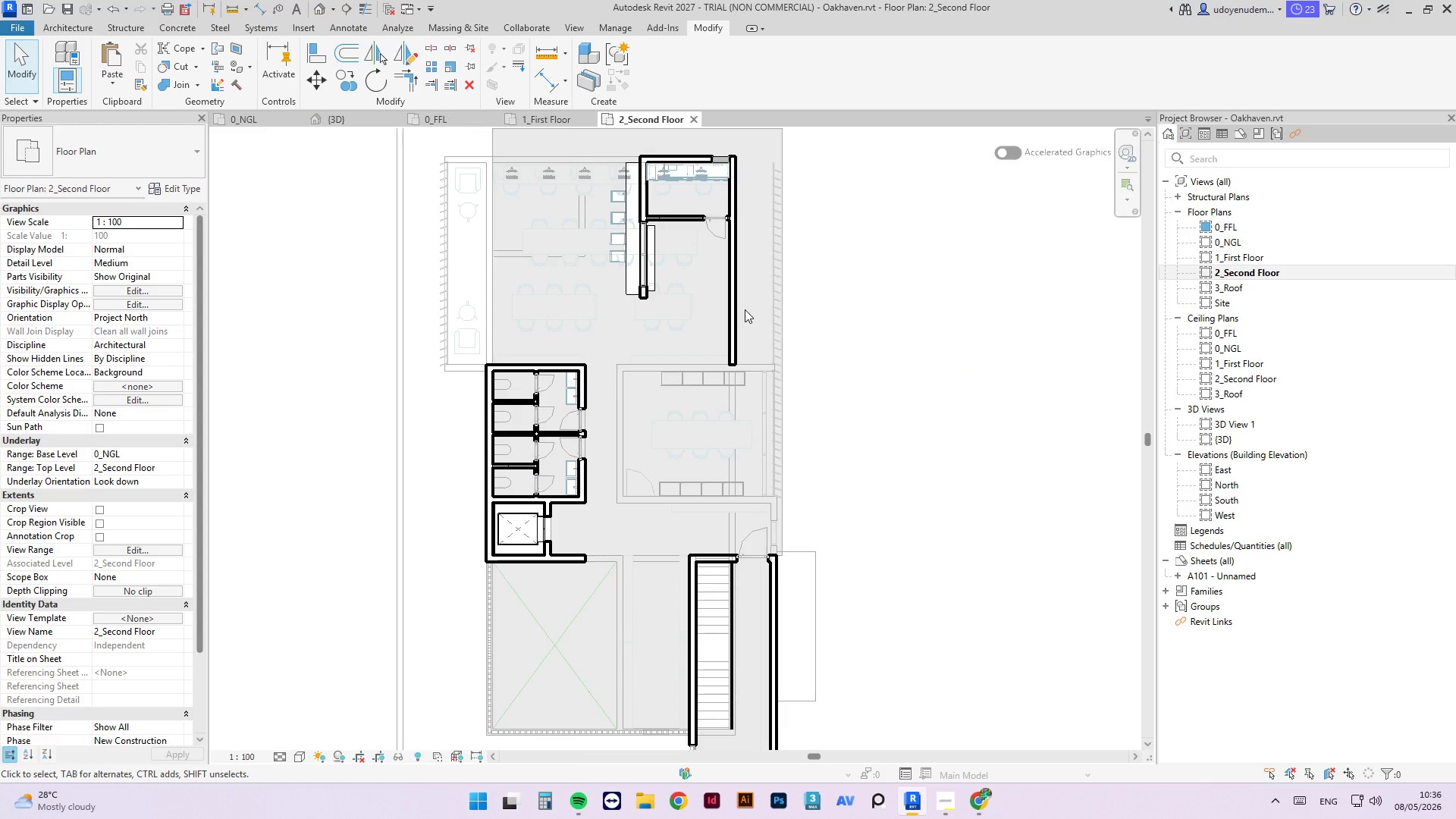 
key(A)
 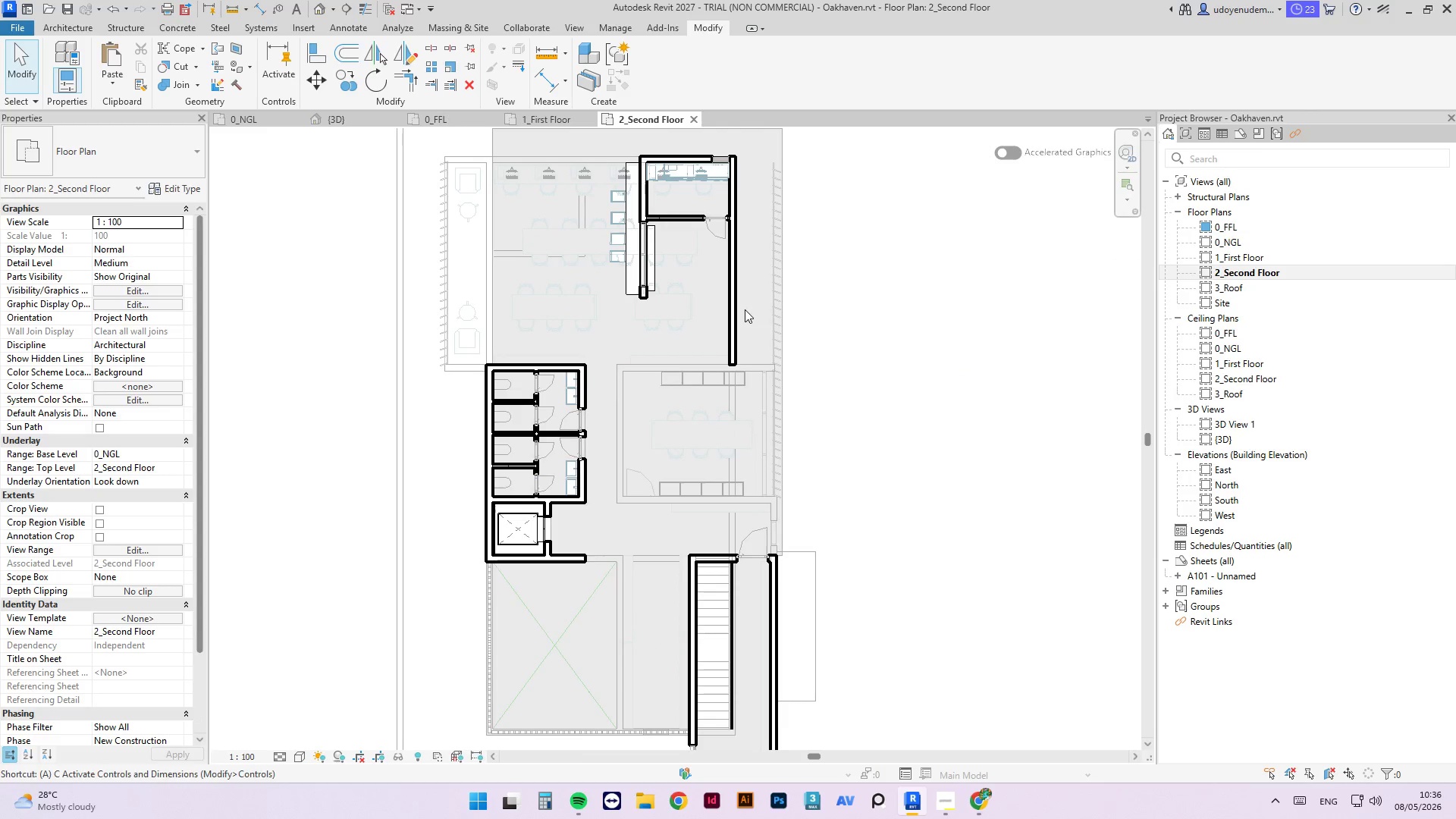 
key(L)
 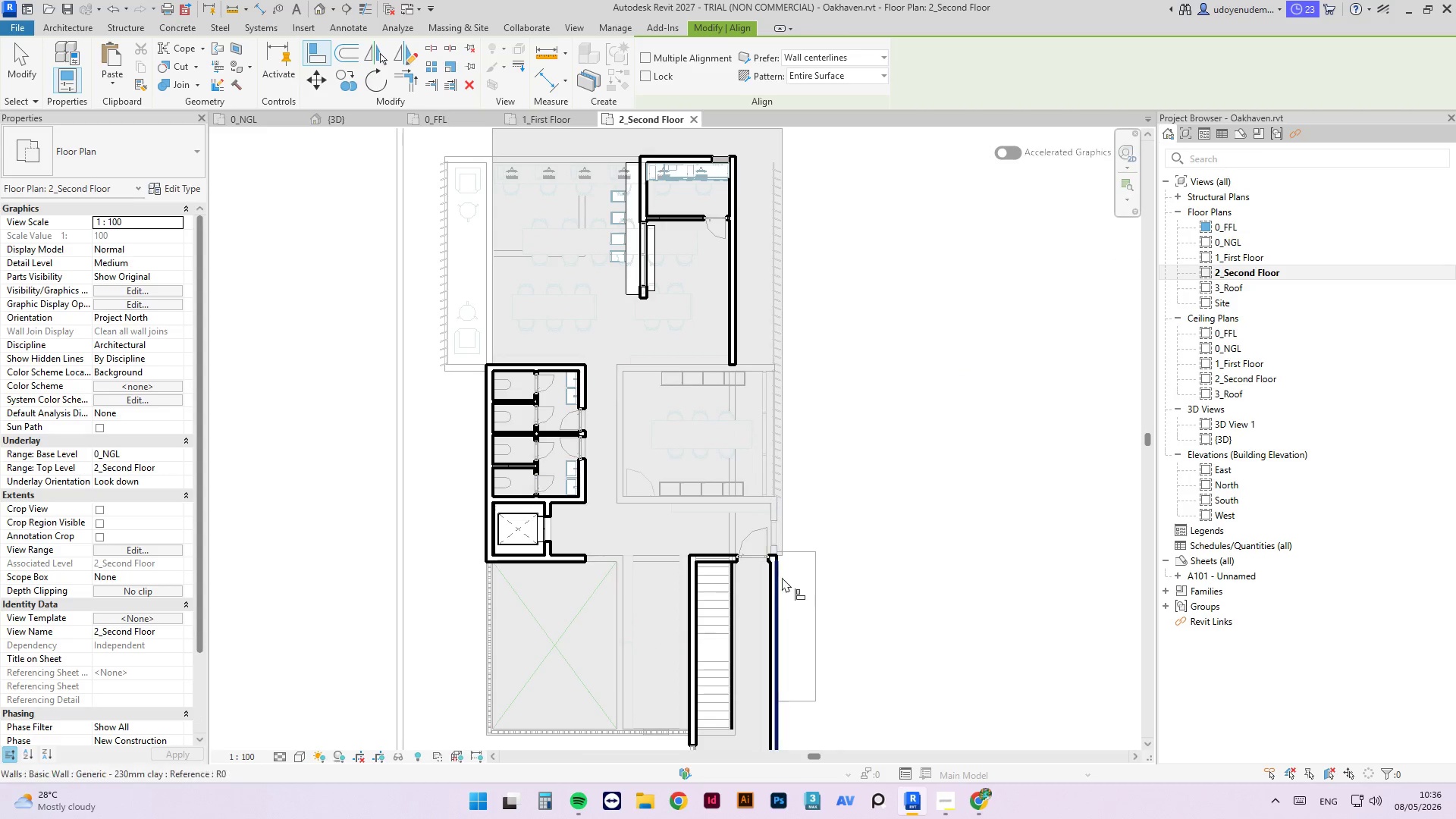 
left_click([782, 577])
 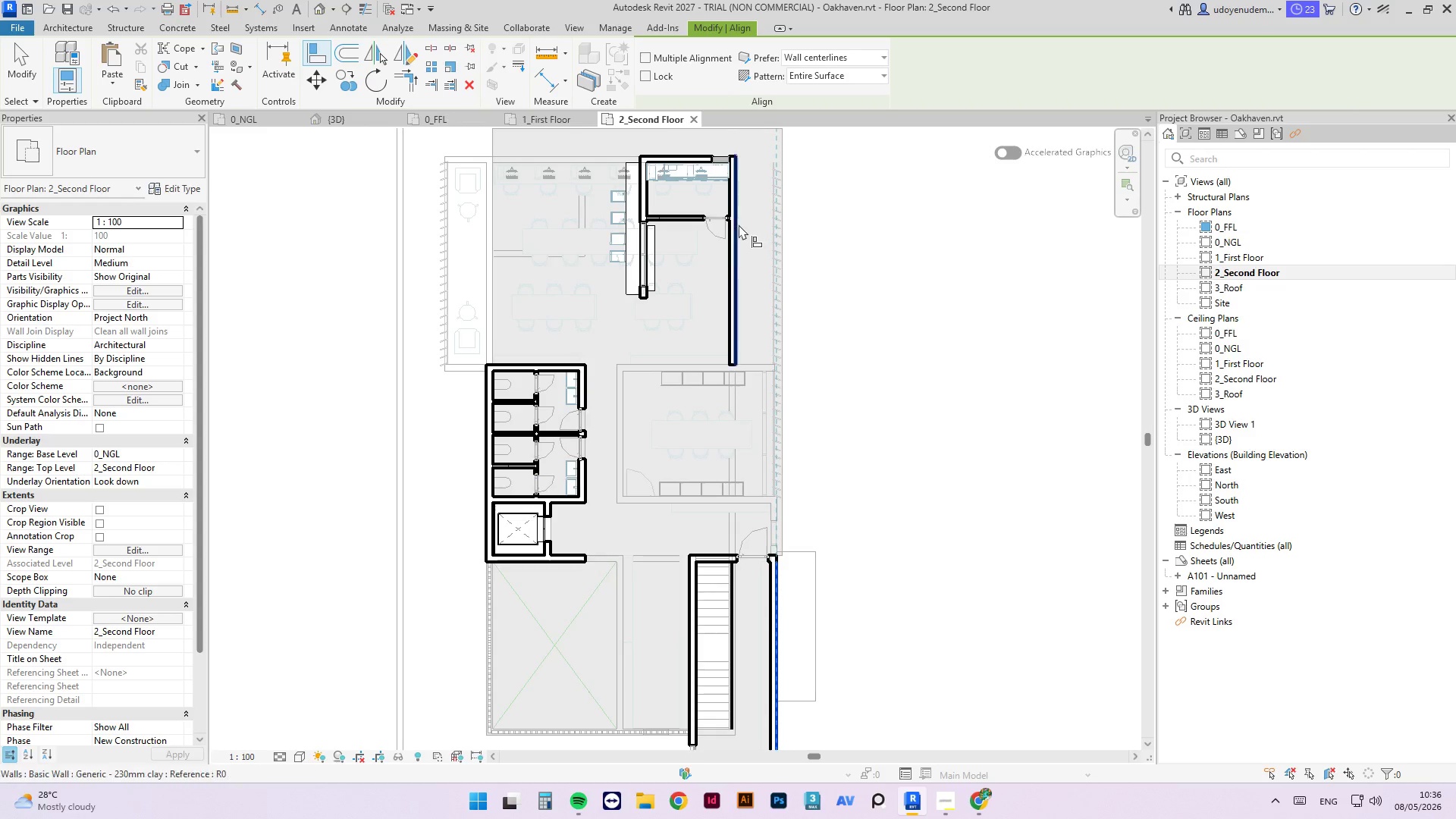 
left_click([737, 224])
 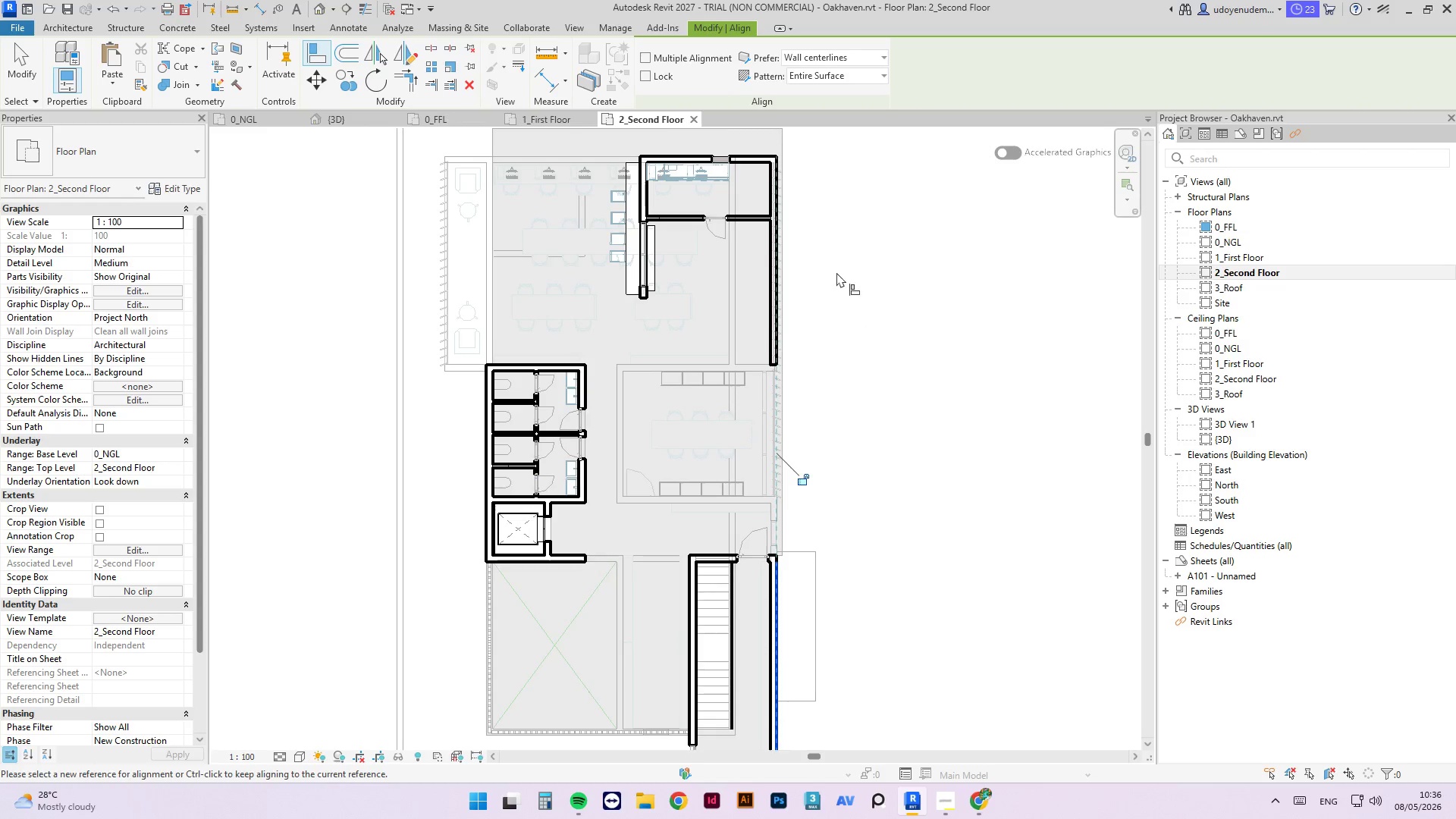 
scroll: coordinate [830, 258], scroll_direction: down, amount: 2.0
 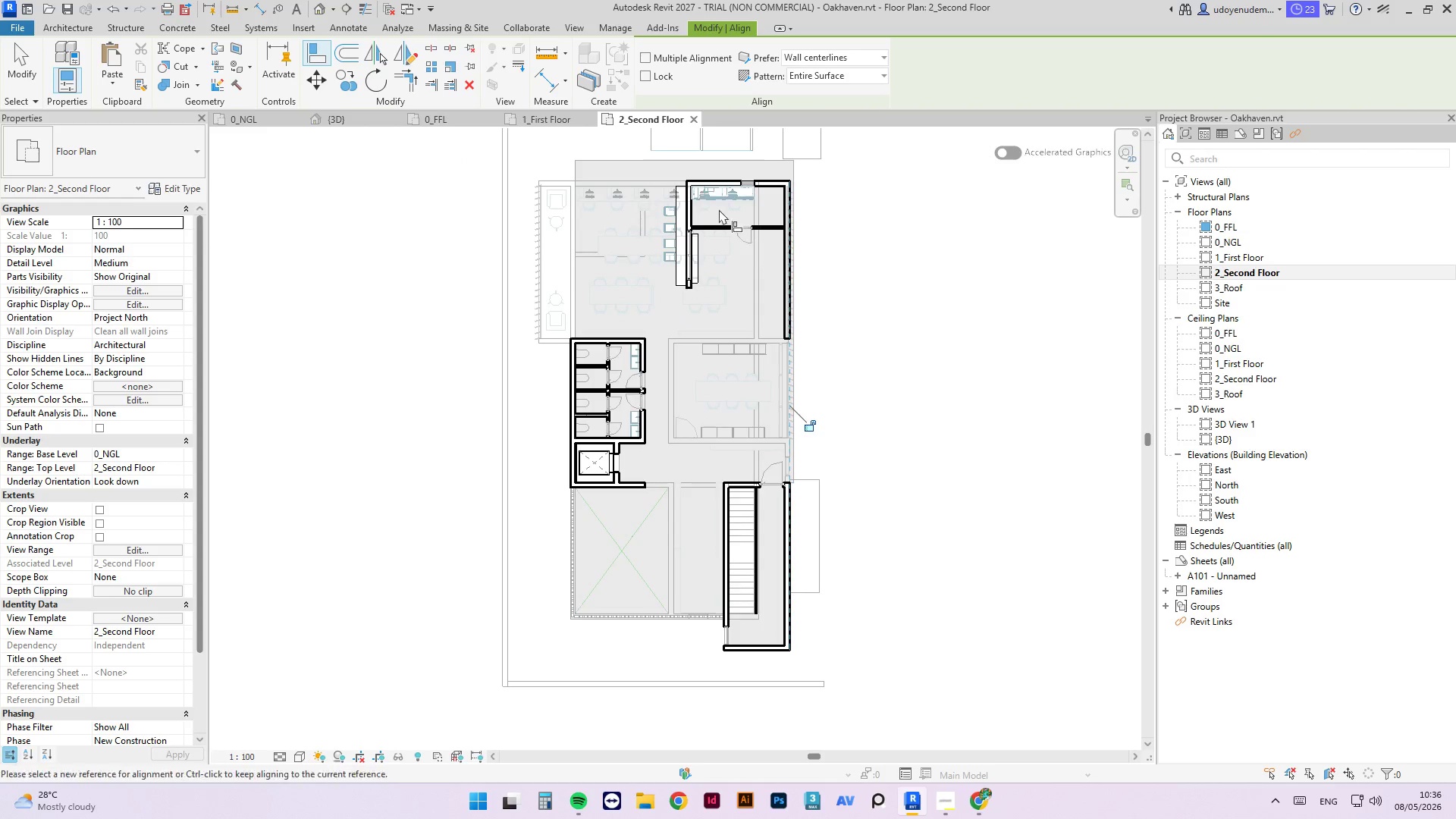 
scroll: coordinate [838, 222], scroll_direction: up, amount: 11.0
 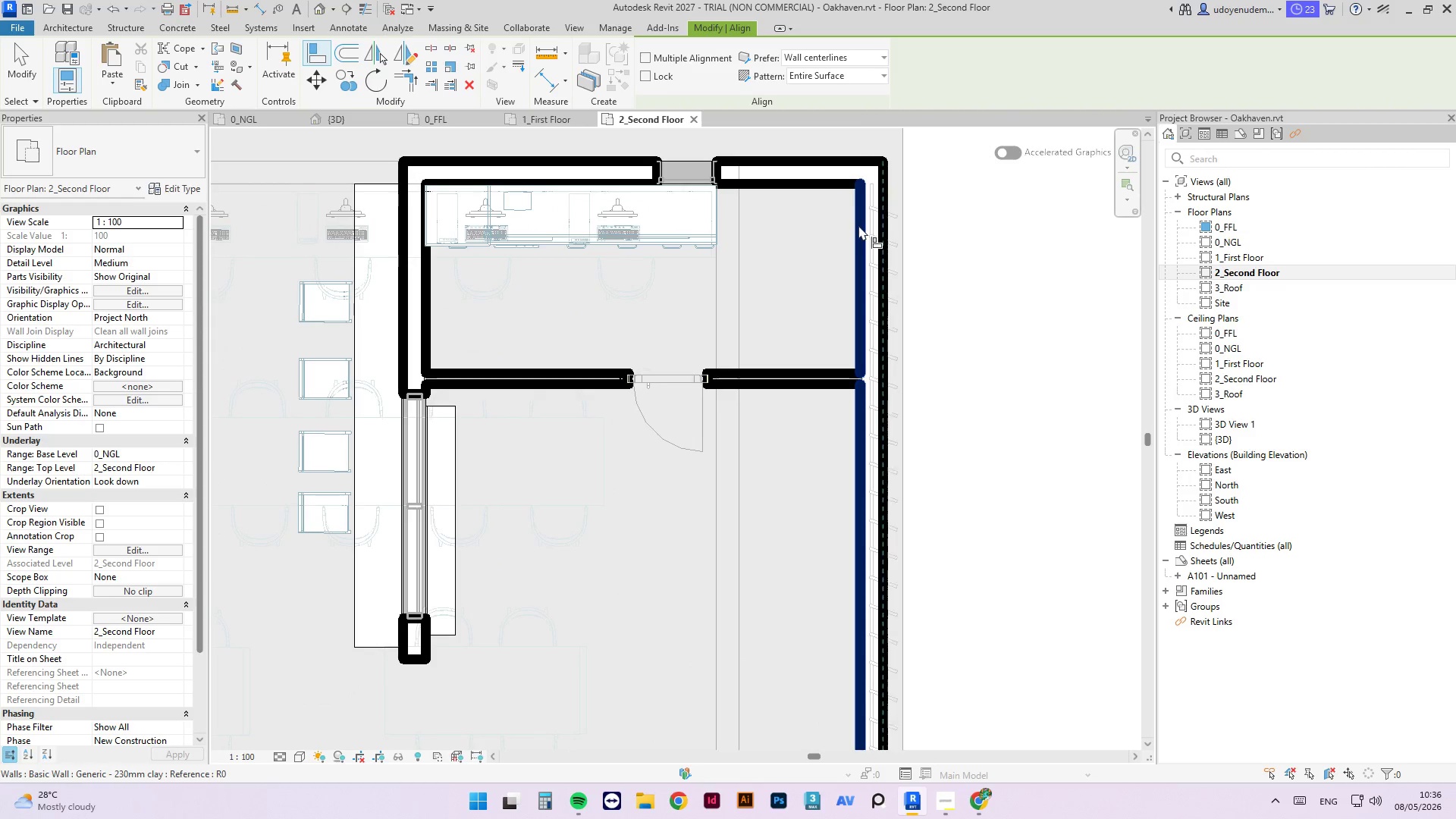 
left_click([858, 225])
 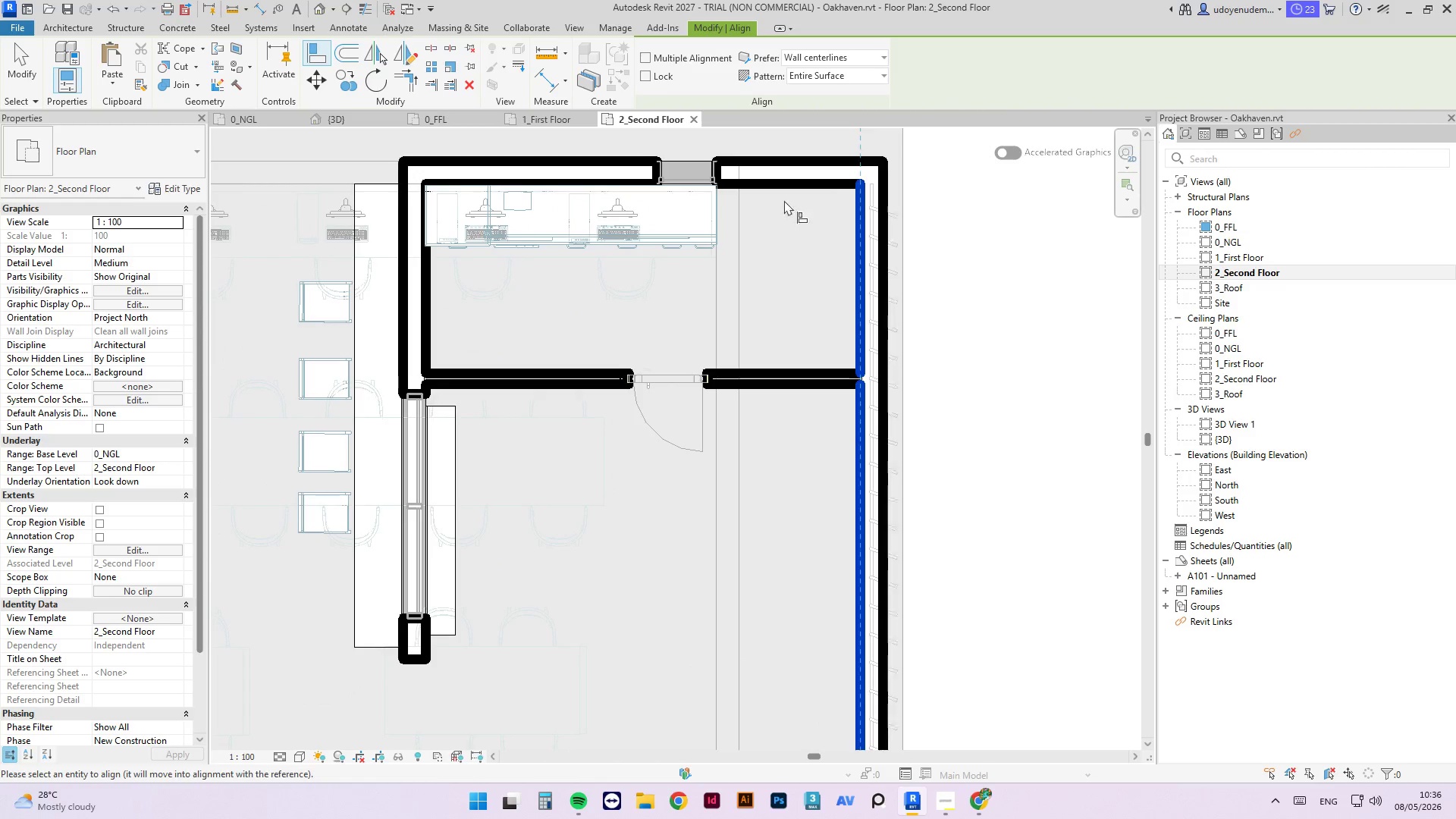 
scroll: coordinate [704, 228], scroll_direction: up, amount: 6.0
 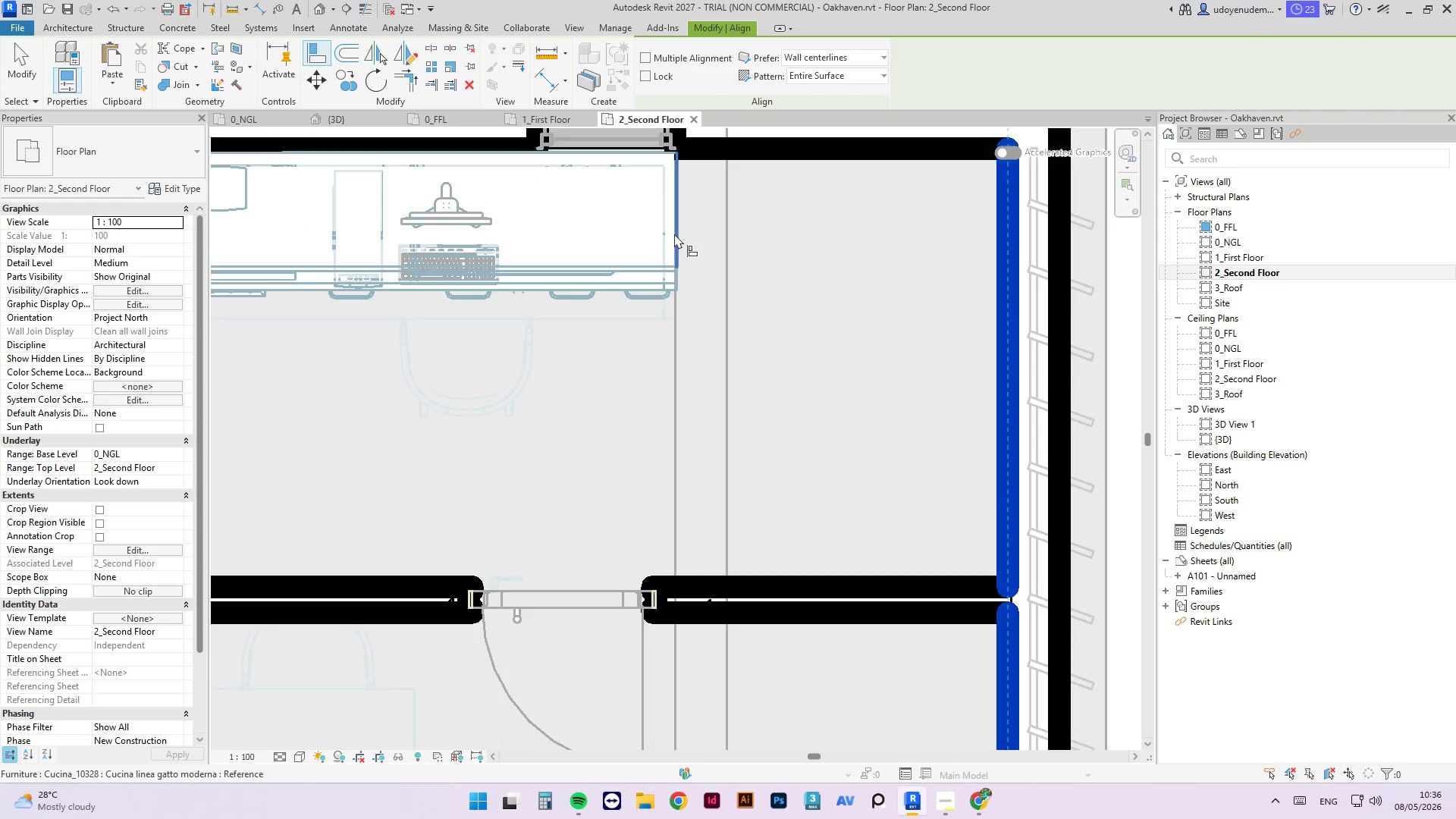 
left_click([674, 234])
 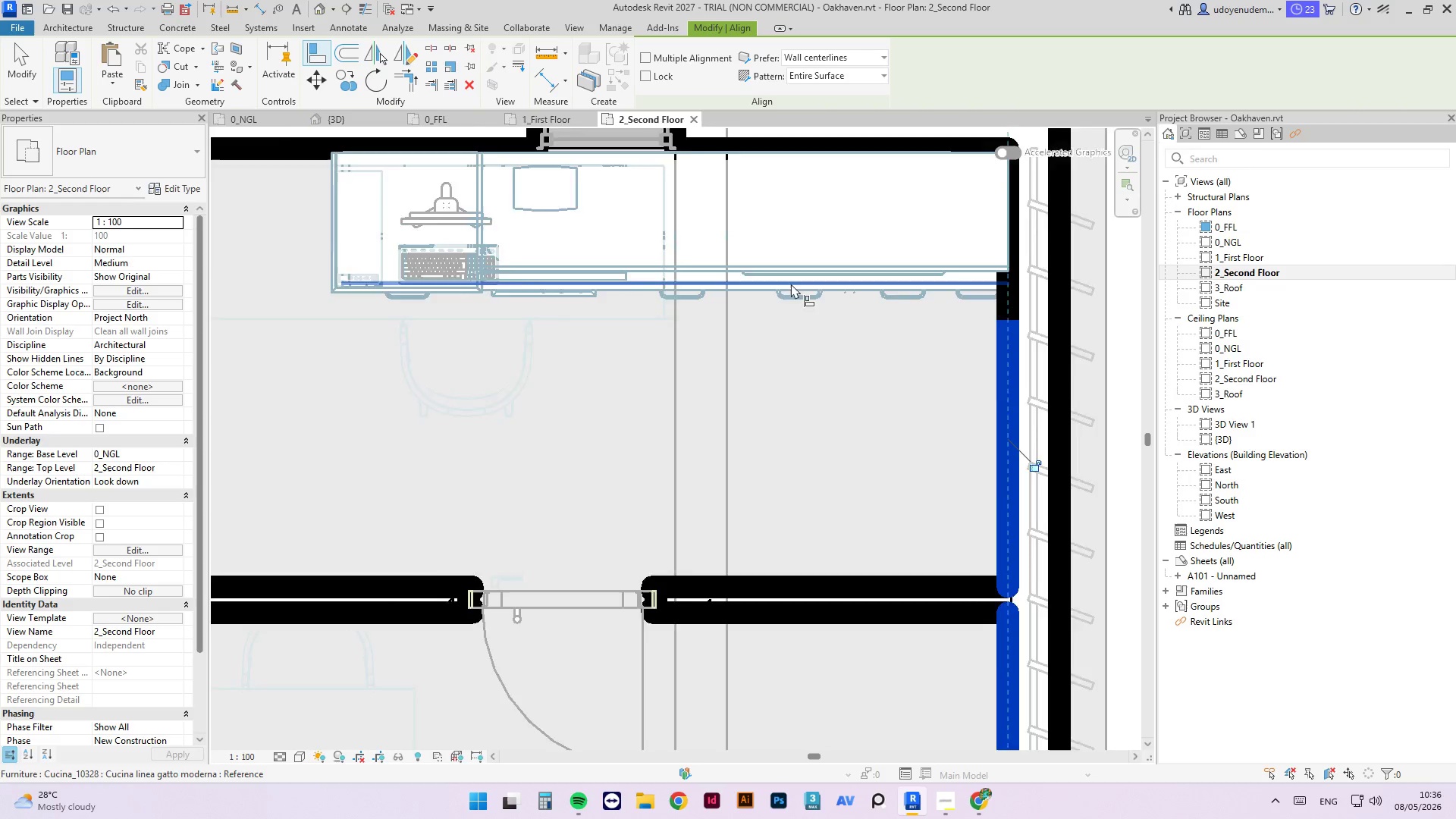 
scroll: coordinate [636, 278], scroll_direction: down, amount: 4.0
 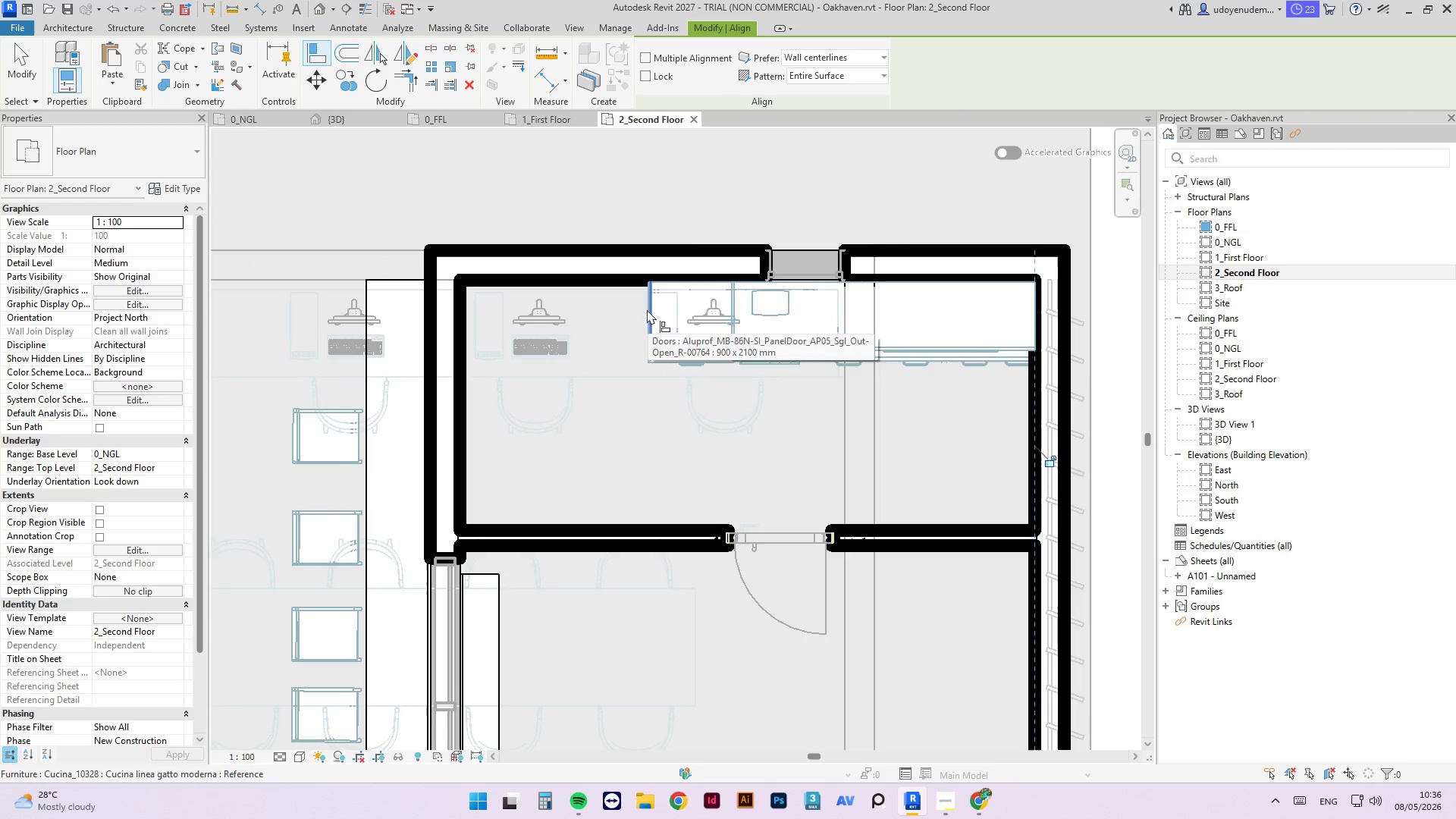 
left_click([646, 309])
 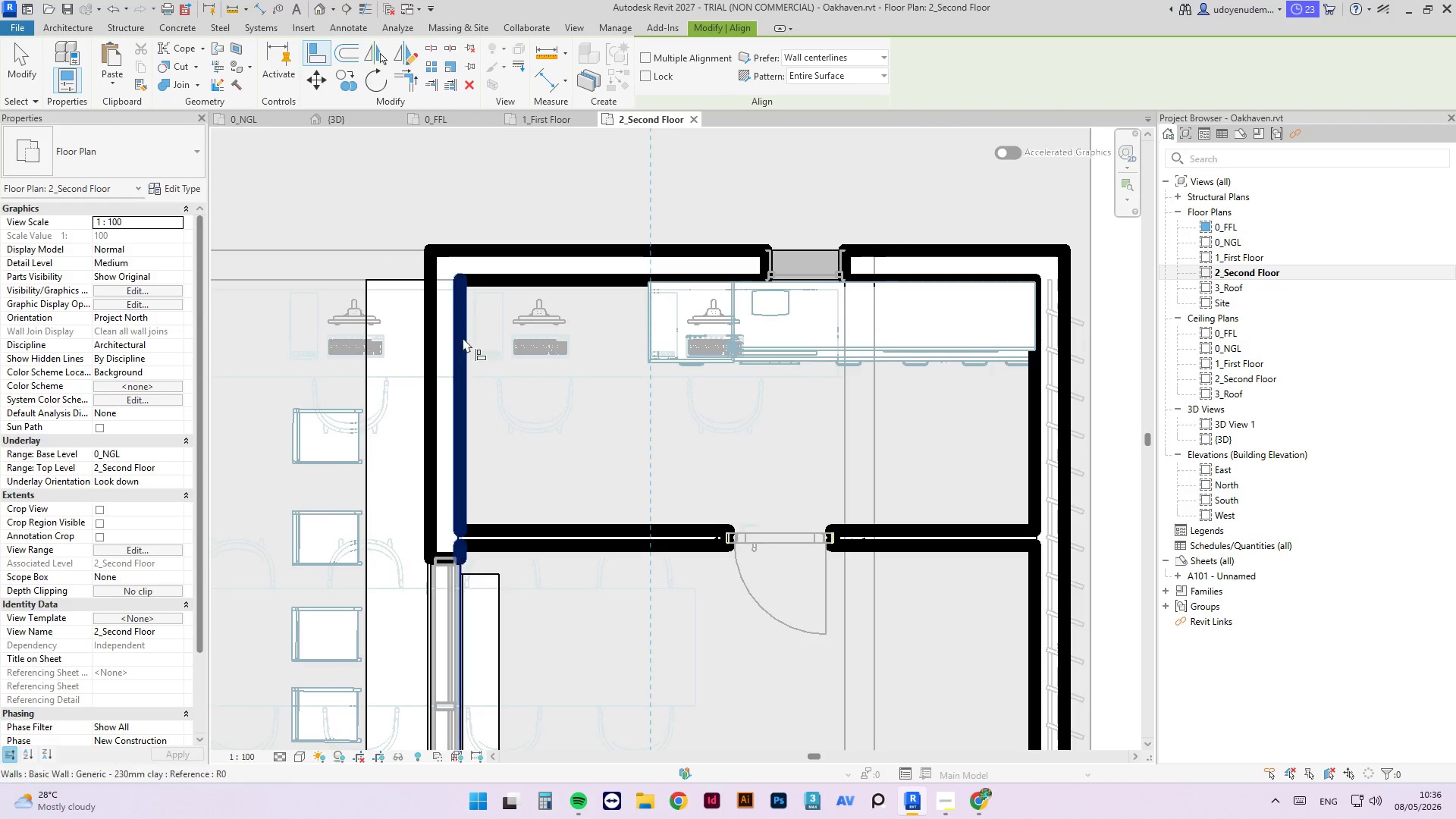 
left_click([463, 337])
 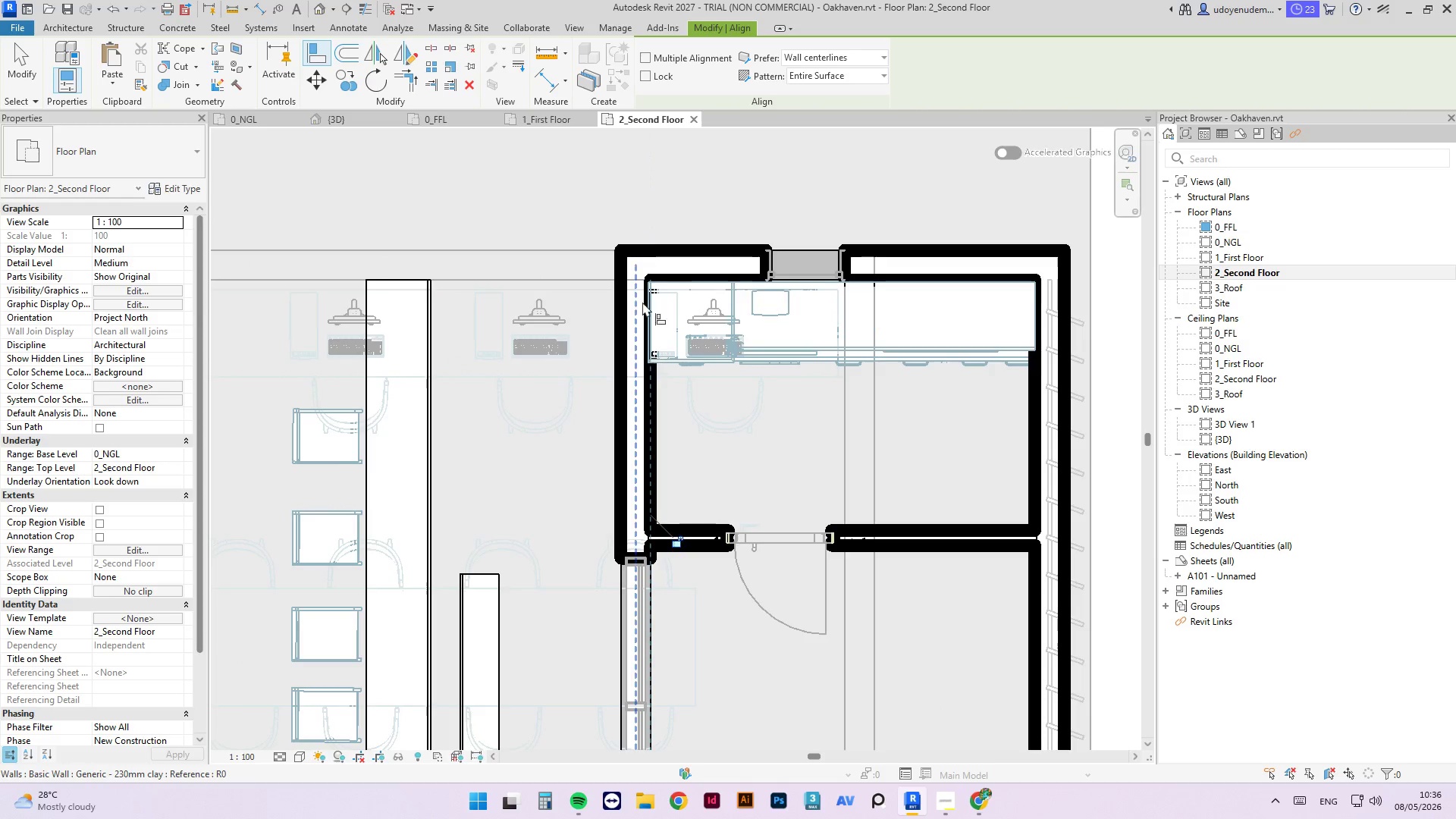 
scroll: coordinate [650, 247], scroll_direction: down, amount: 4.0
 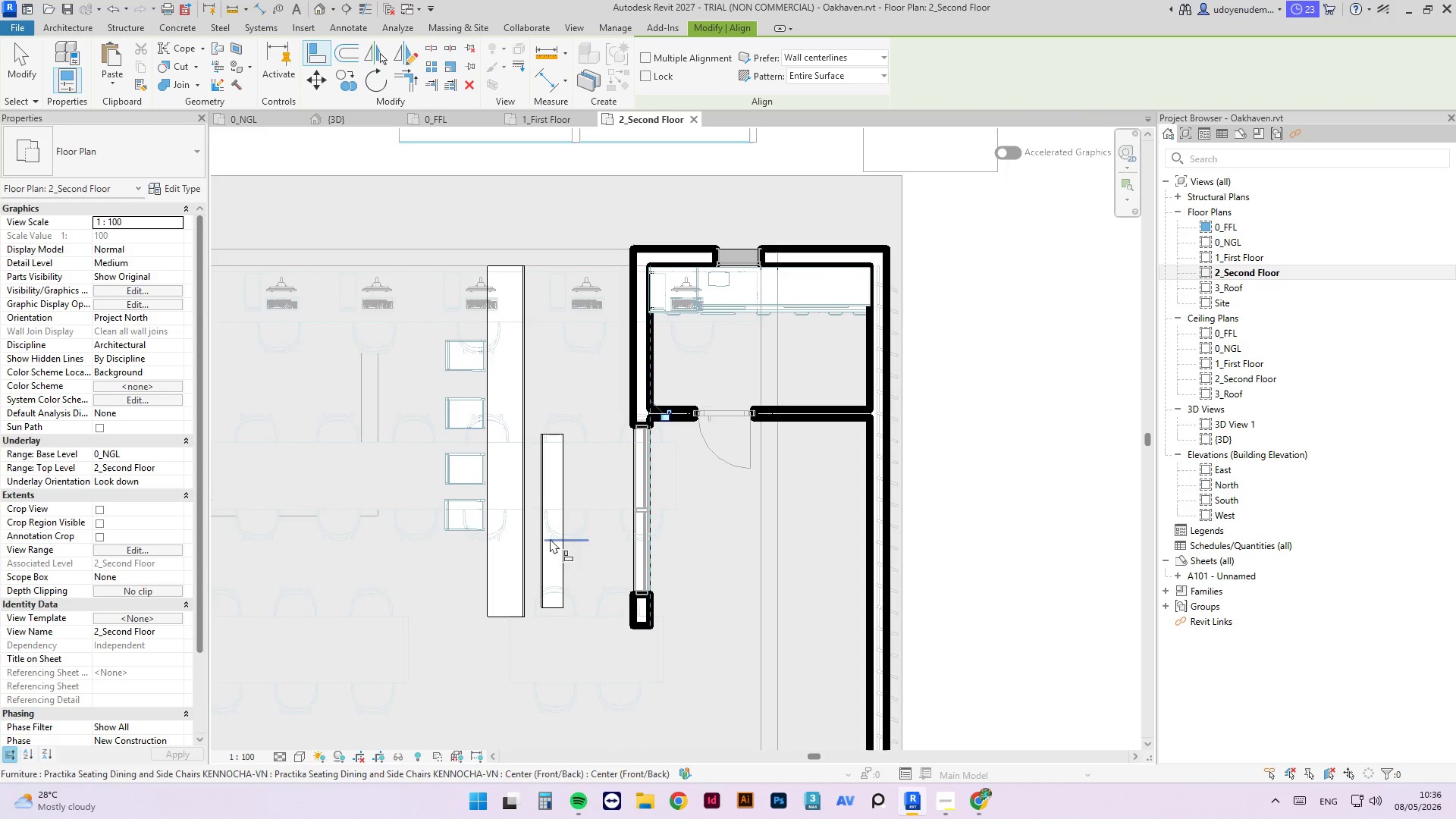 
scroll: coordinate [634, 488], scroll_direction: up, amount: 4.0
 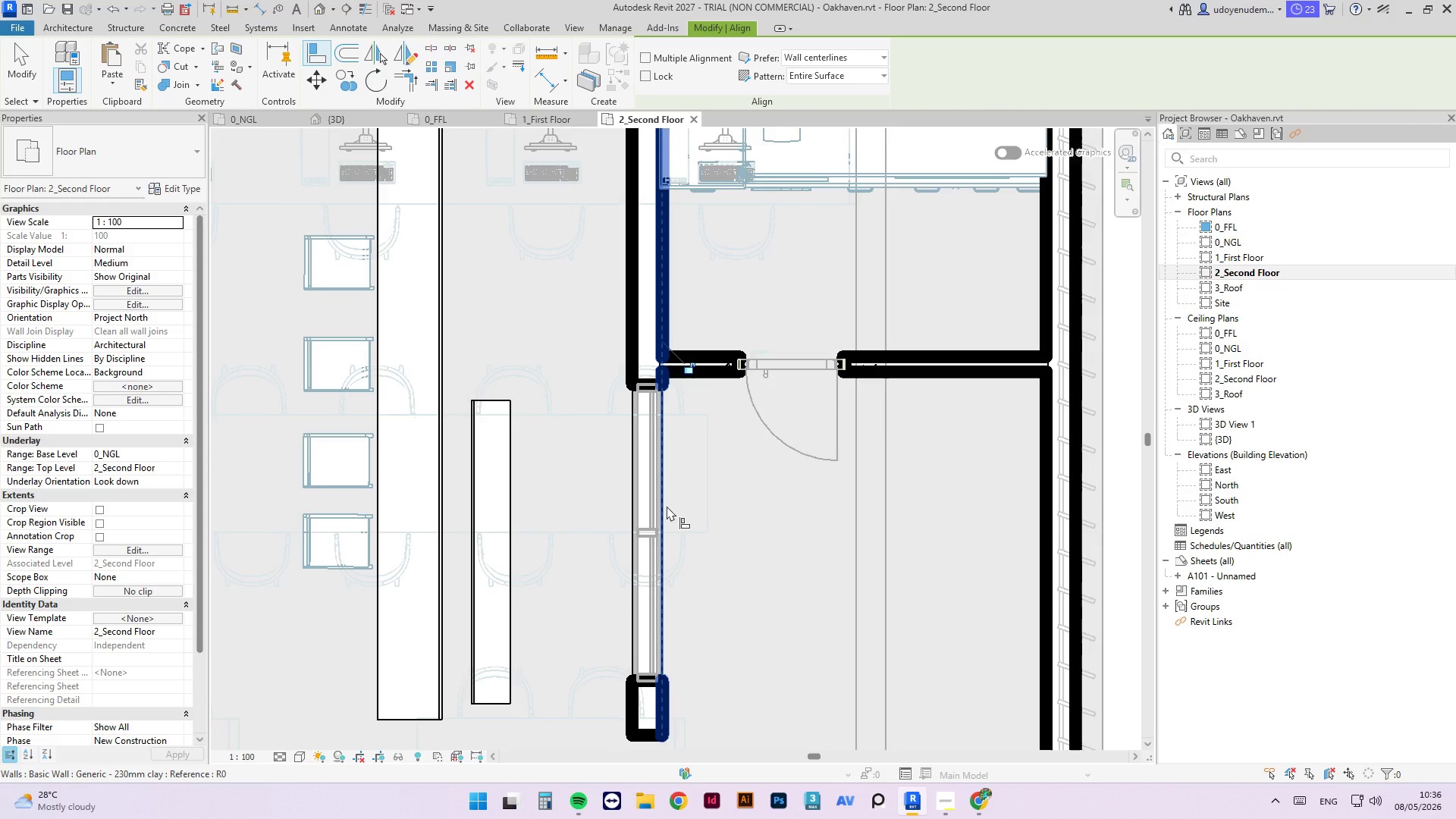 
left_click([667, 506])
 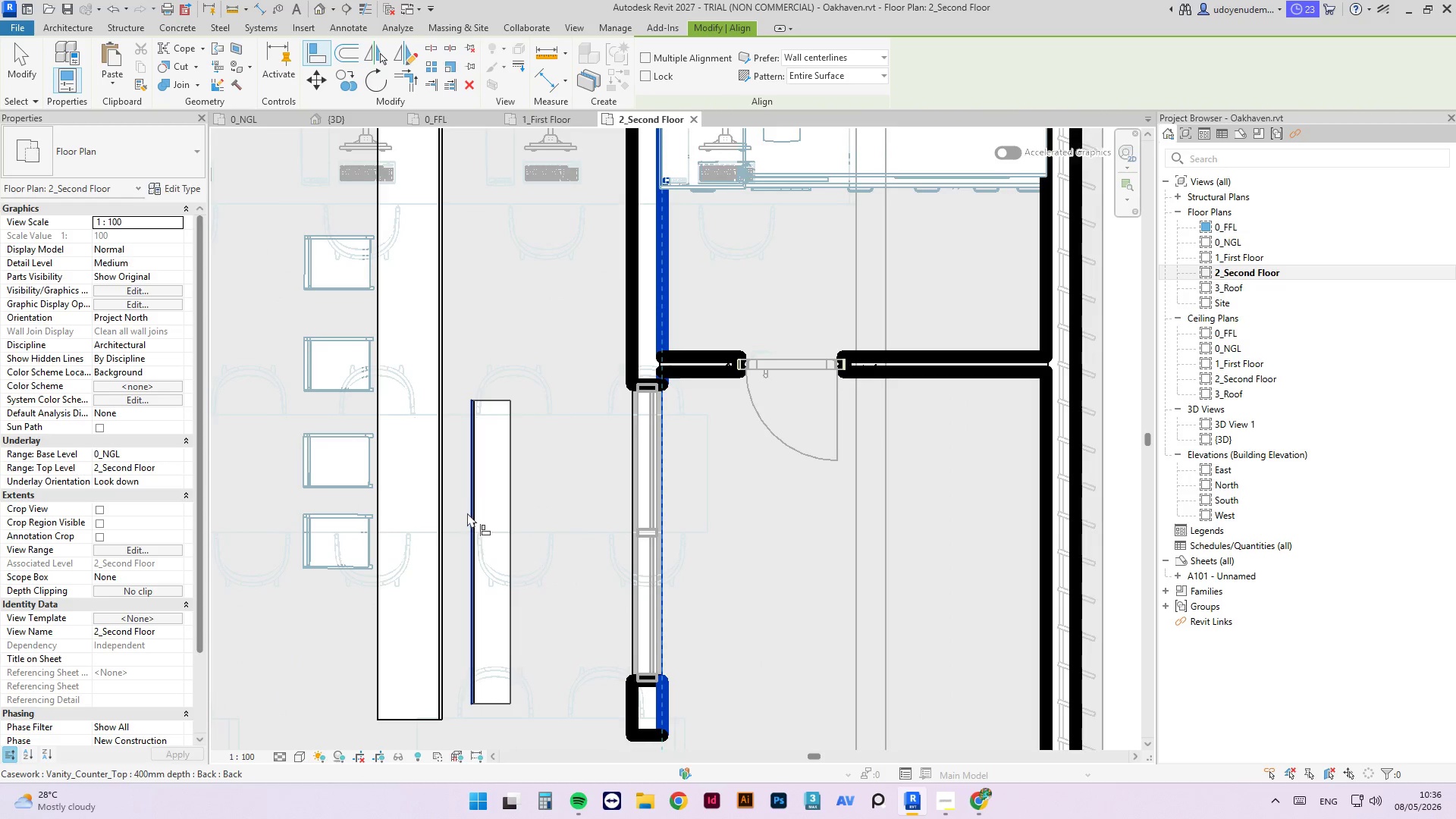 
left_click([467, 513])
 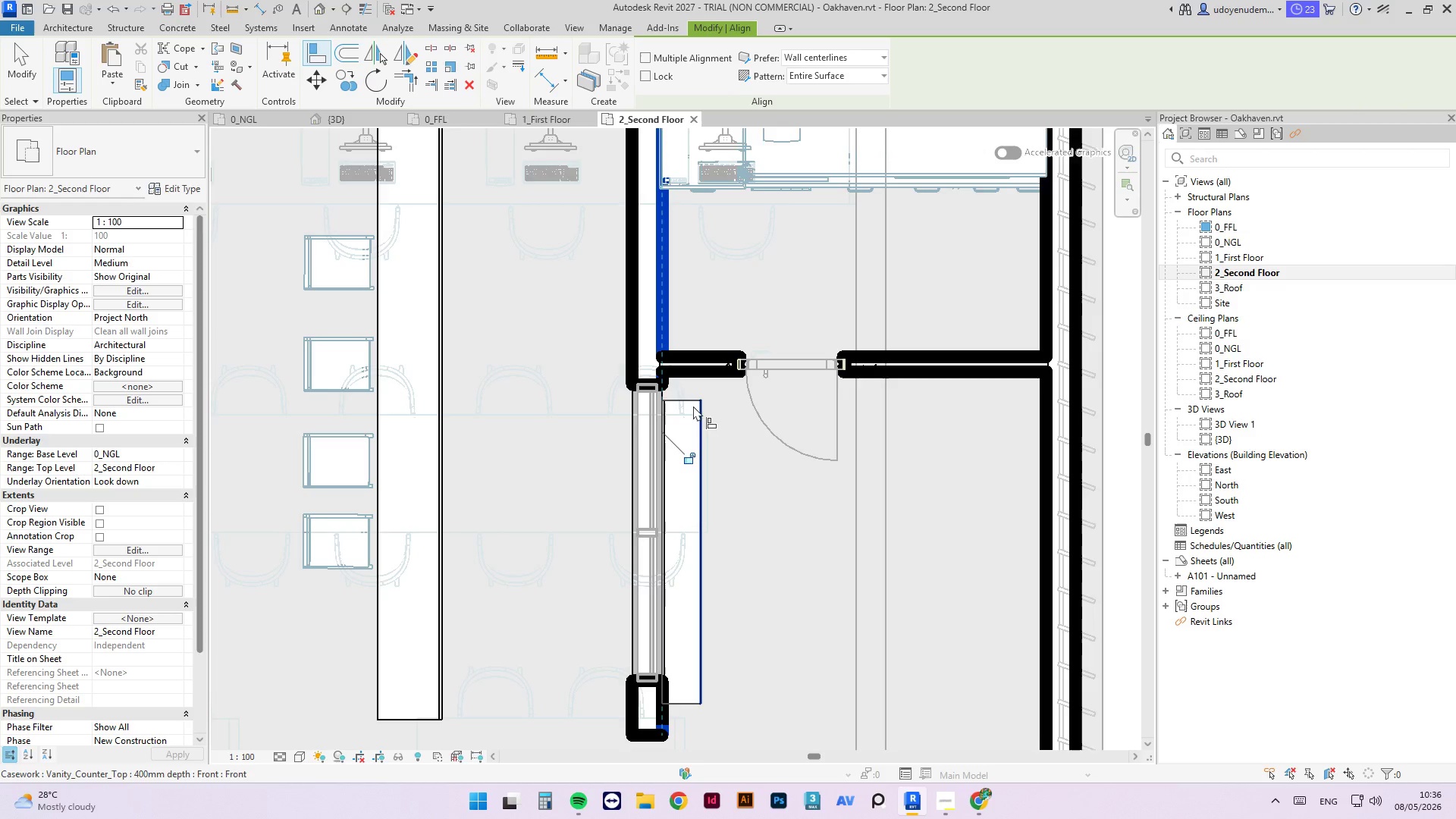 
scroll: coordinate [687, 396], scroll_direction: up, amount: 2.0
 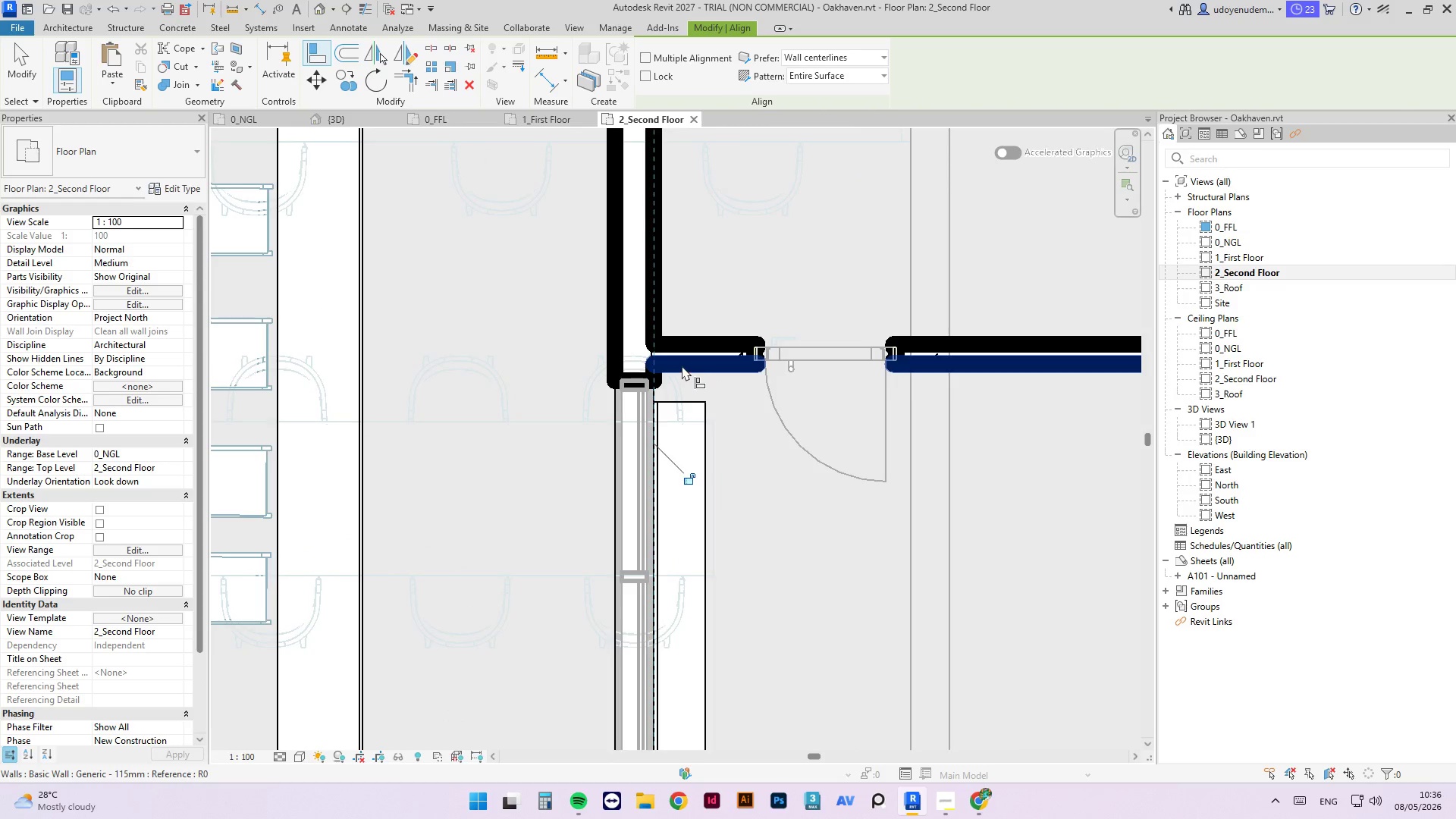 
left_click([682, 365])
 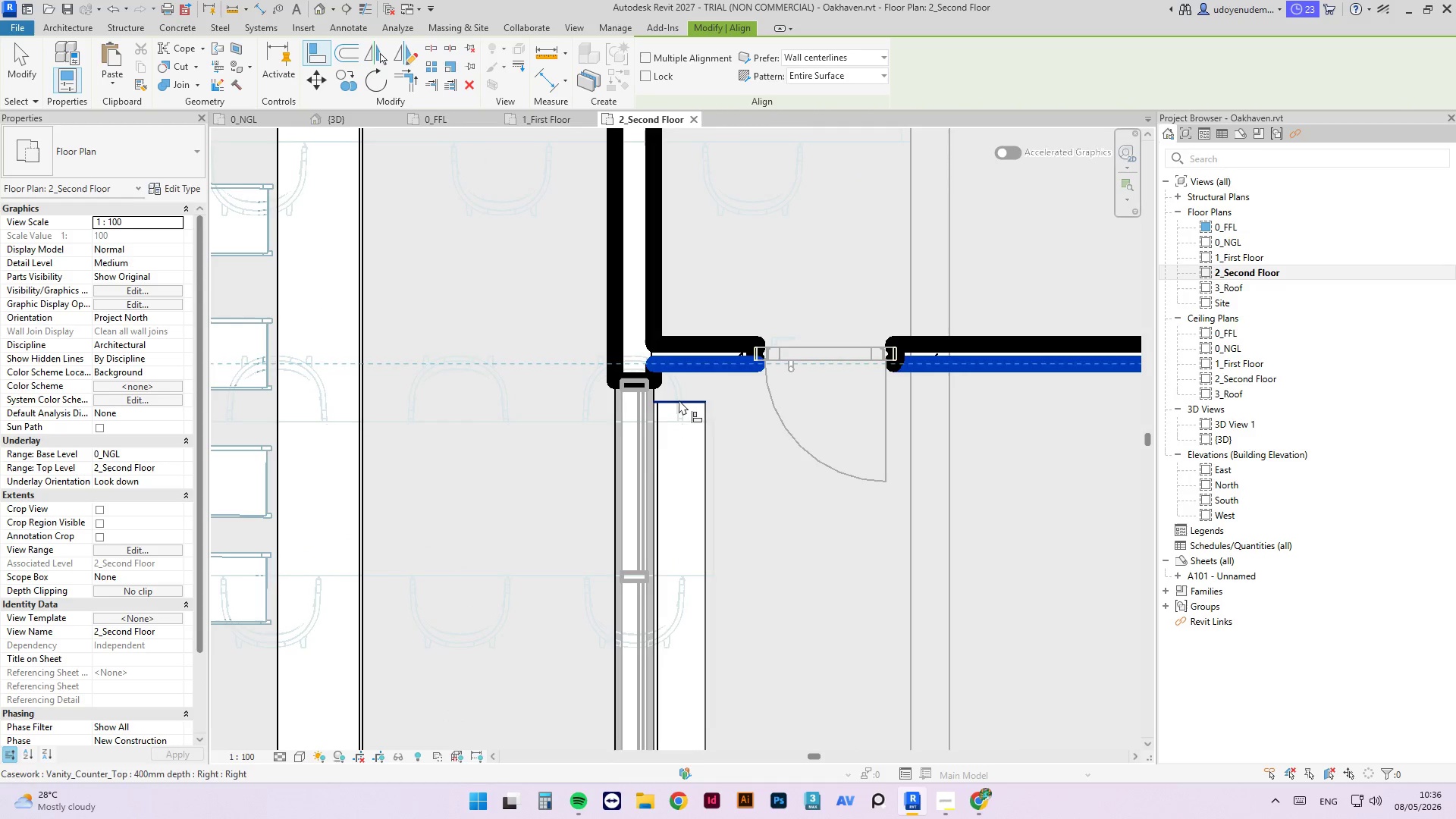 
left_click([679, 400])
 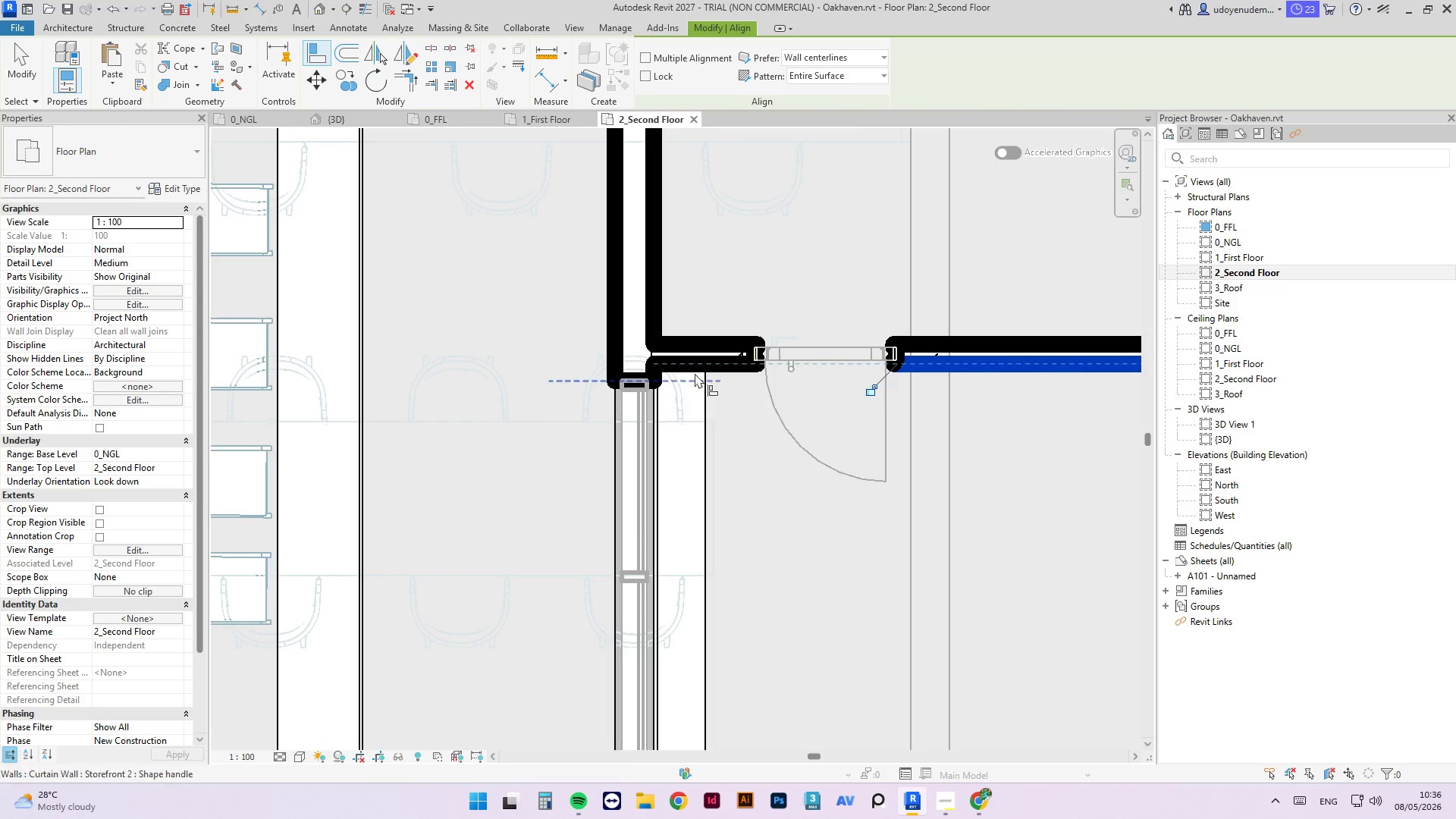 
scroll: coordinate [711, 364], scroll_direction: down, amount: 6.0
 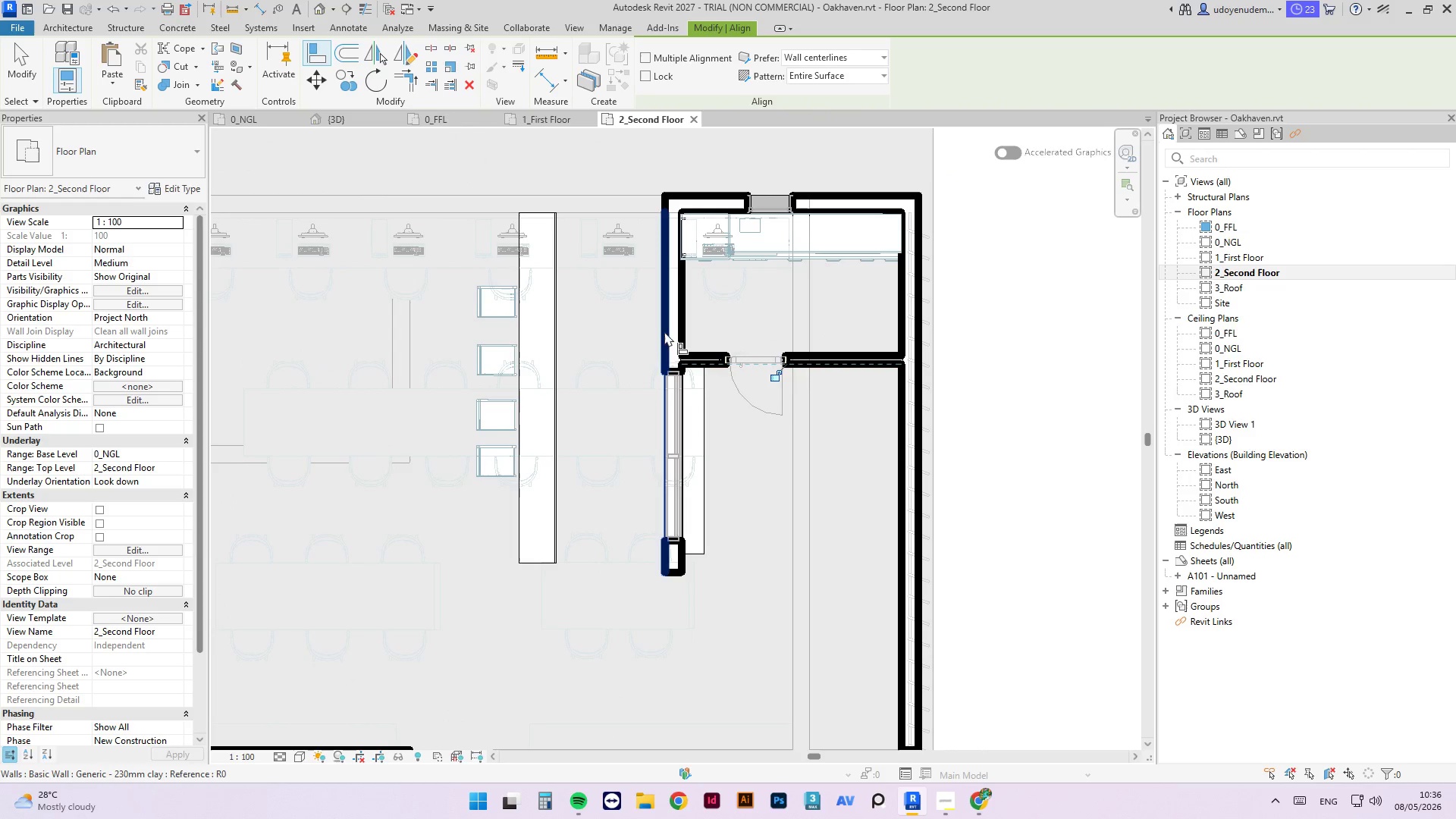 
scroll: coordinate [659, 342], scroll_direction: up, amount: 2.0
 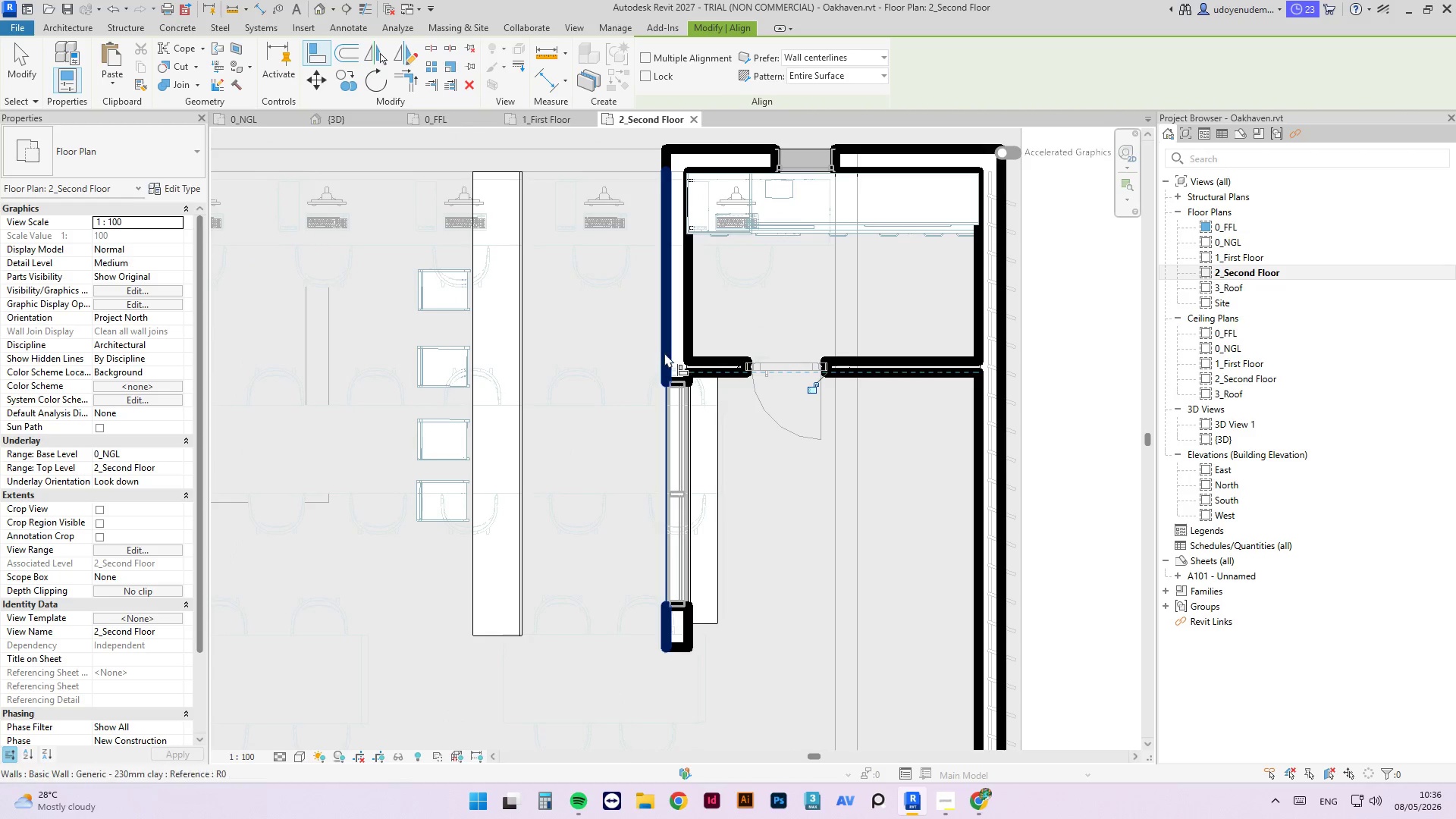 
left_click([665, 353])
 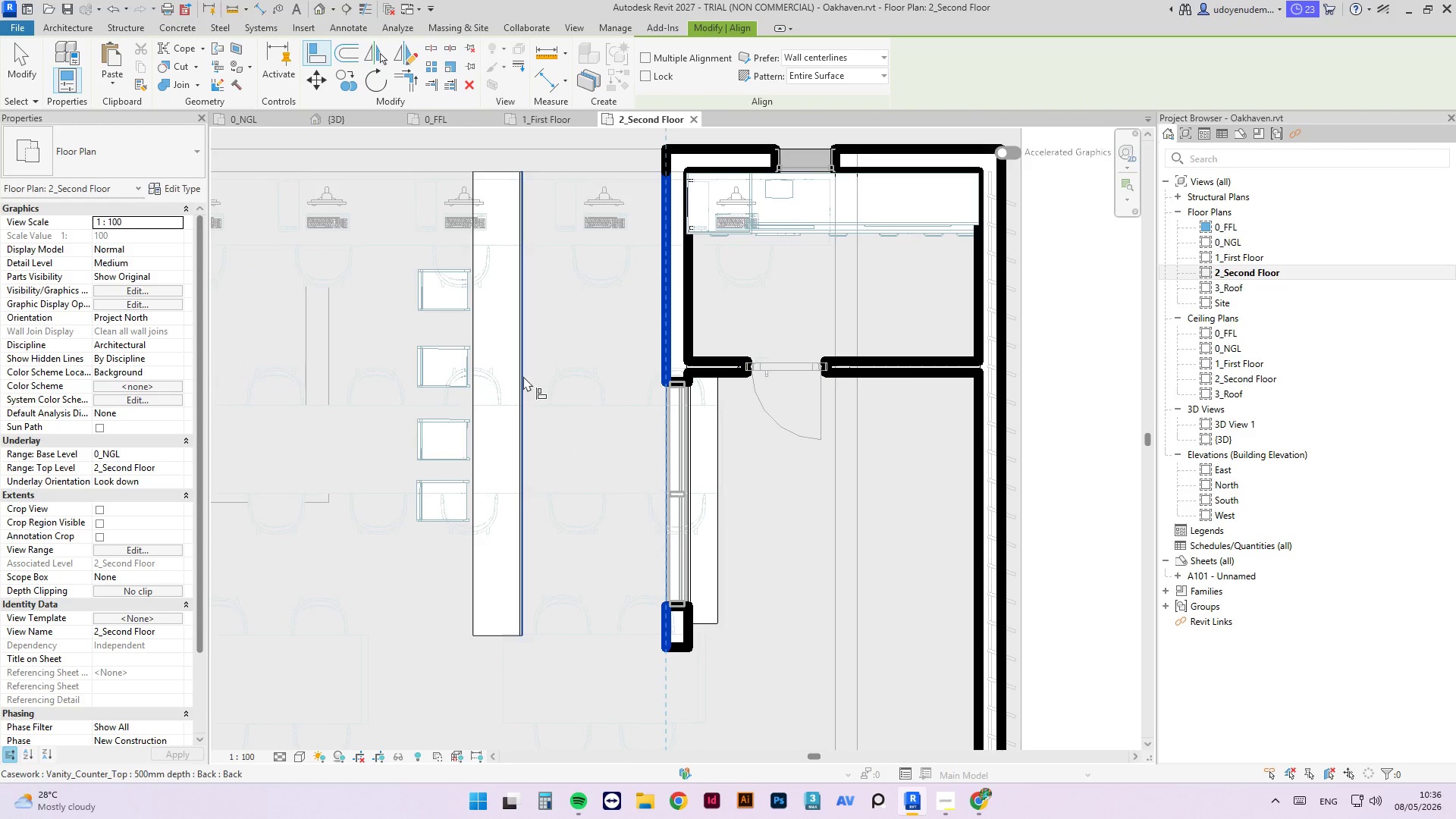 
left_click([523, 376])
 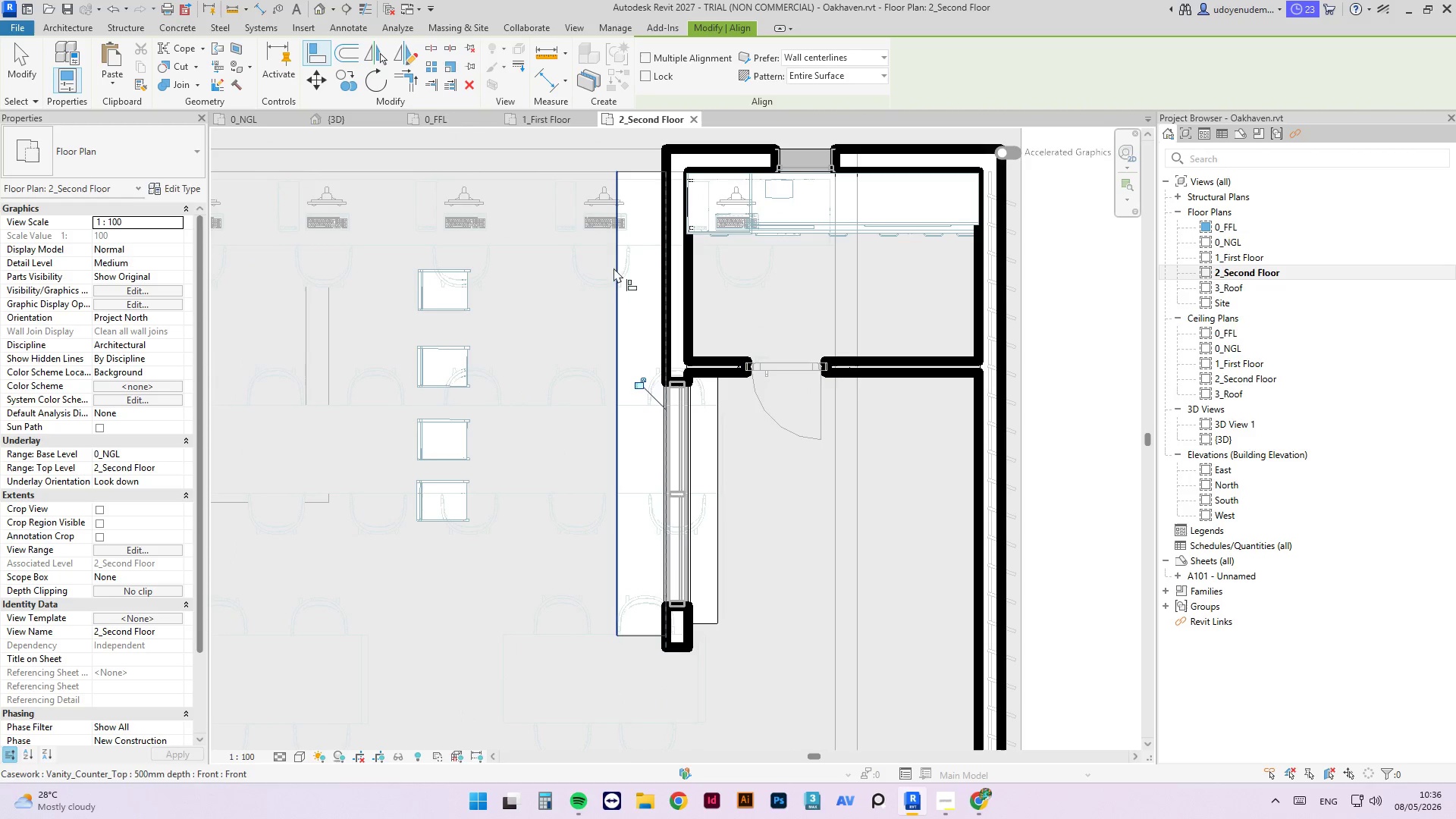 
scroll: coordinate [755, 346], scroll_direction: down, amount: 2.0
 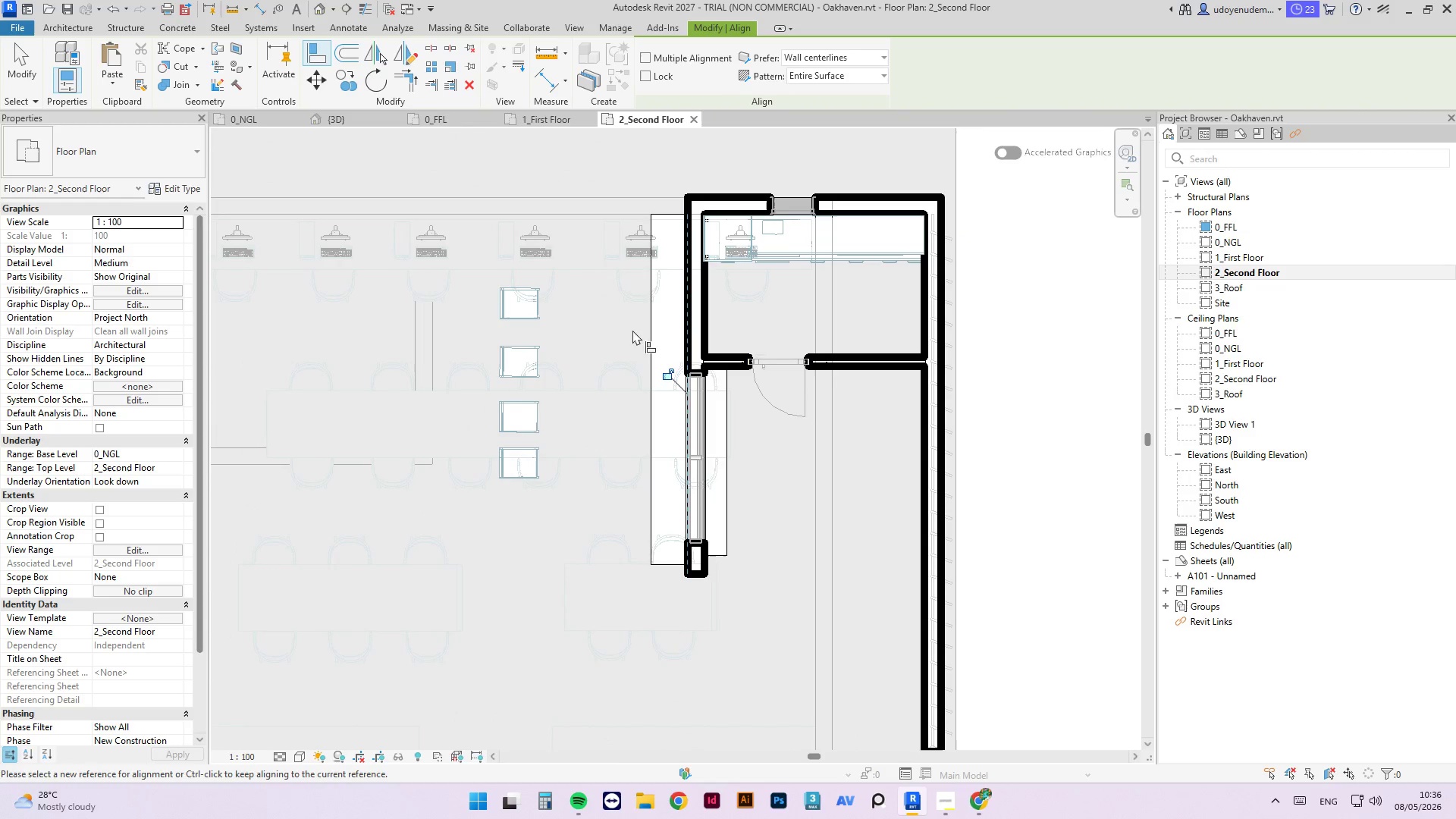 
key(Escape)
 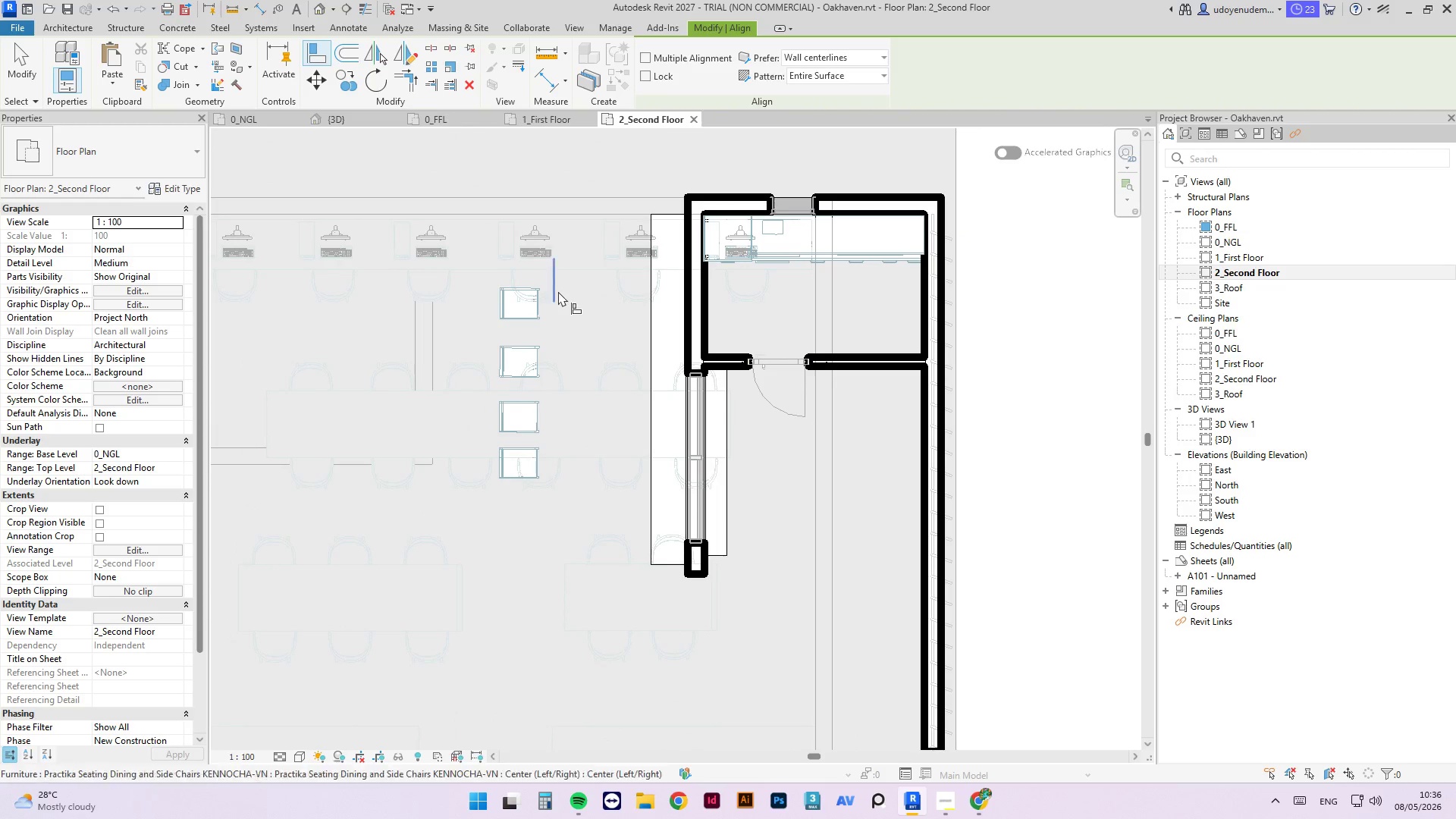 
key(Escape)
 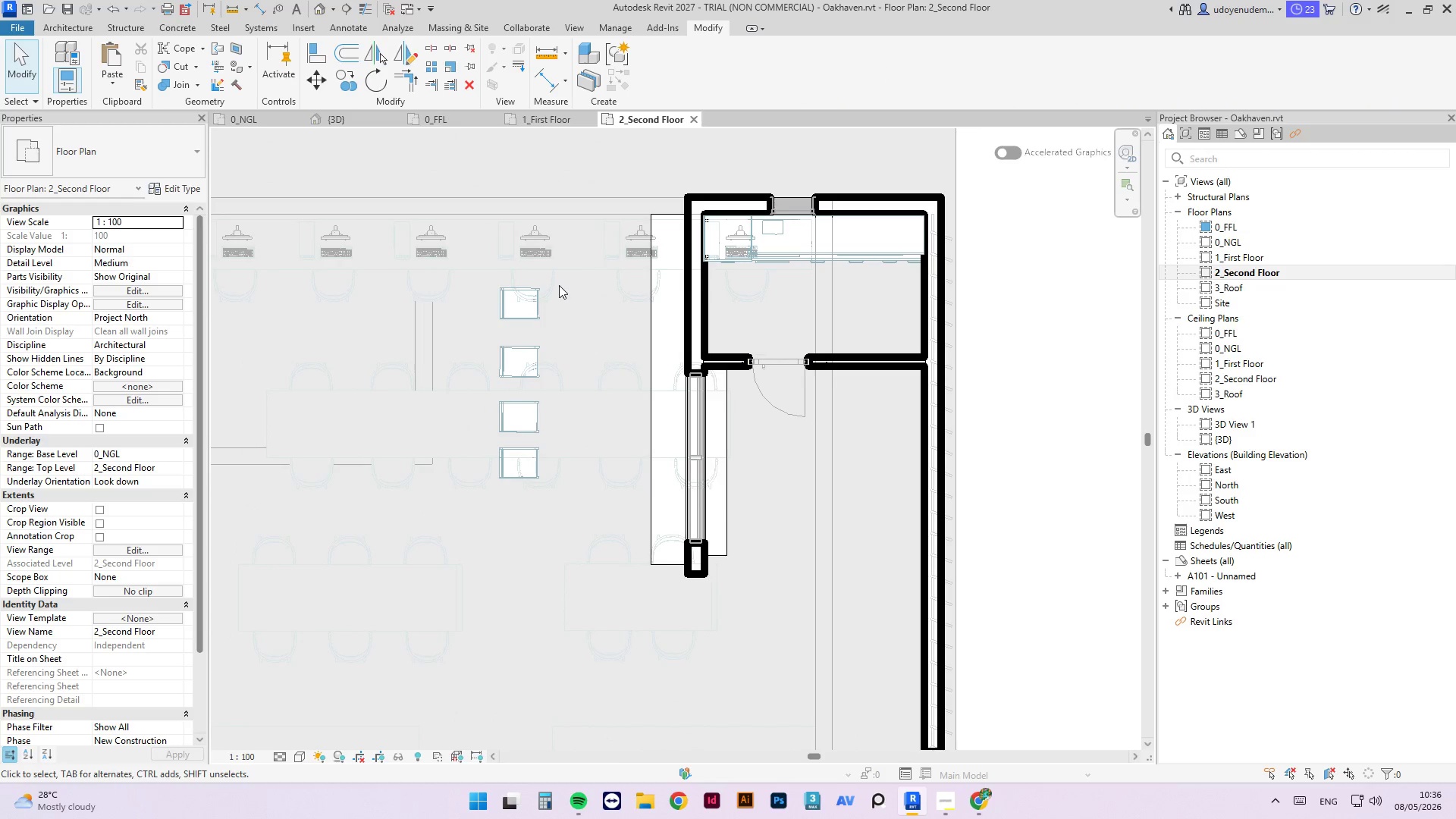 
left_click_drag(start_coordinate=[559, 285], to_coordinate=[501, 479])
 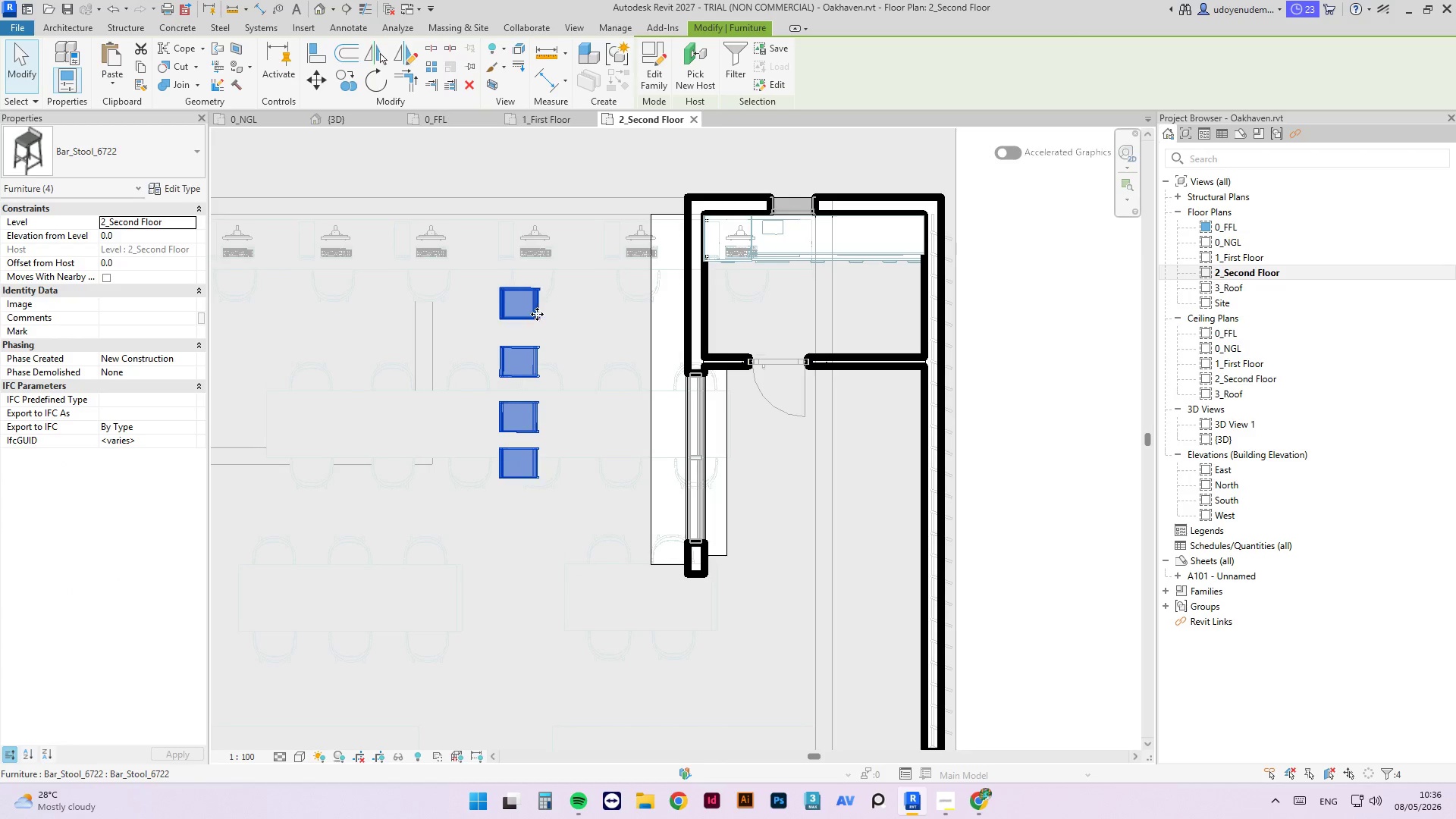 
left_click_drag(start_coordinate=[535, 311], to_coordinate=[614, 309])
 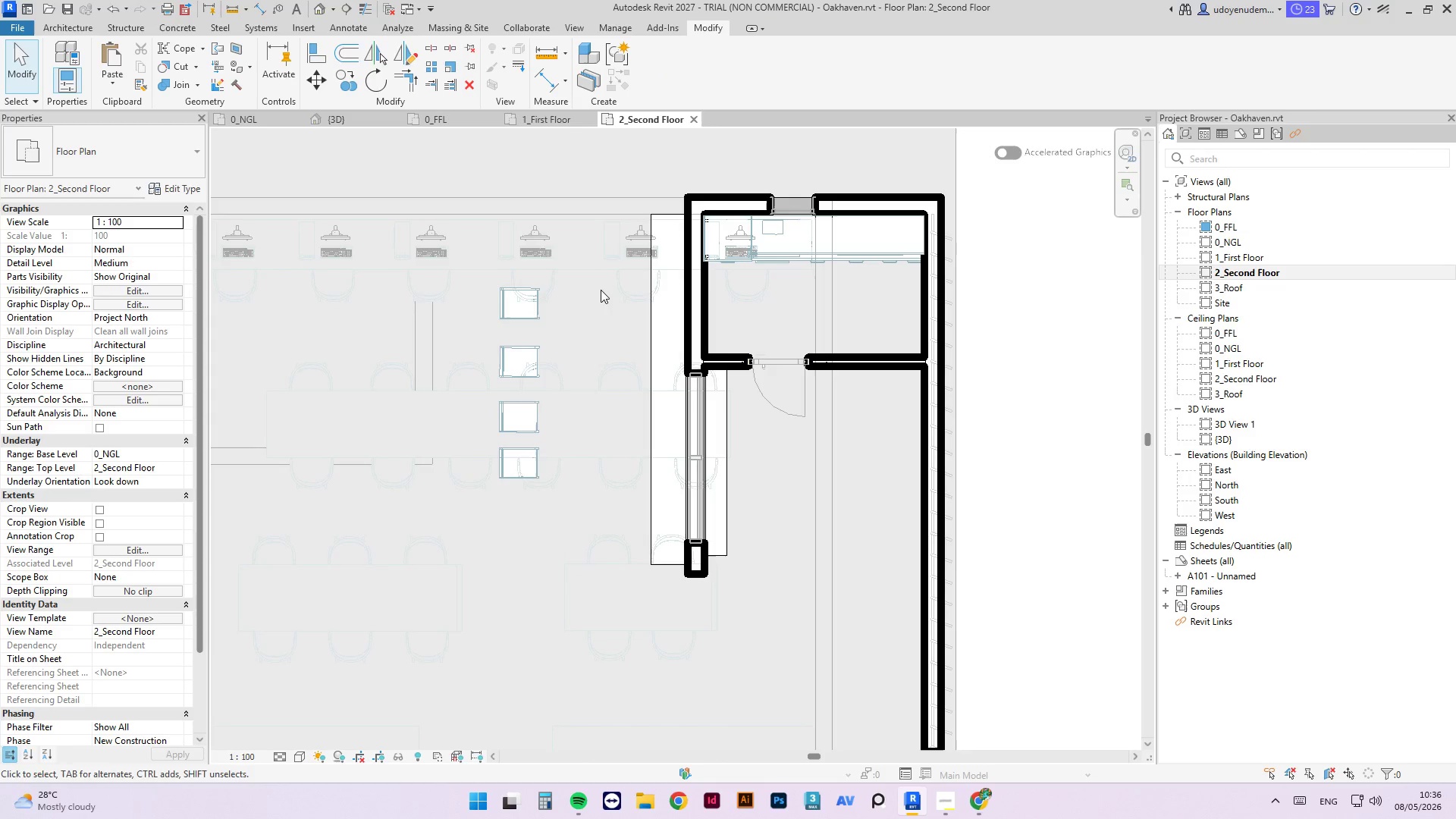 
left_click_drag(start_coordinate=[601, 290], to_coordinate=[452, 503])
 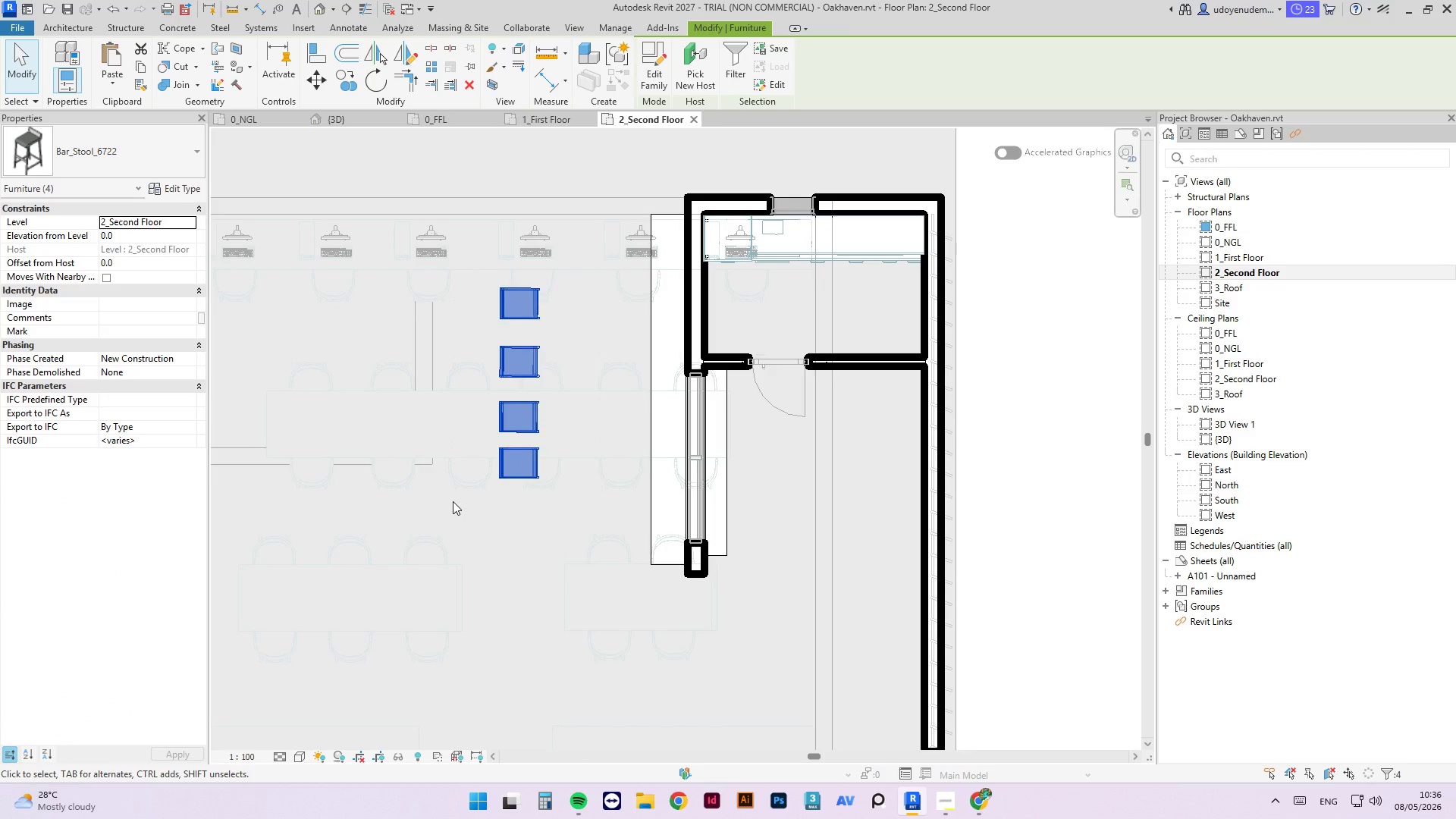 
hold_key(key=ArrowRight, duration=1.5)
 